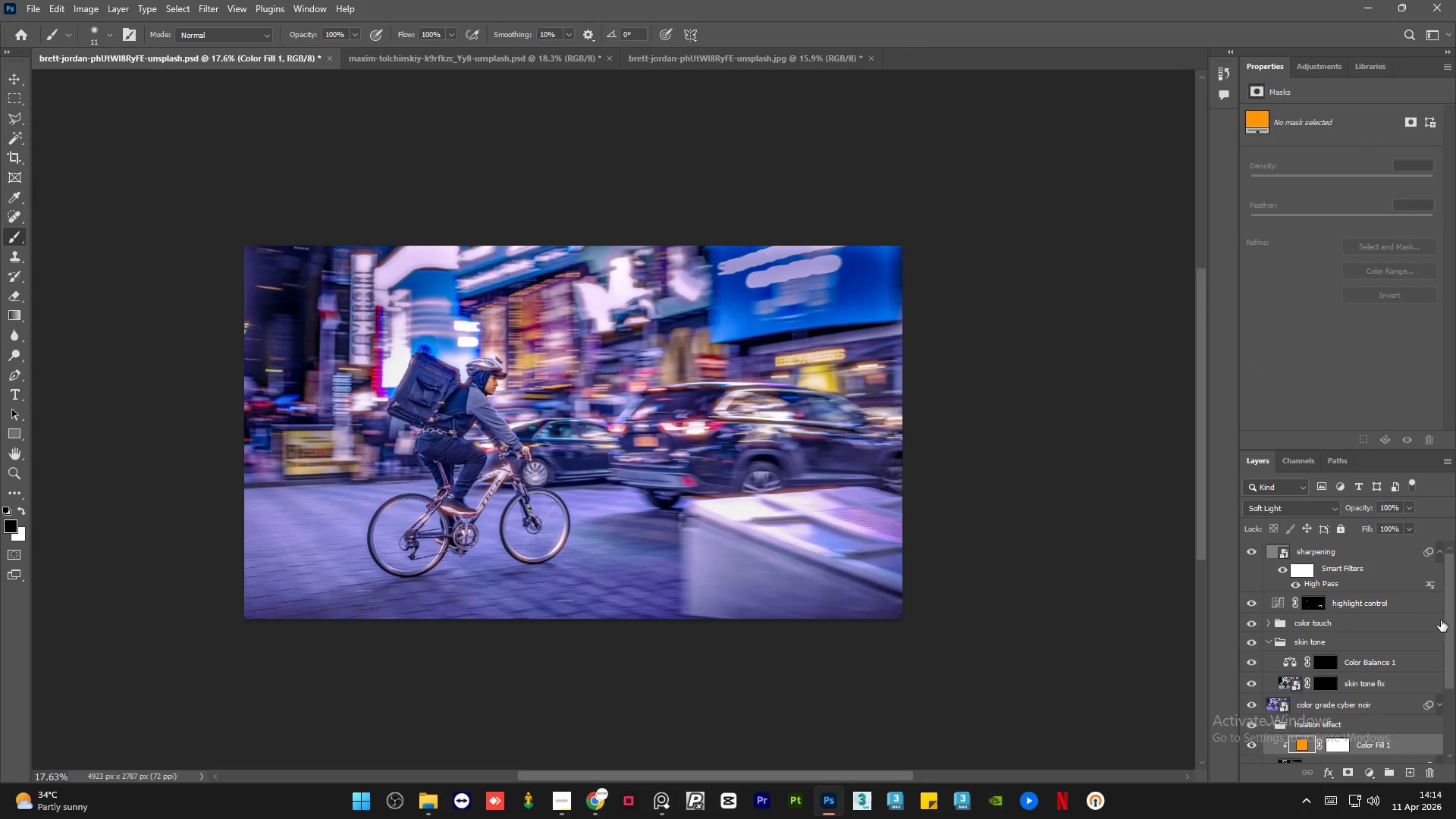 
left_click_drag(start_coordinate=[1449, 626], to_coordinate=[1454, 607])
 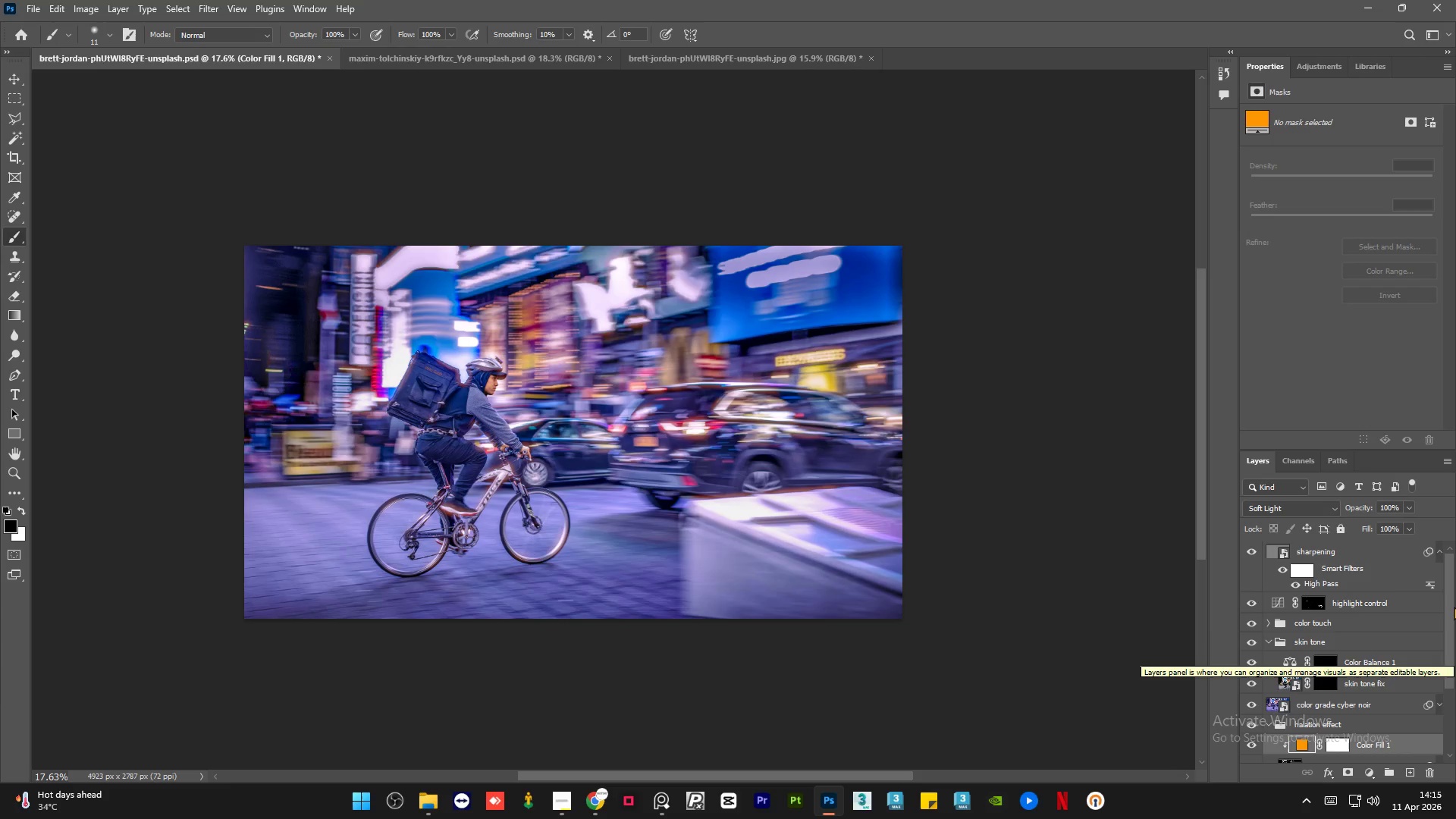 
wait(18.33)
 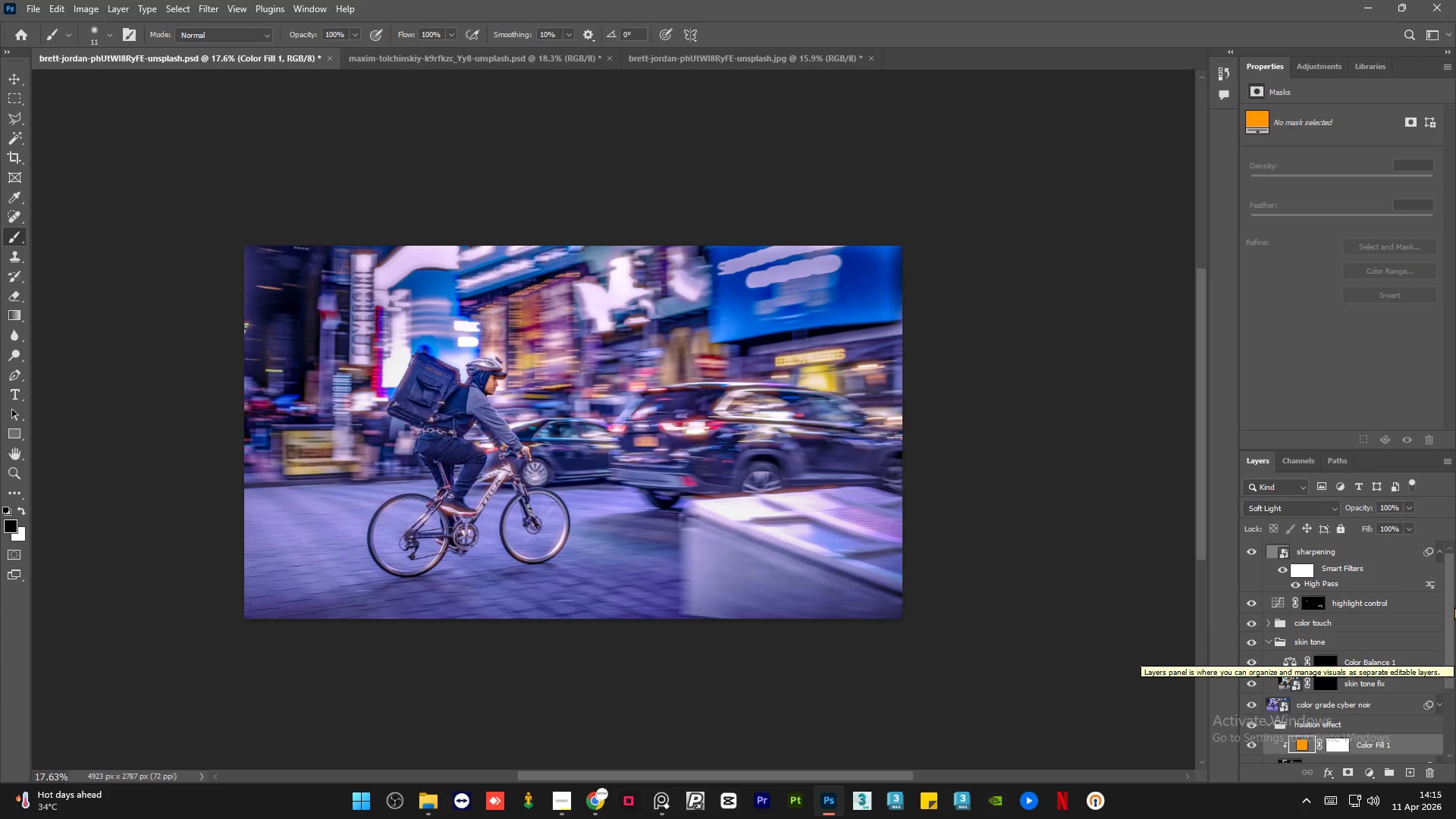 
left_click([391, 55])
 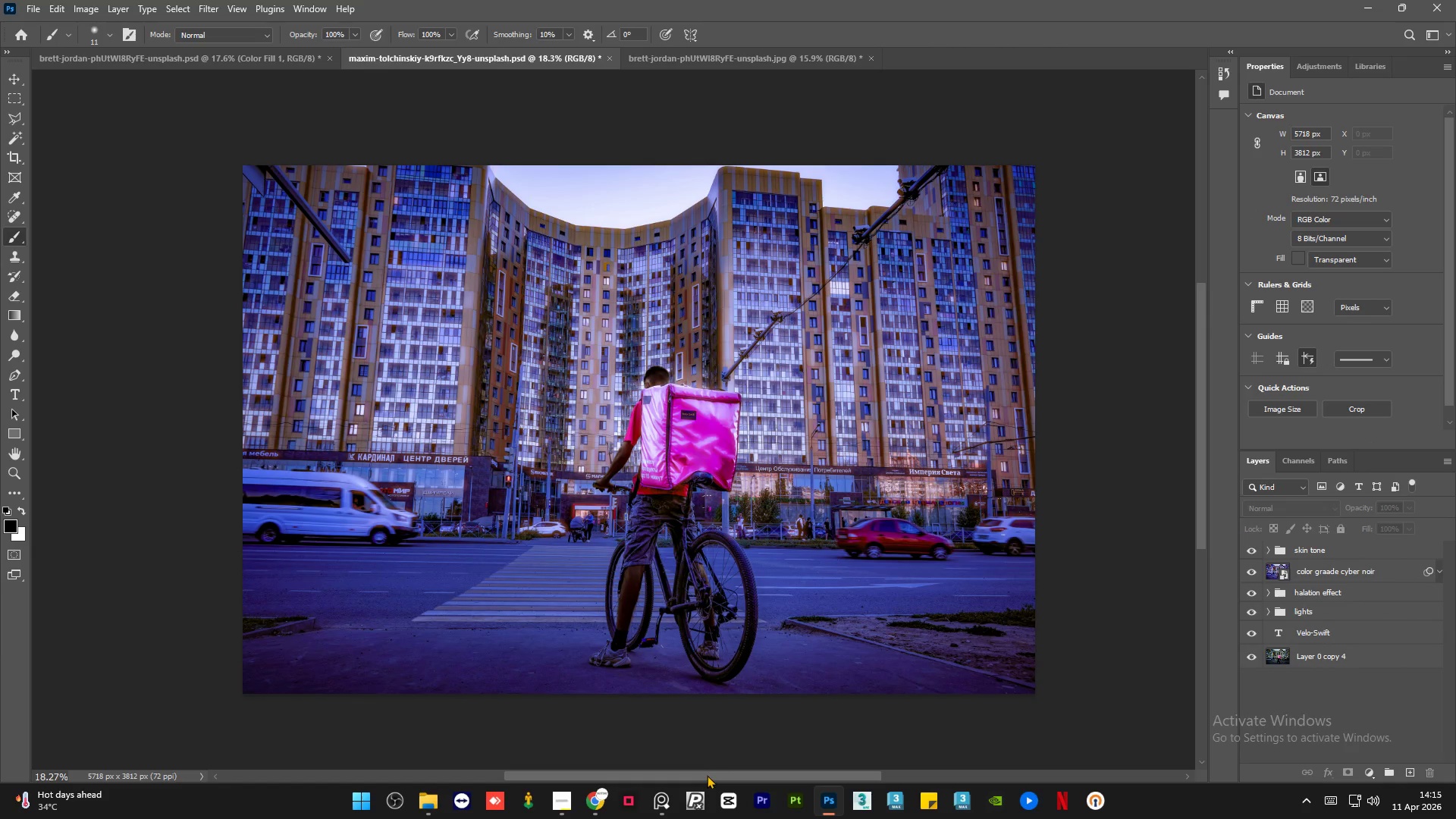 
left_click_drag(start_coordinate=[692, 775], to_coordinate=[680, 771])
 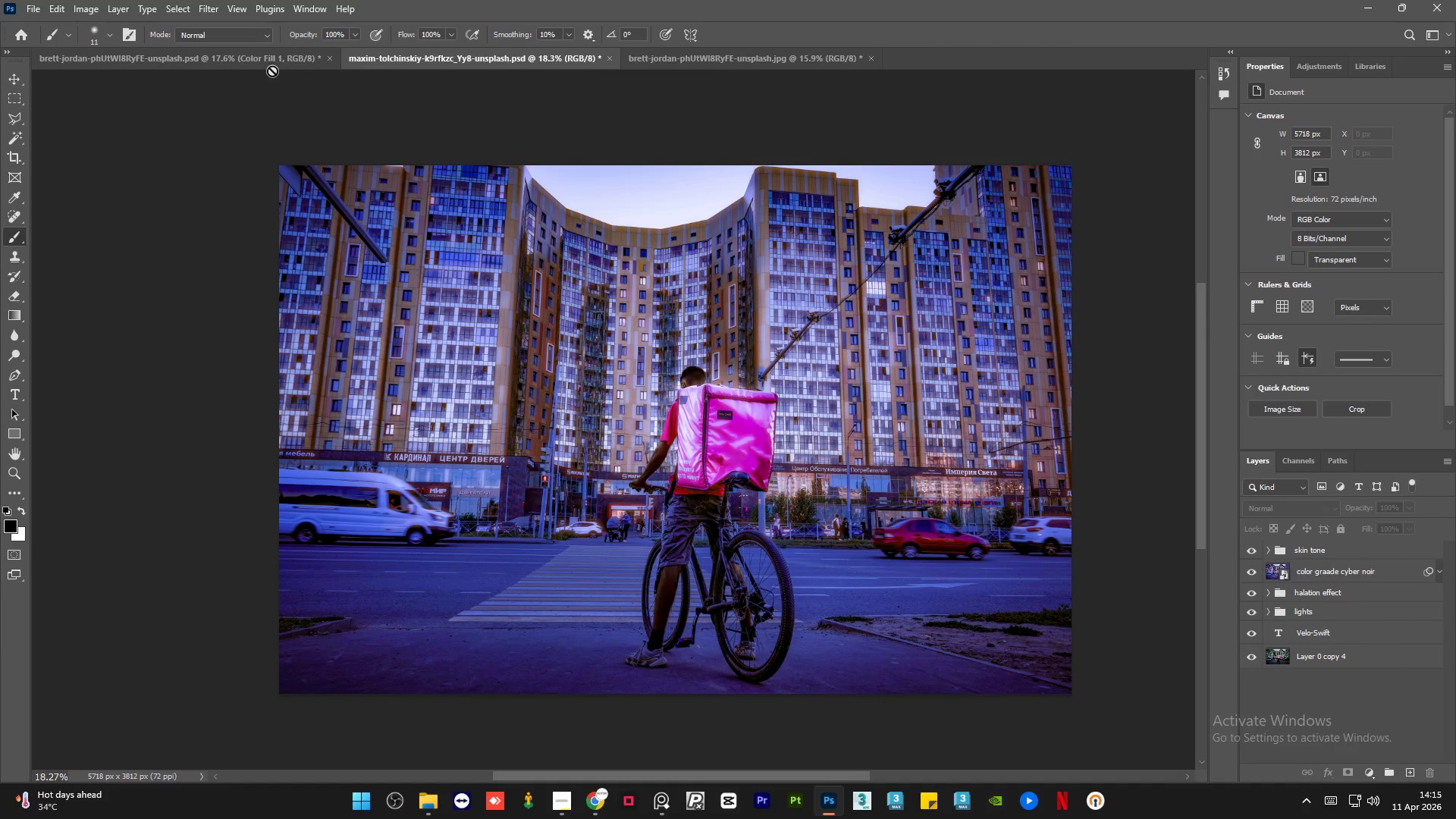 
double_click([265, 62])
 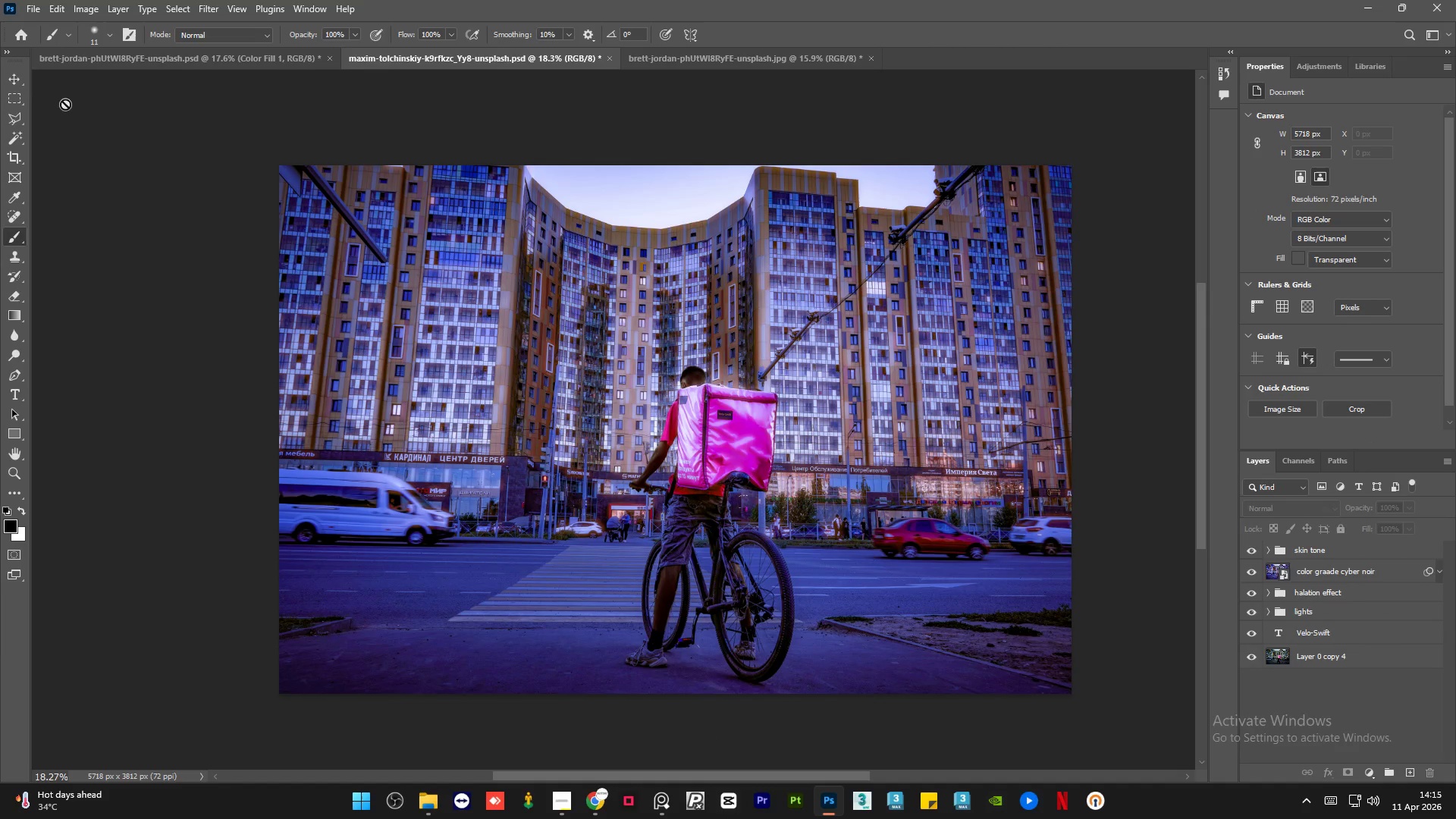 
left_click([14, 77])
 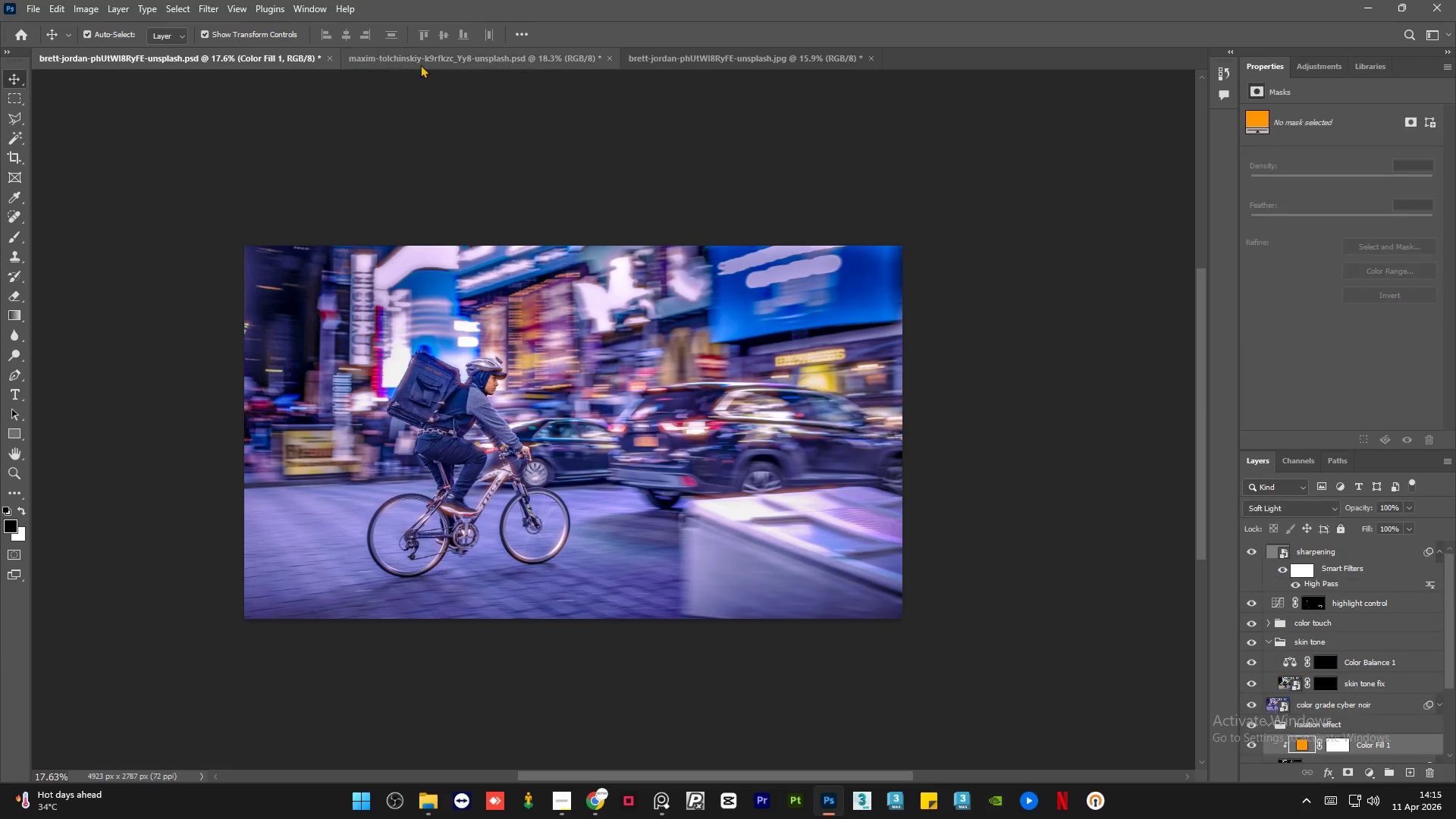 
left_click([420, 58])
 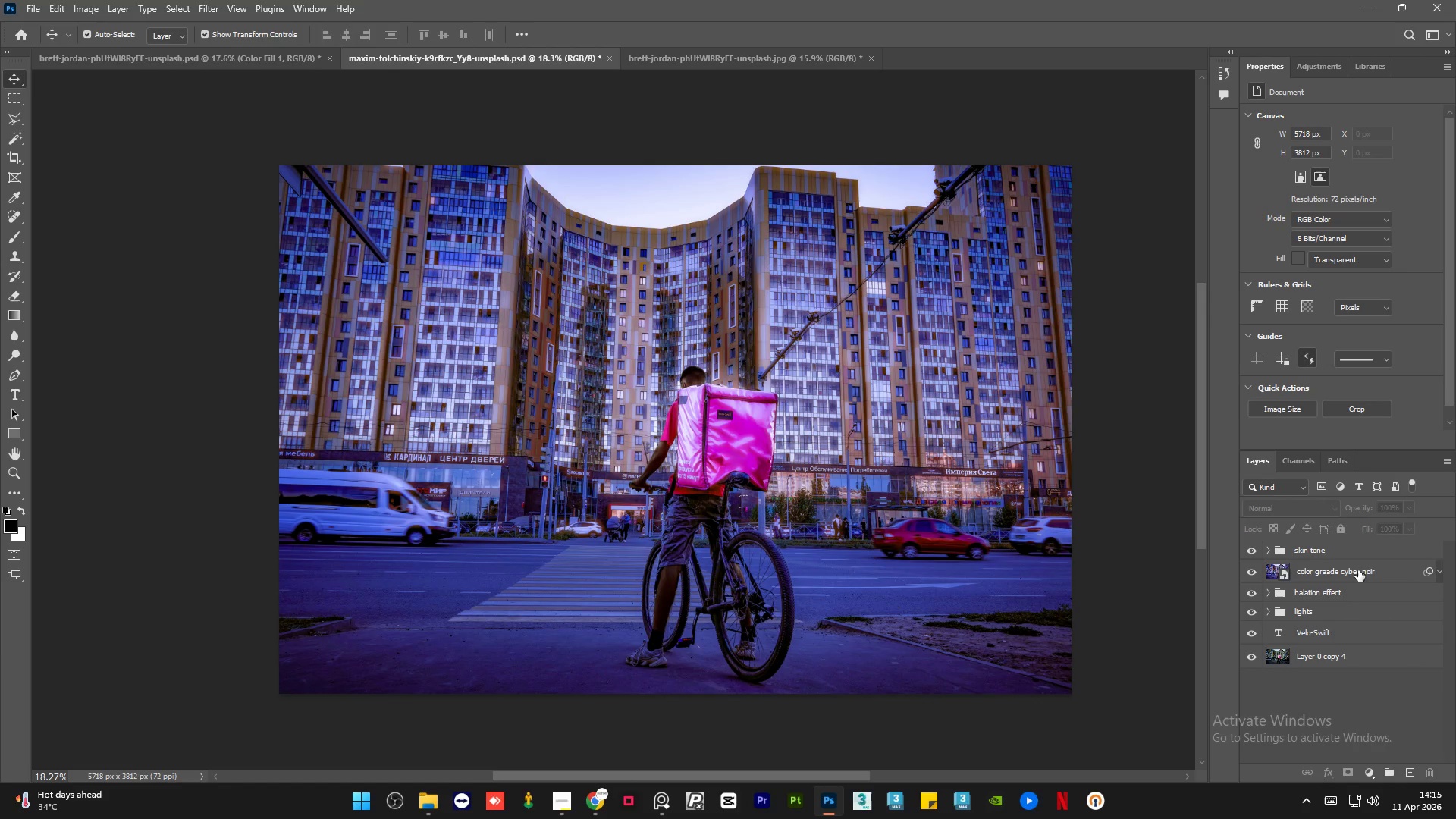 
left_click([1367, 554])
 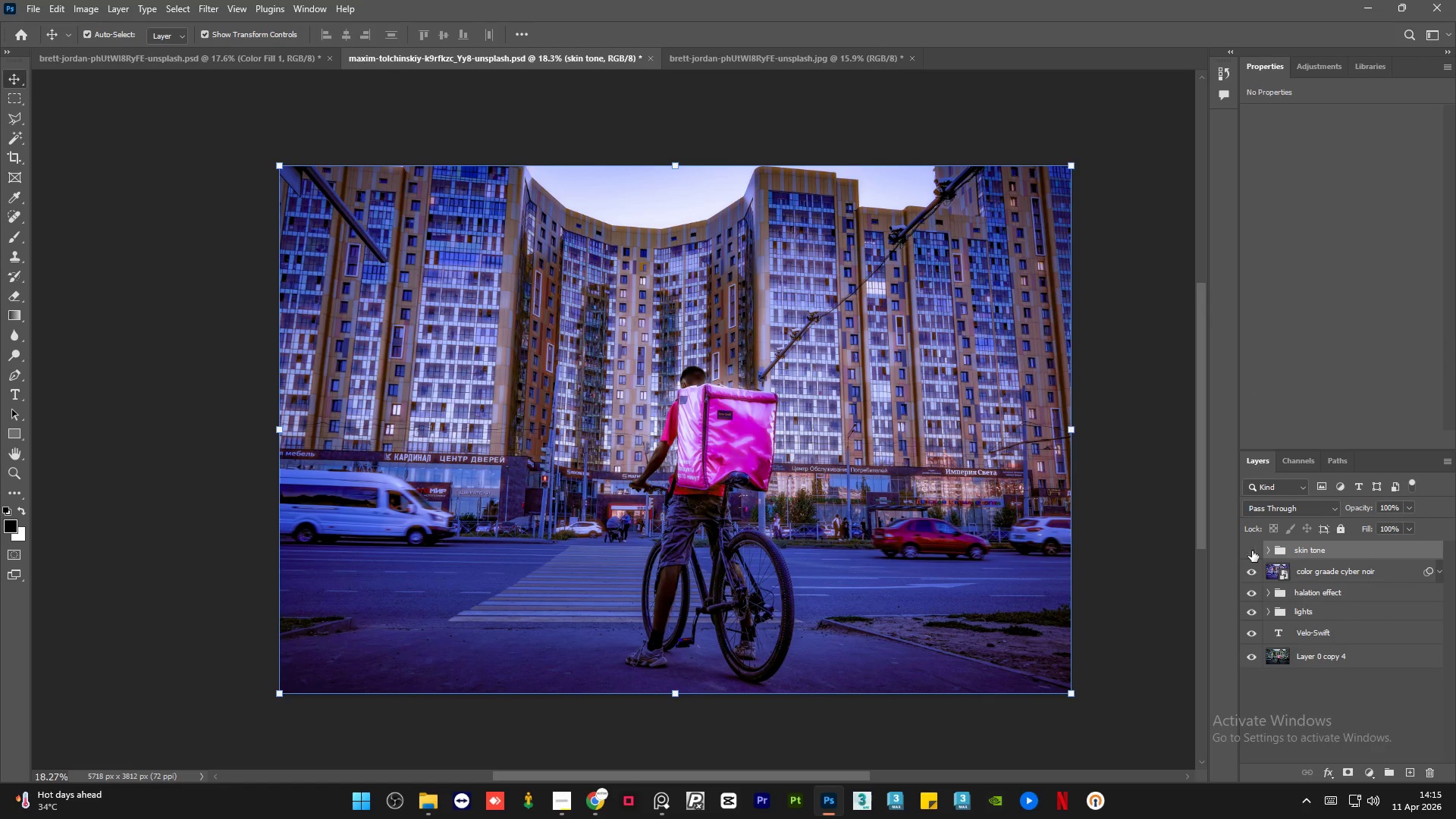 
double_click([1252, 551])
 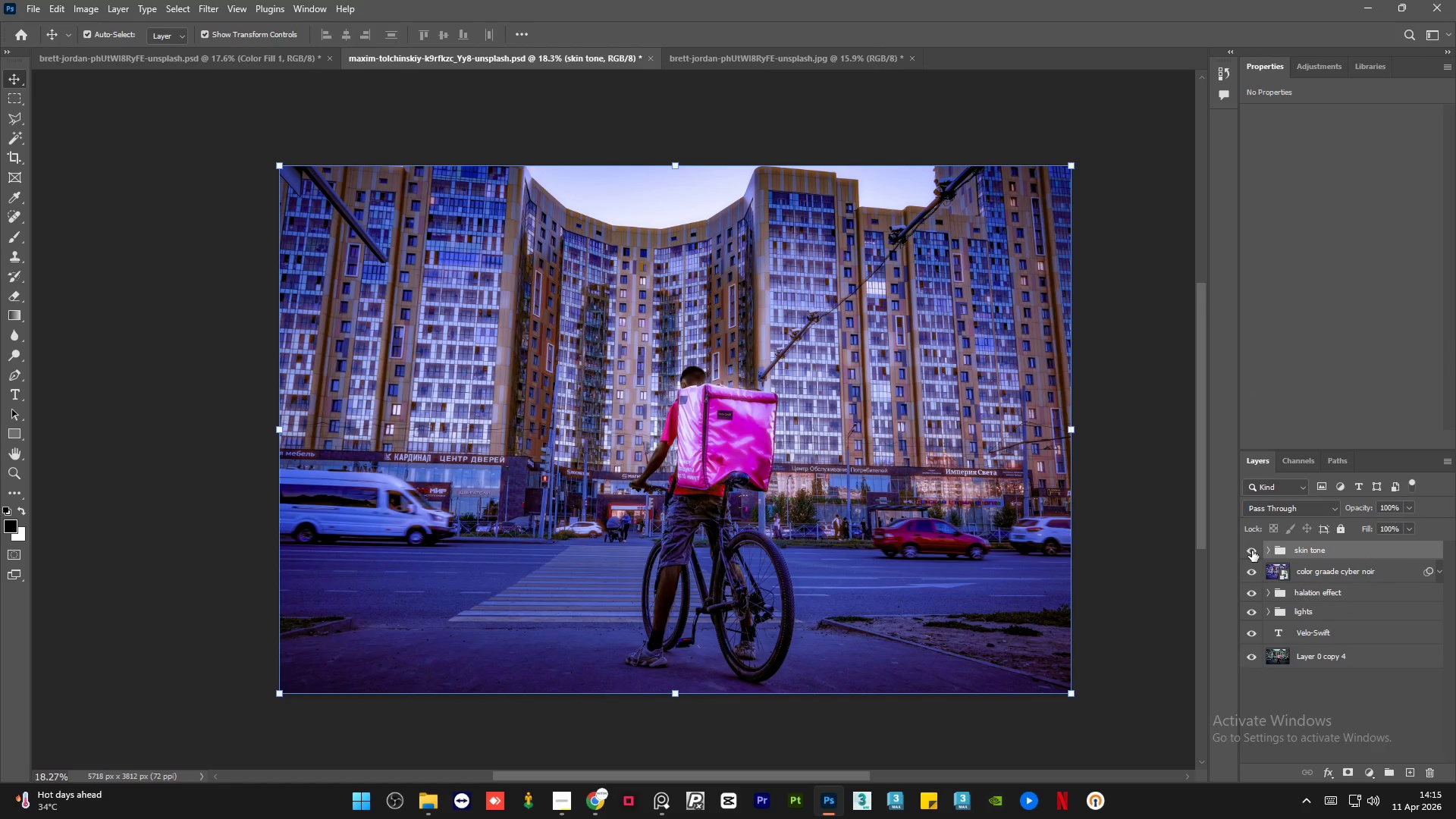 
triple_click([1252, 551])
 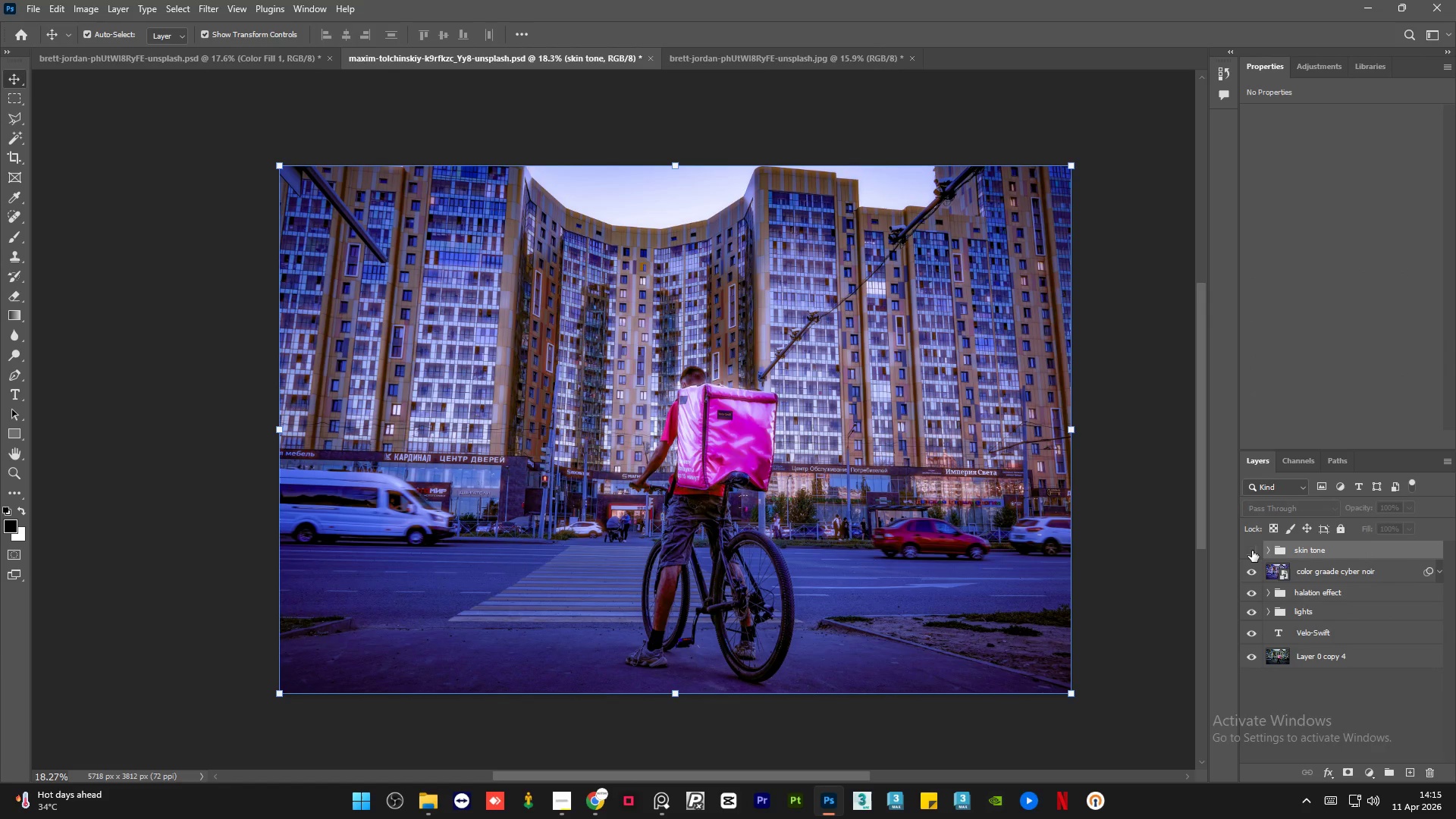 
left_click([1252, 551])
 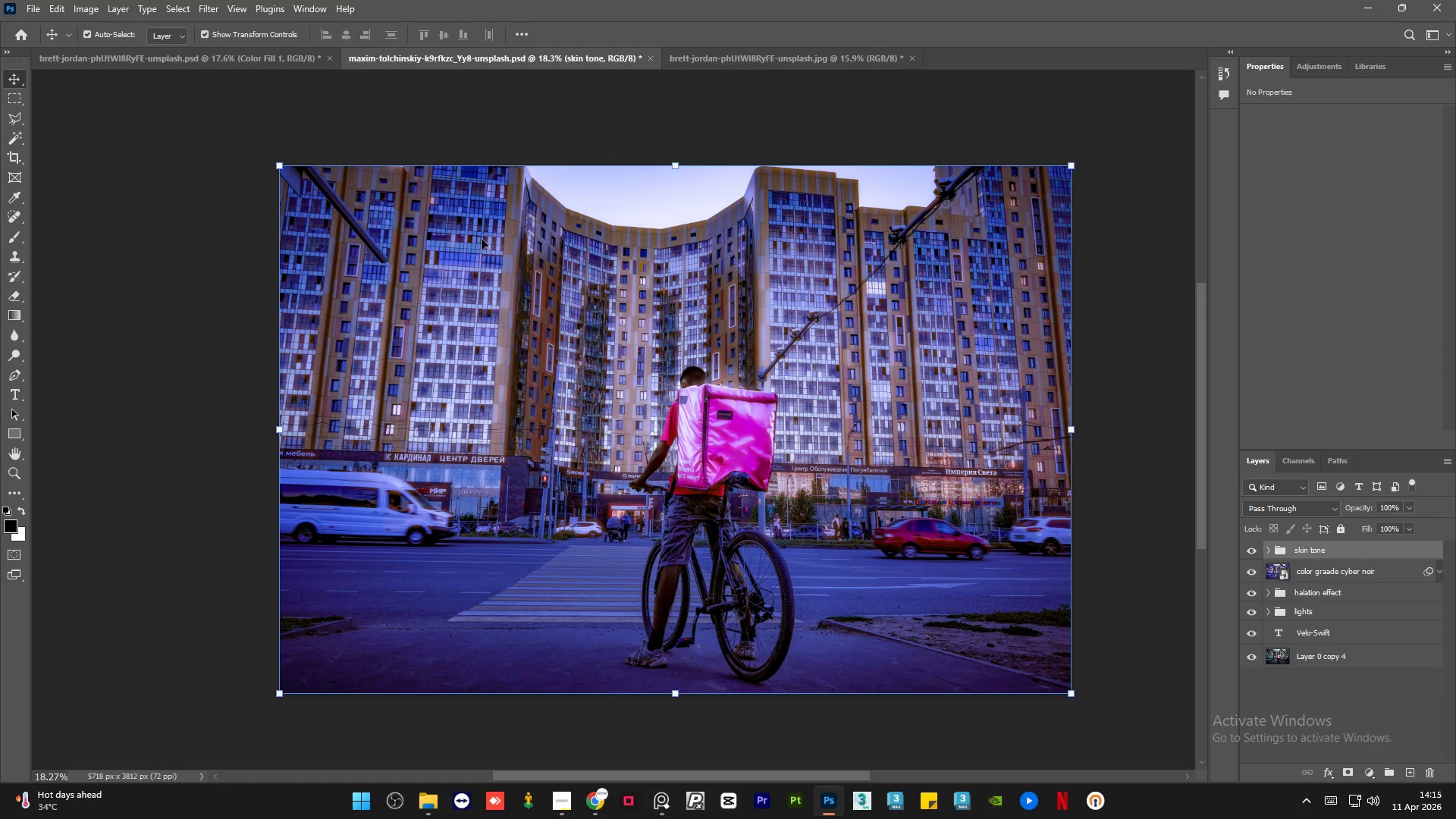 
mouse_move([290, 74])
 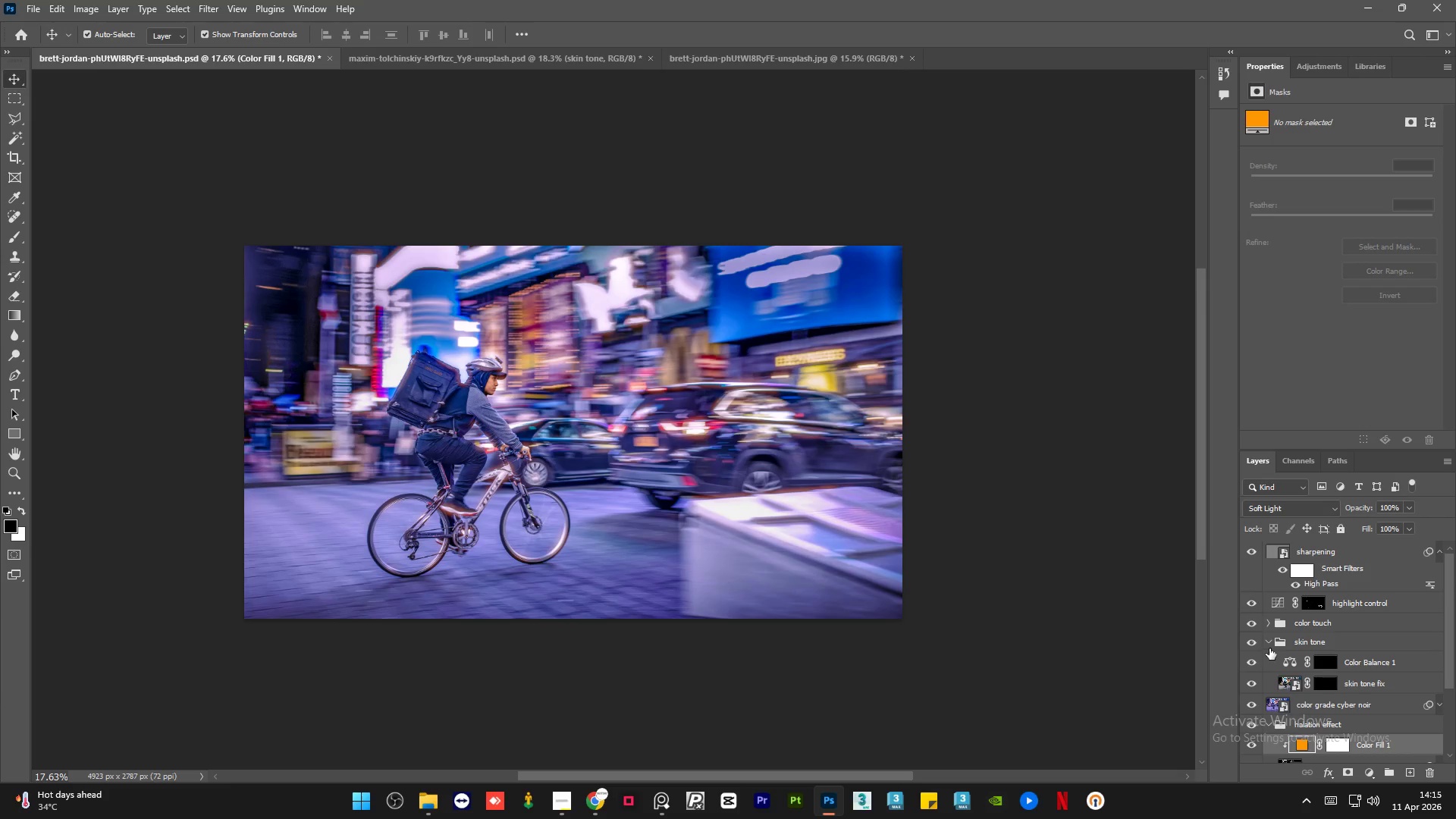 
left_click([1269, 642])
 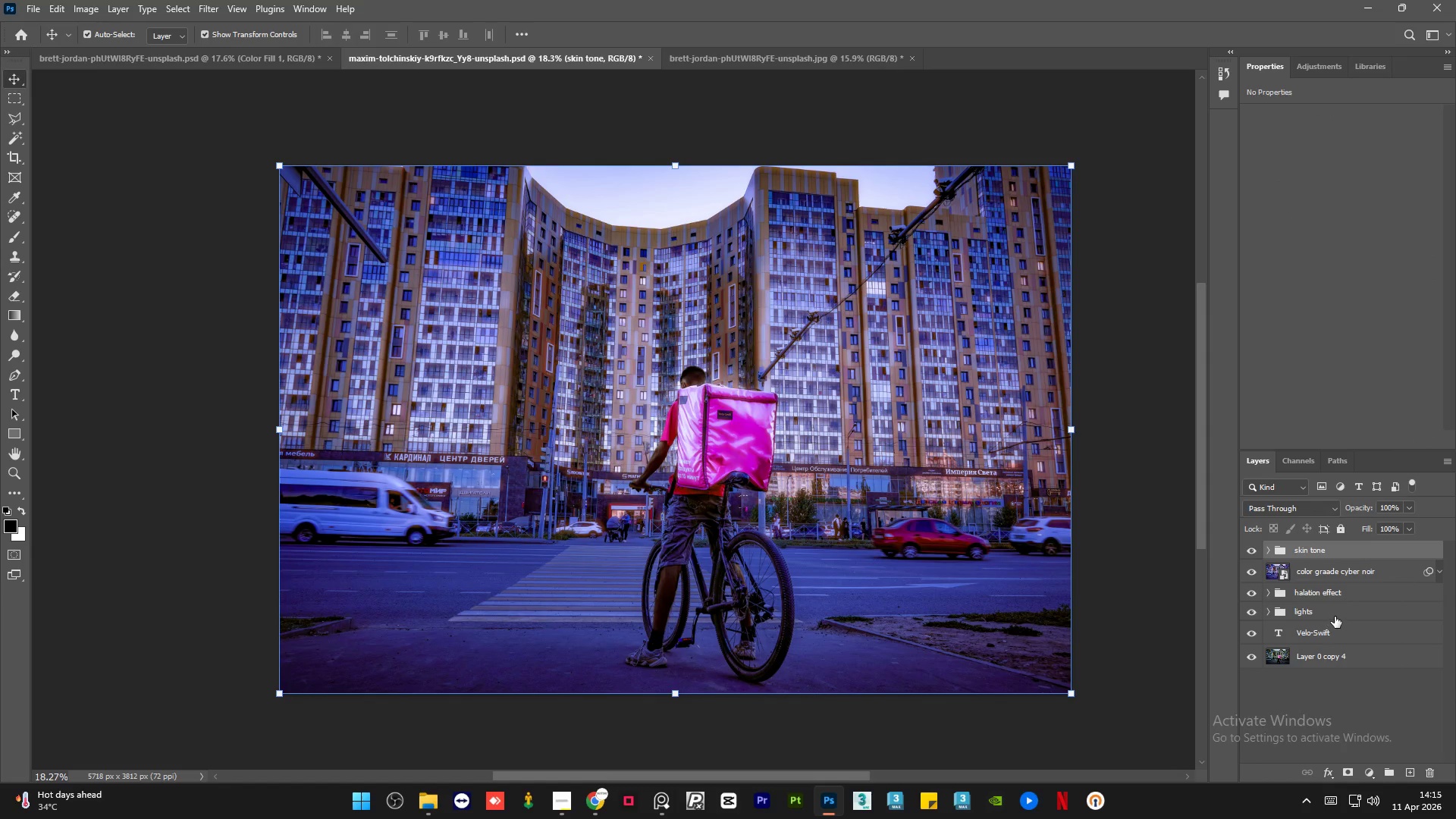 
wait(5.19)
 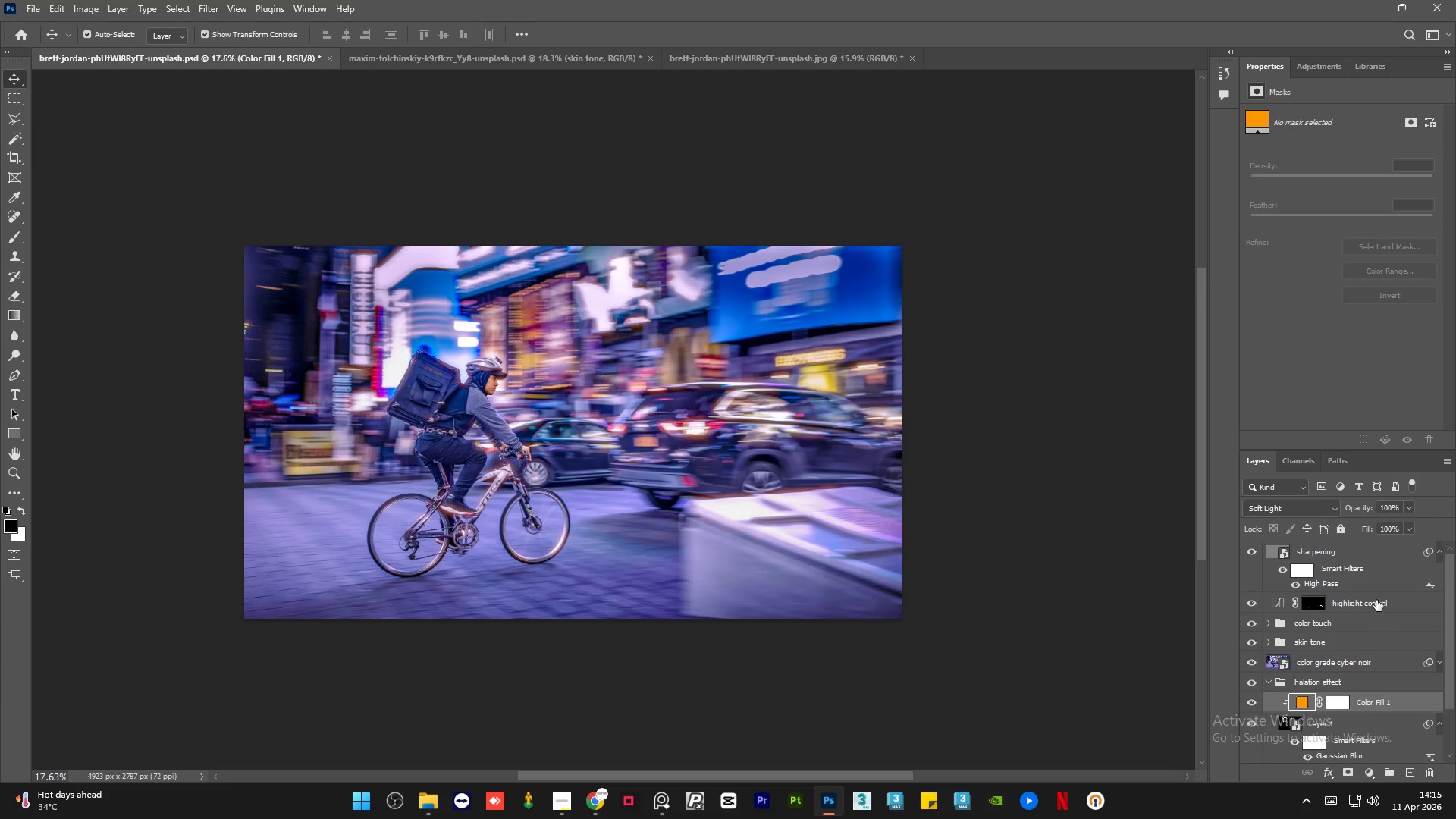 
left_click([1369, 770])
 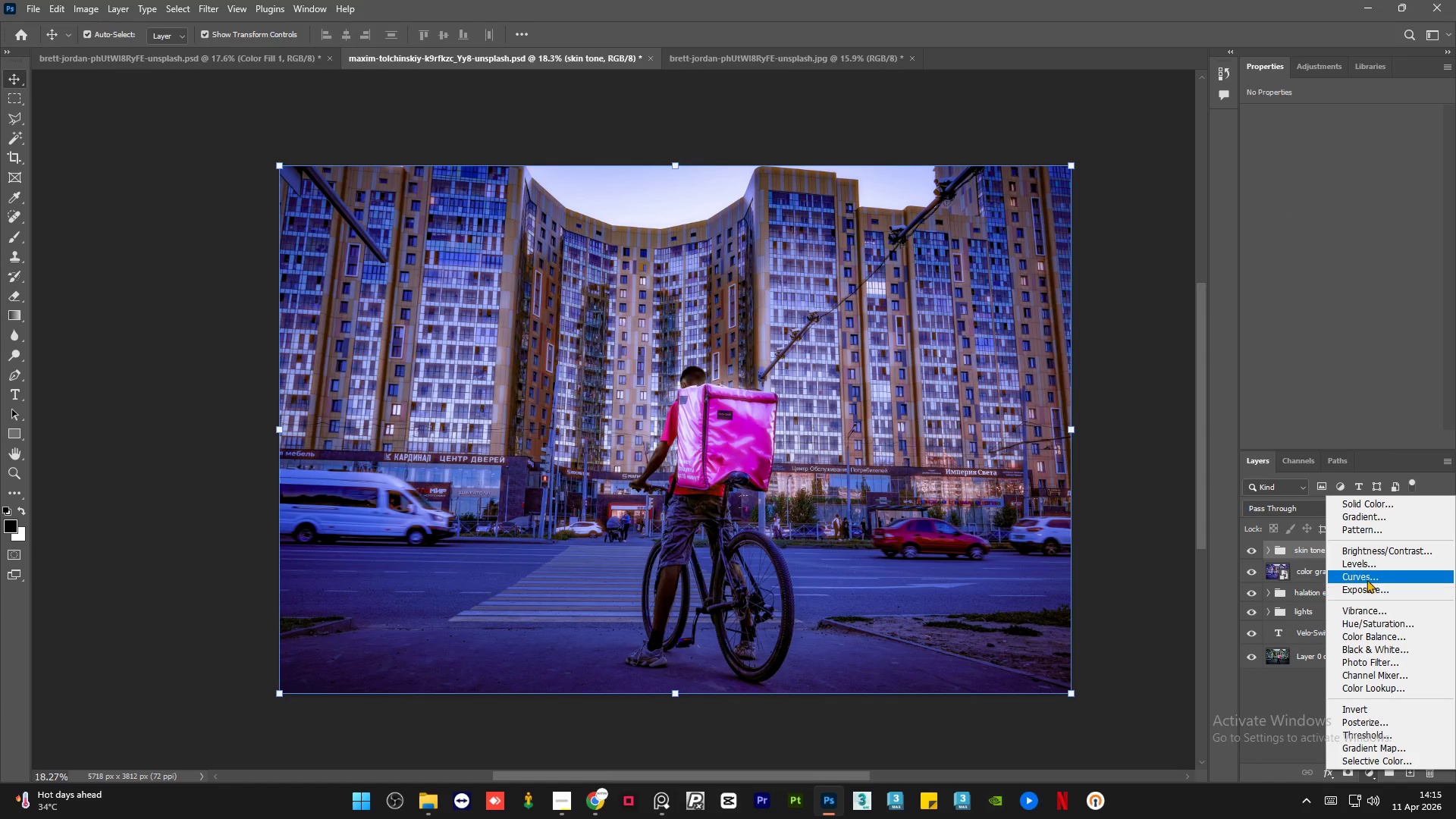 
left_click([1369, 576])
 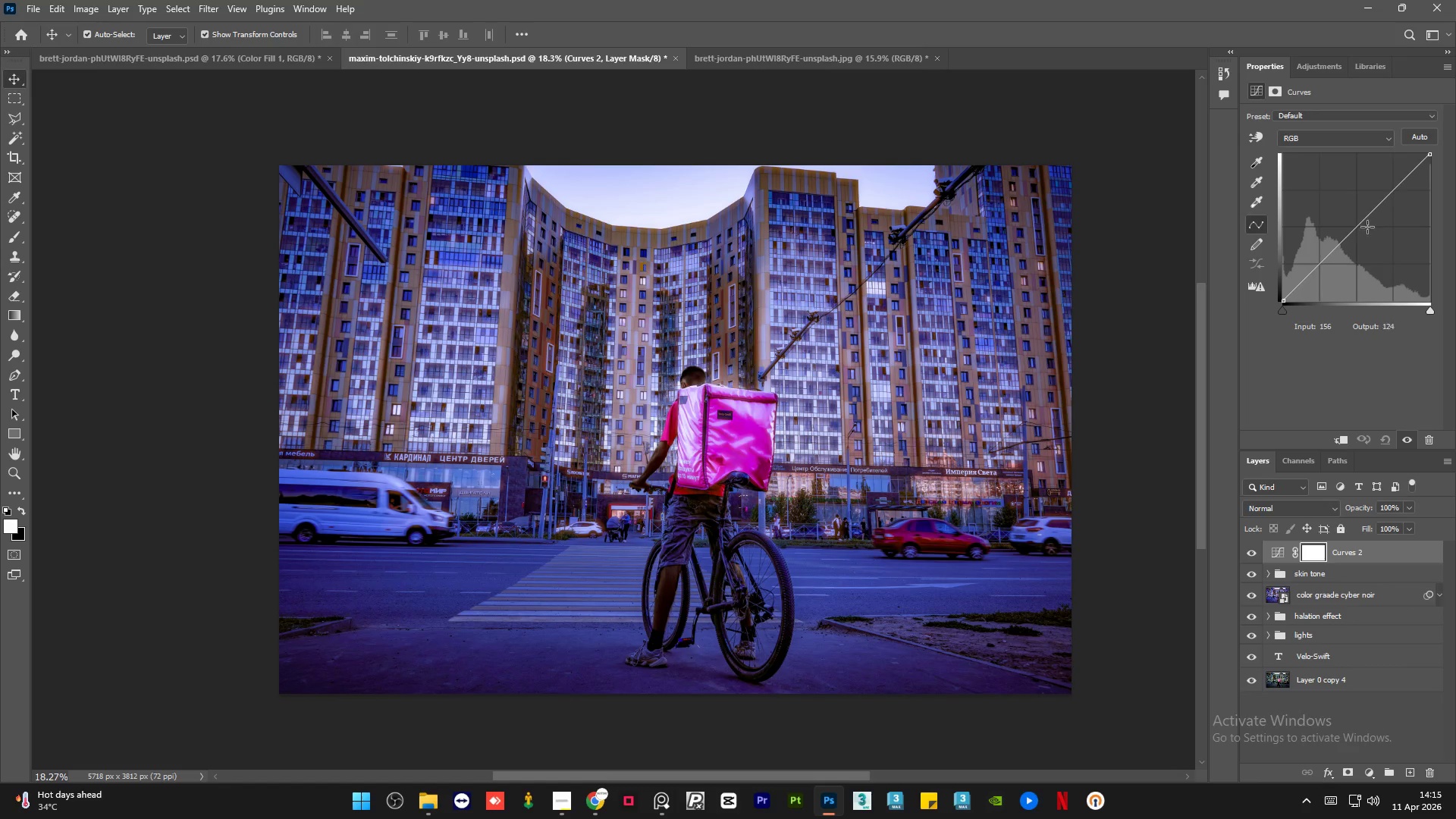 
left_click([1358, 224])
 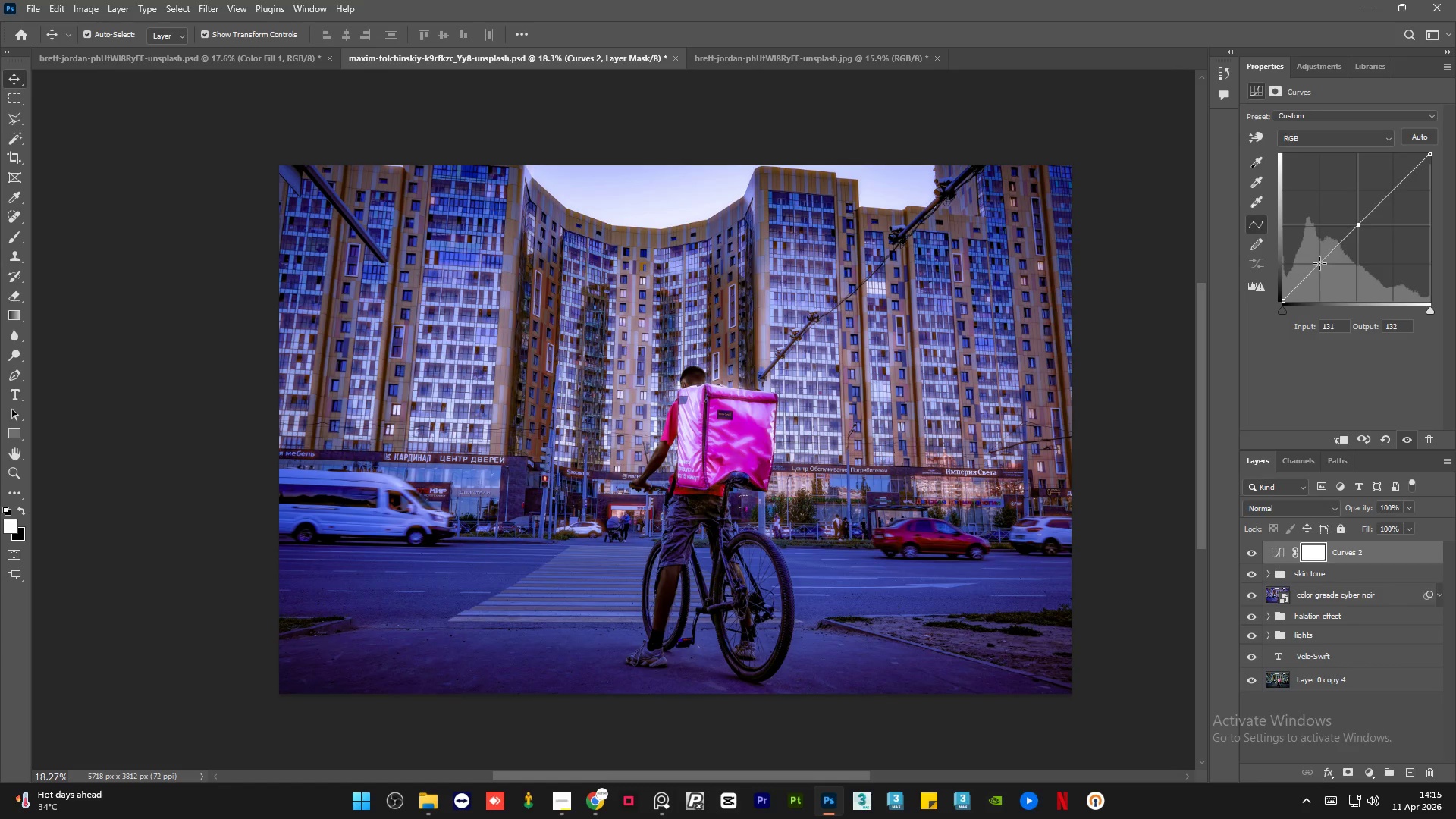 
left_click([1319, 263])
 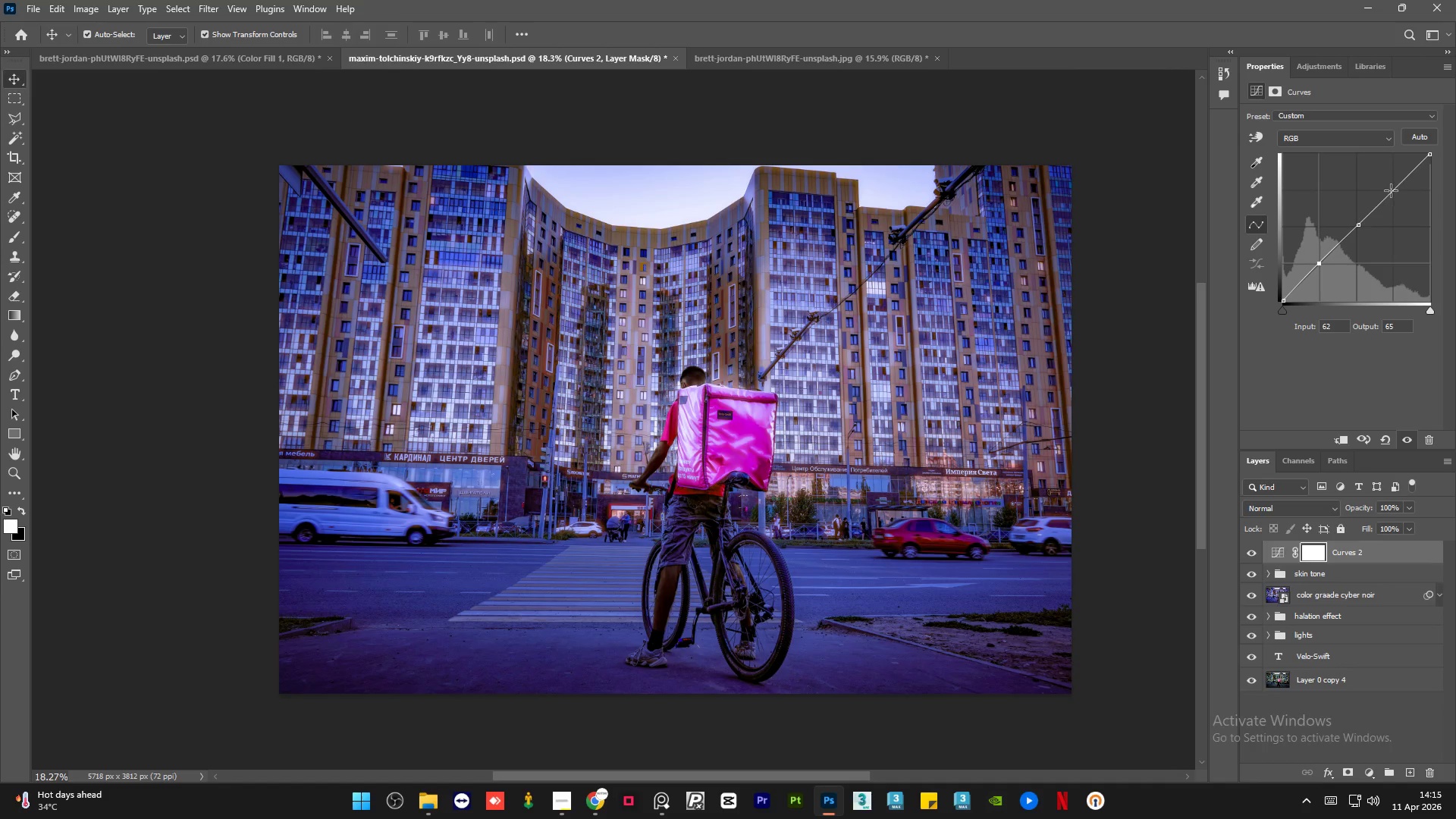 
left_click([1391, 191])
 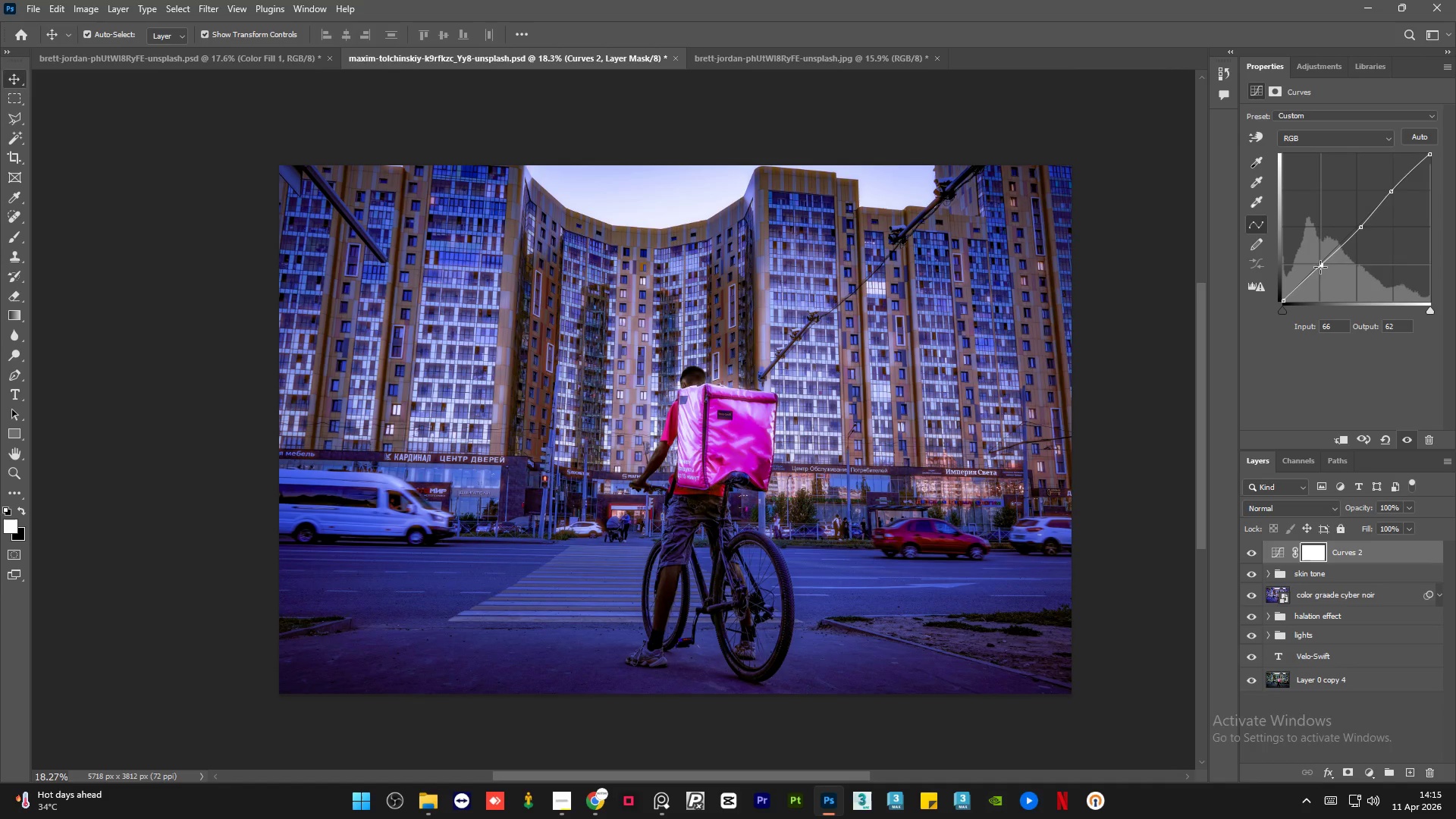 
left_click_drag(start_coordinate=[1392, 194], to_coordinate=[1389, 190])
 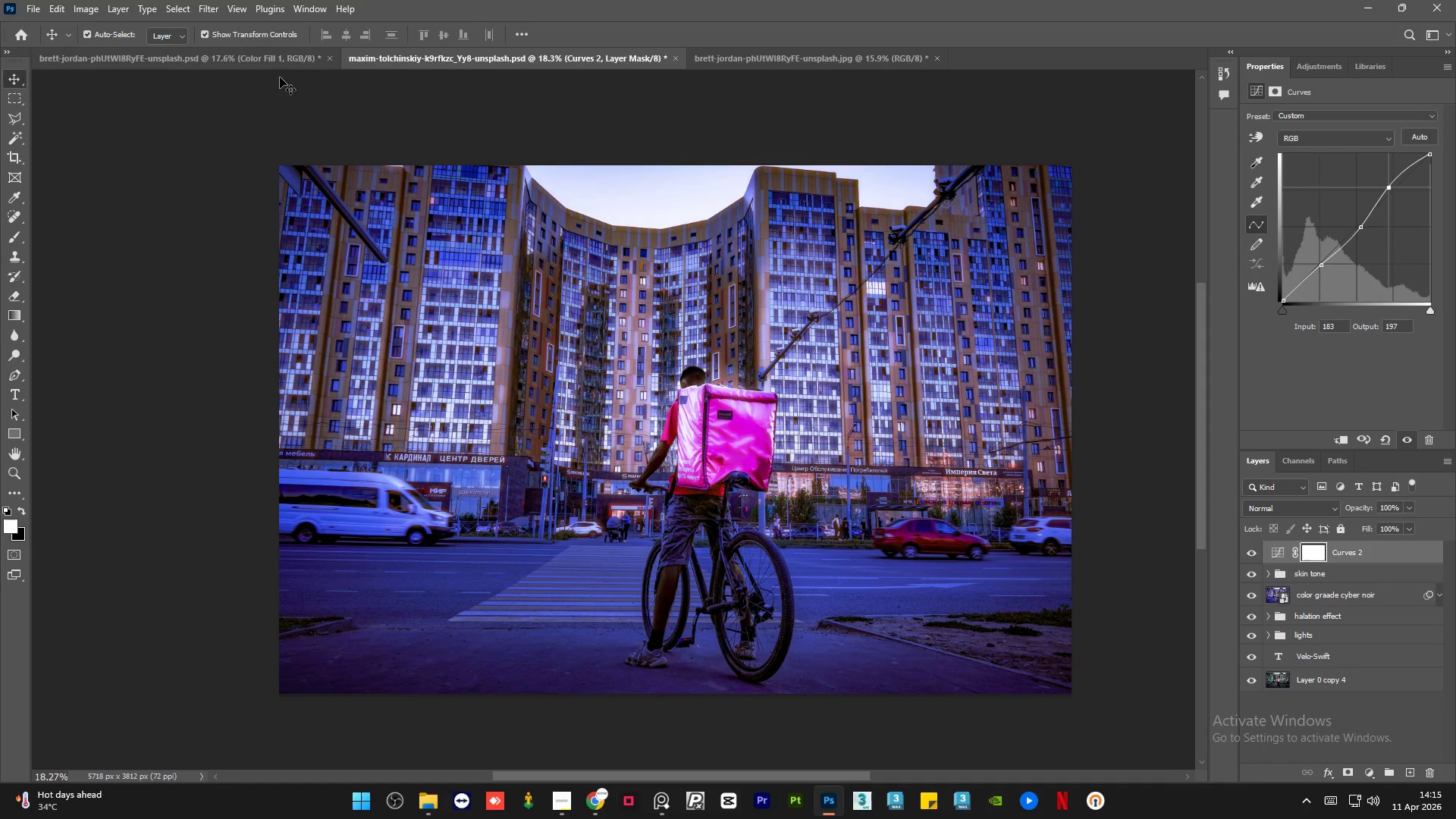 
left_click([258, 55])
 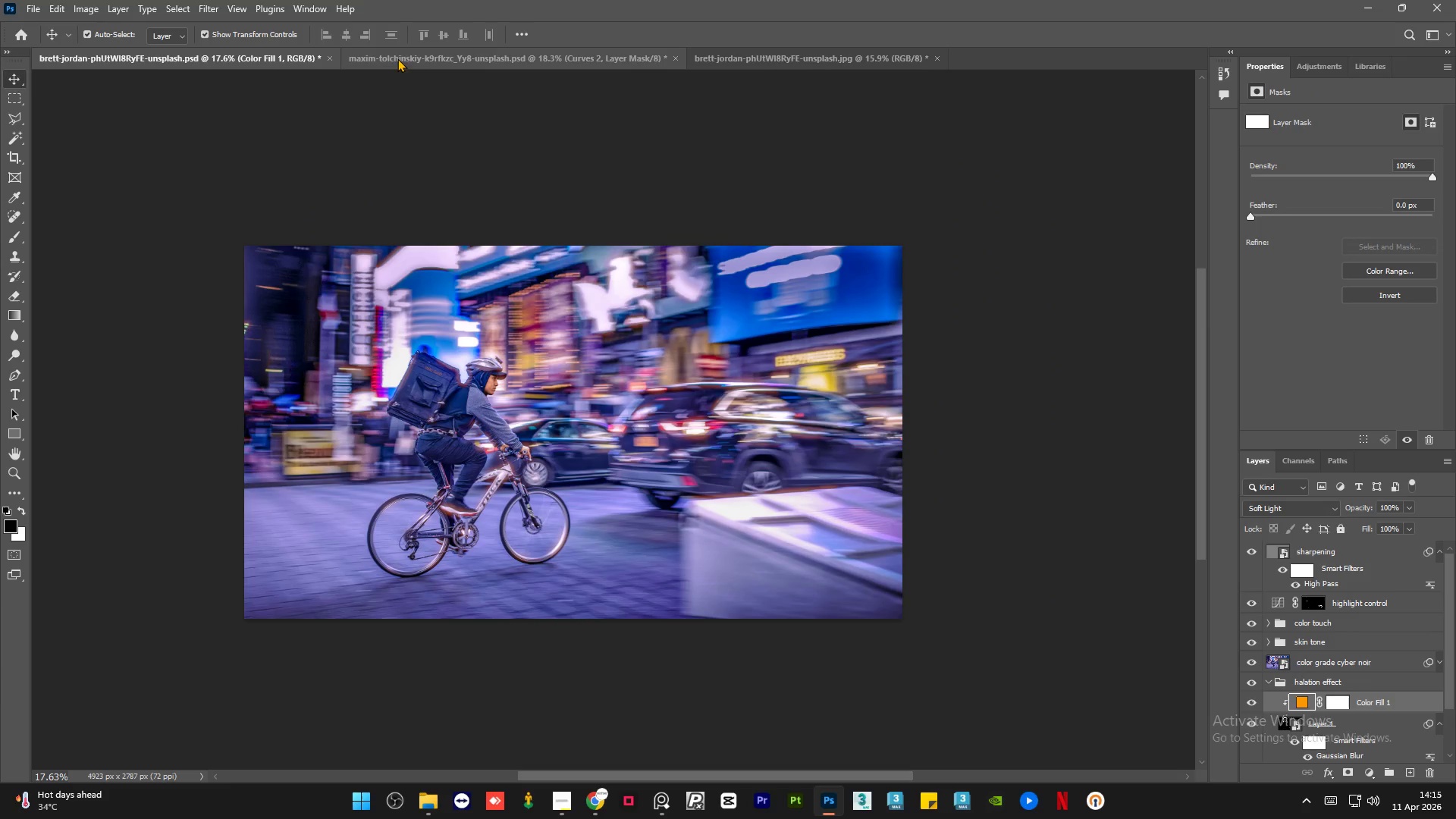 
left_click([404, 55])
 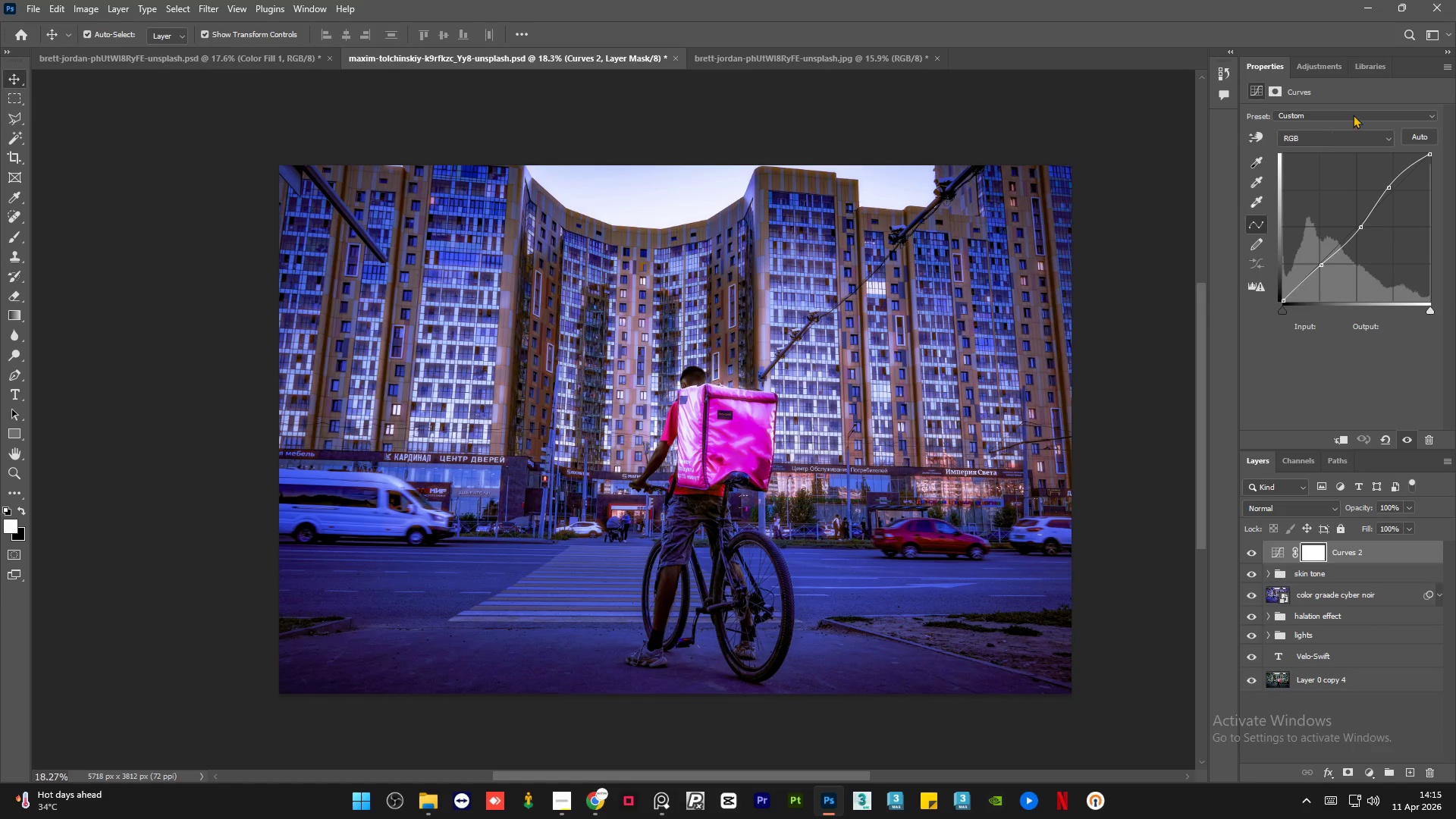 
left_click([1348, 137])
 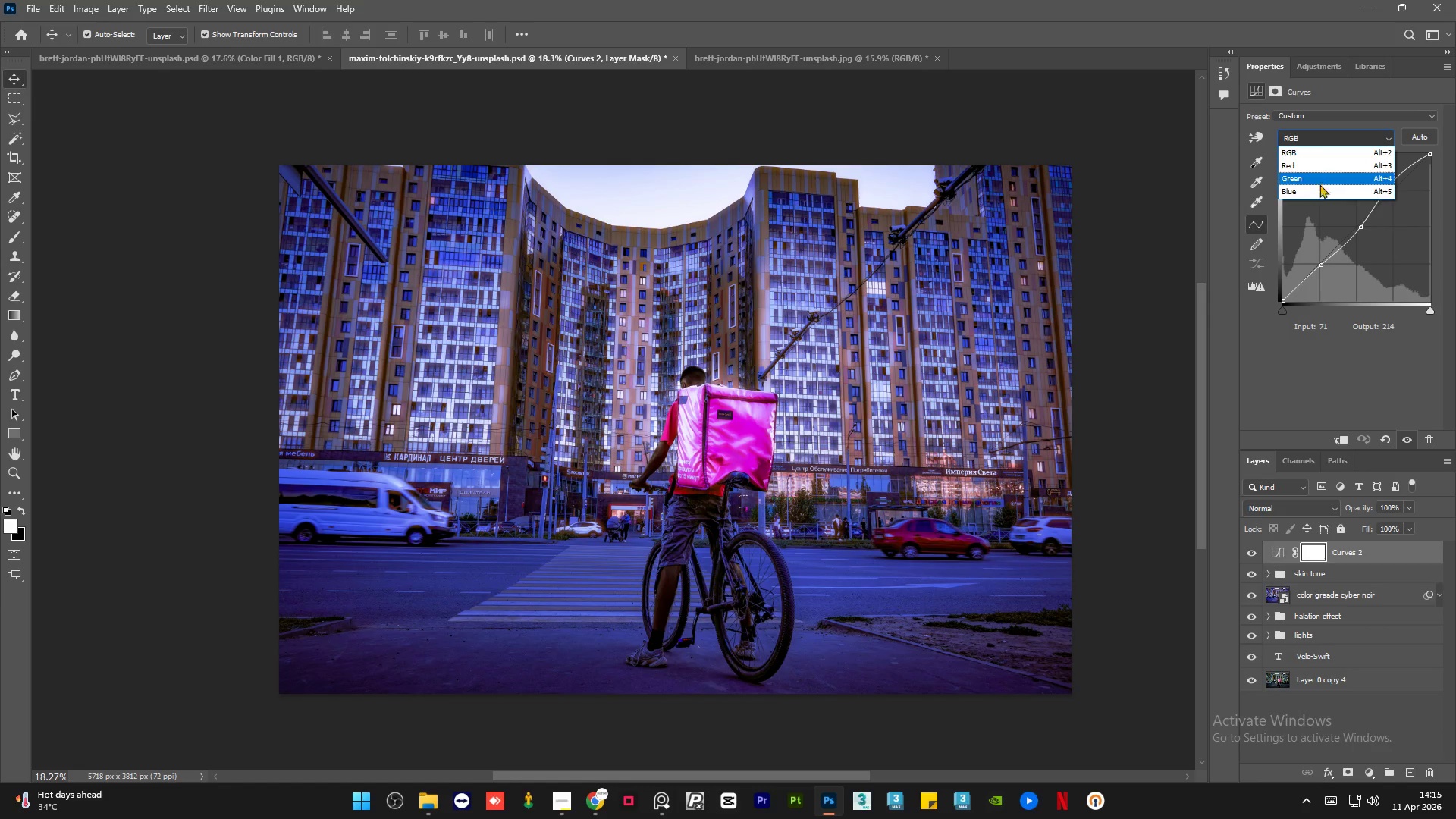 
left_click([1317, 186])
 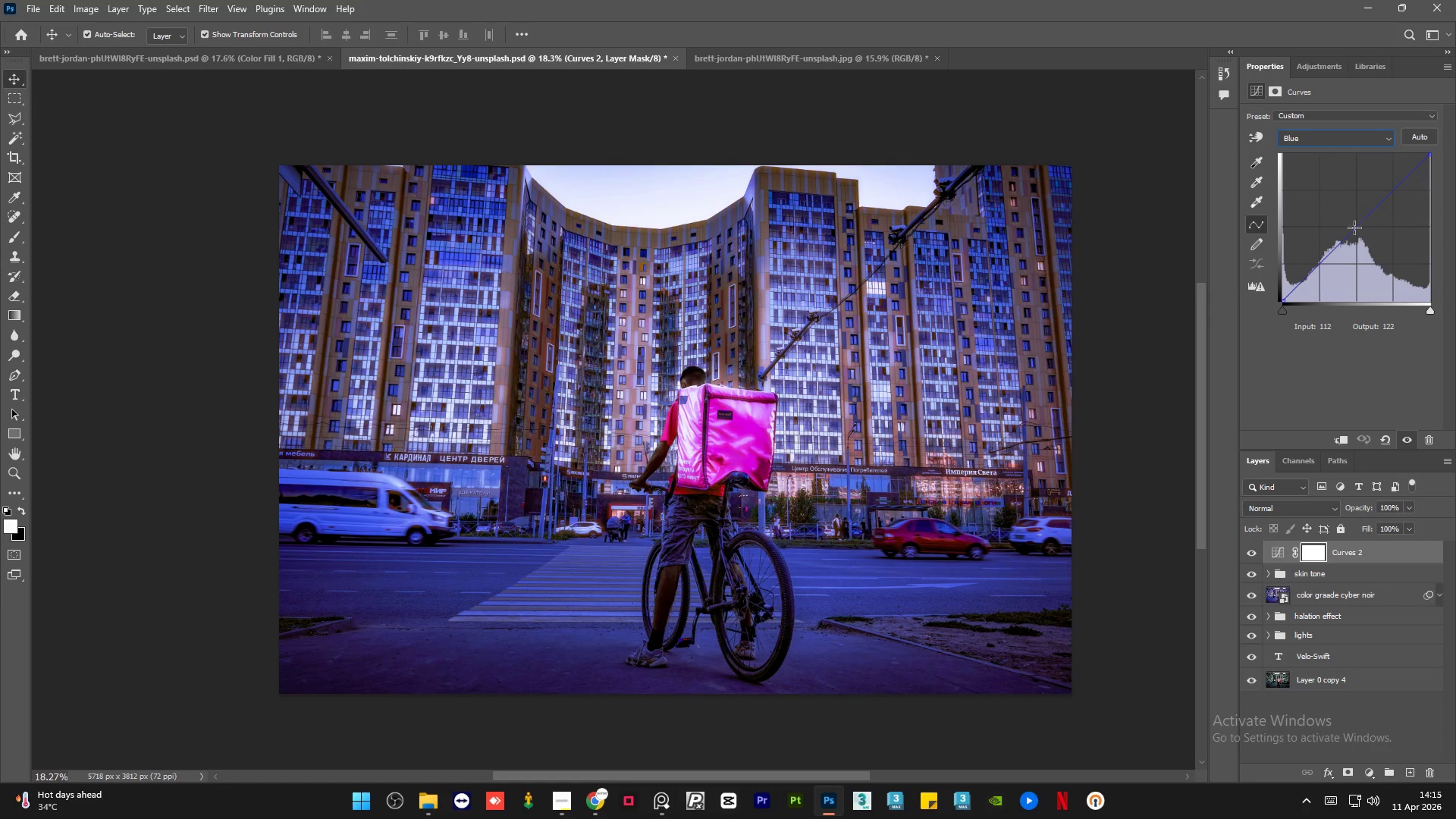 
left_click([1356, 227])
 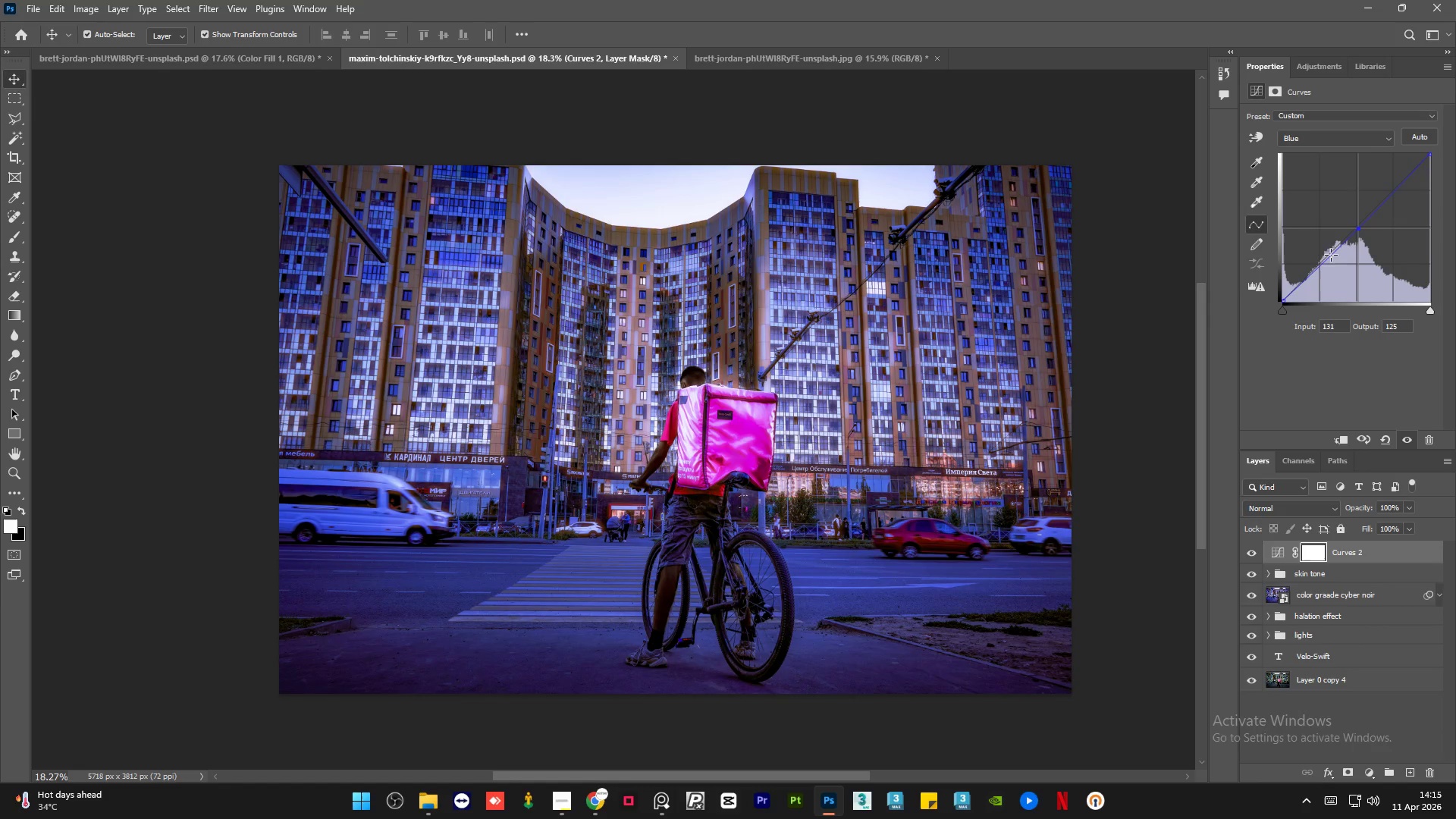 
left_click_drag(start_coordinate=[1323, 263], to_coordinate=[1326, 260])
 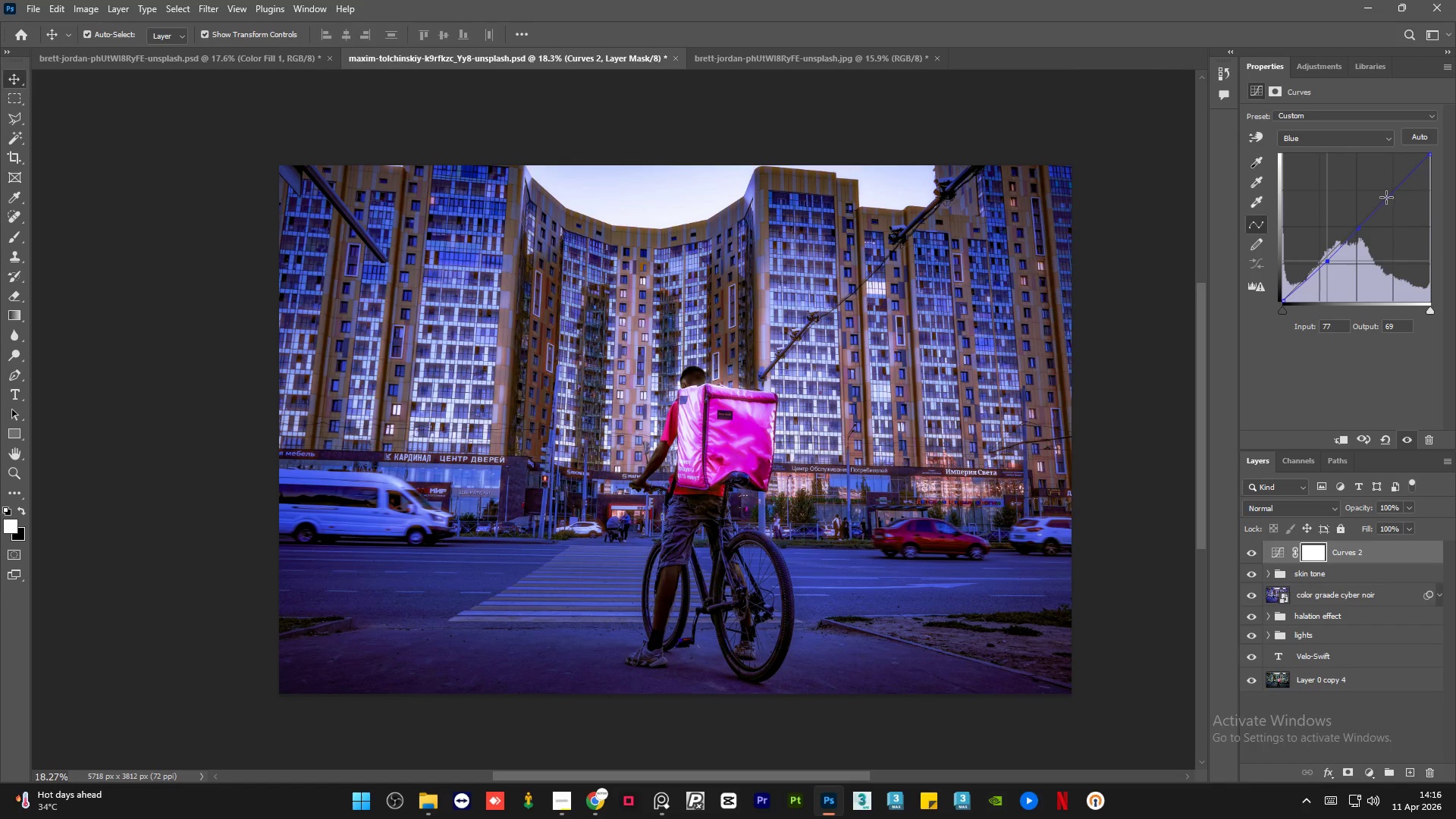 
left_click([1390, 193])
 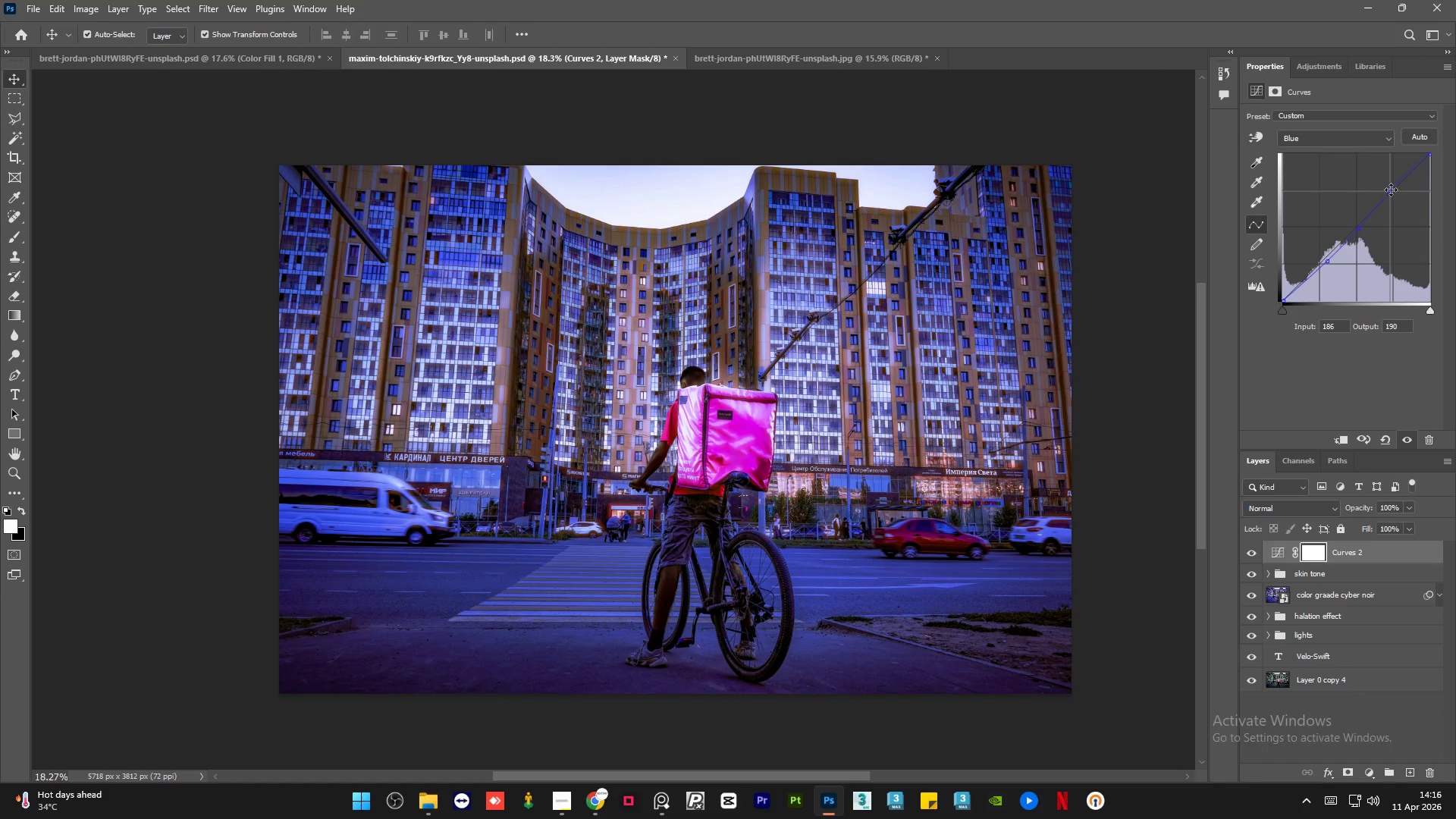 
left_click([1341, 138])
 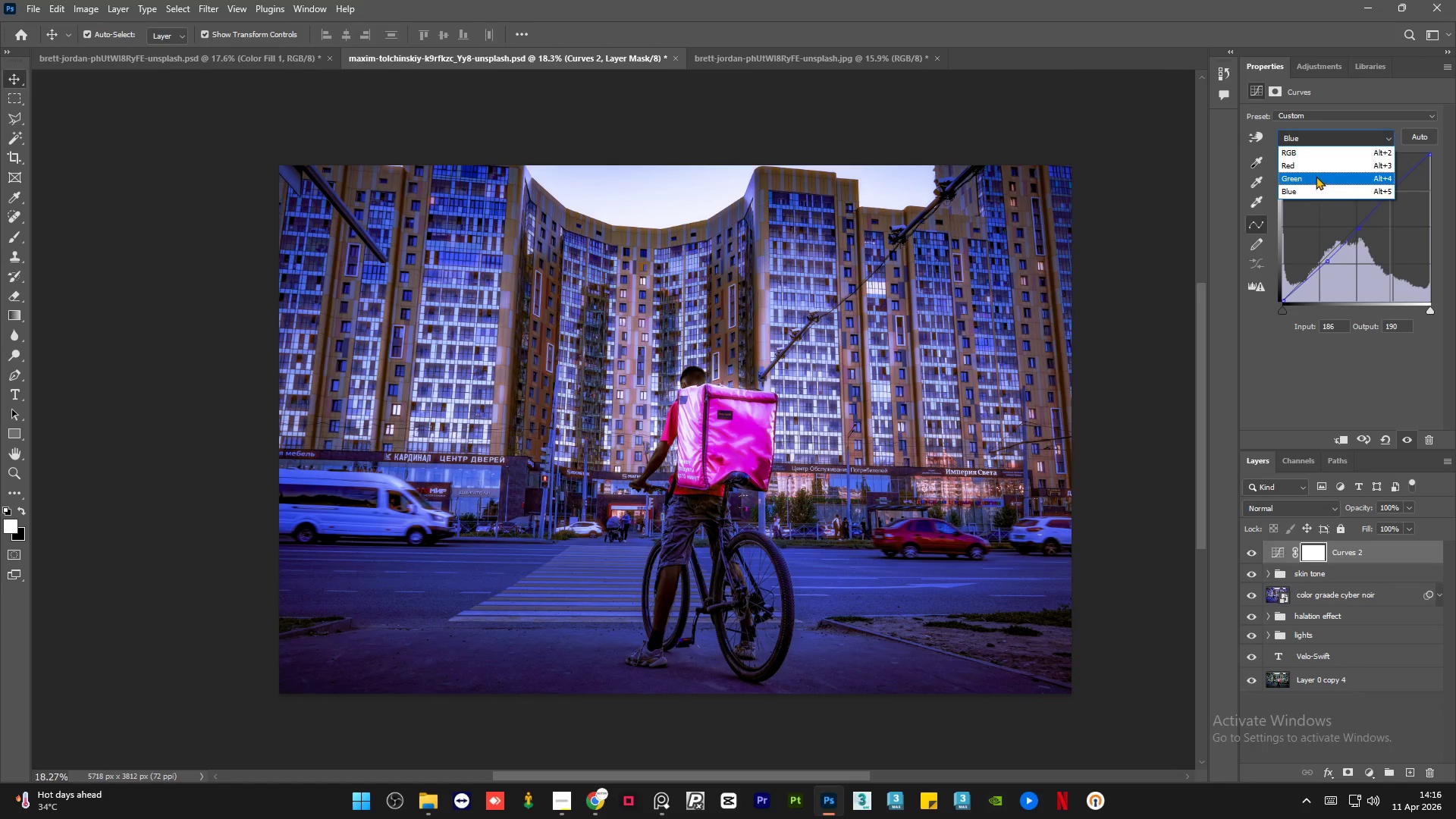 
left_click([1319, 167])
 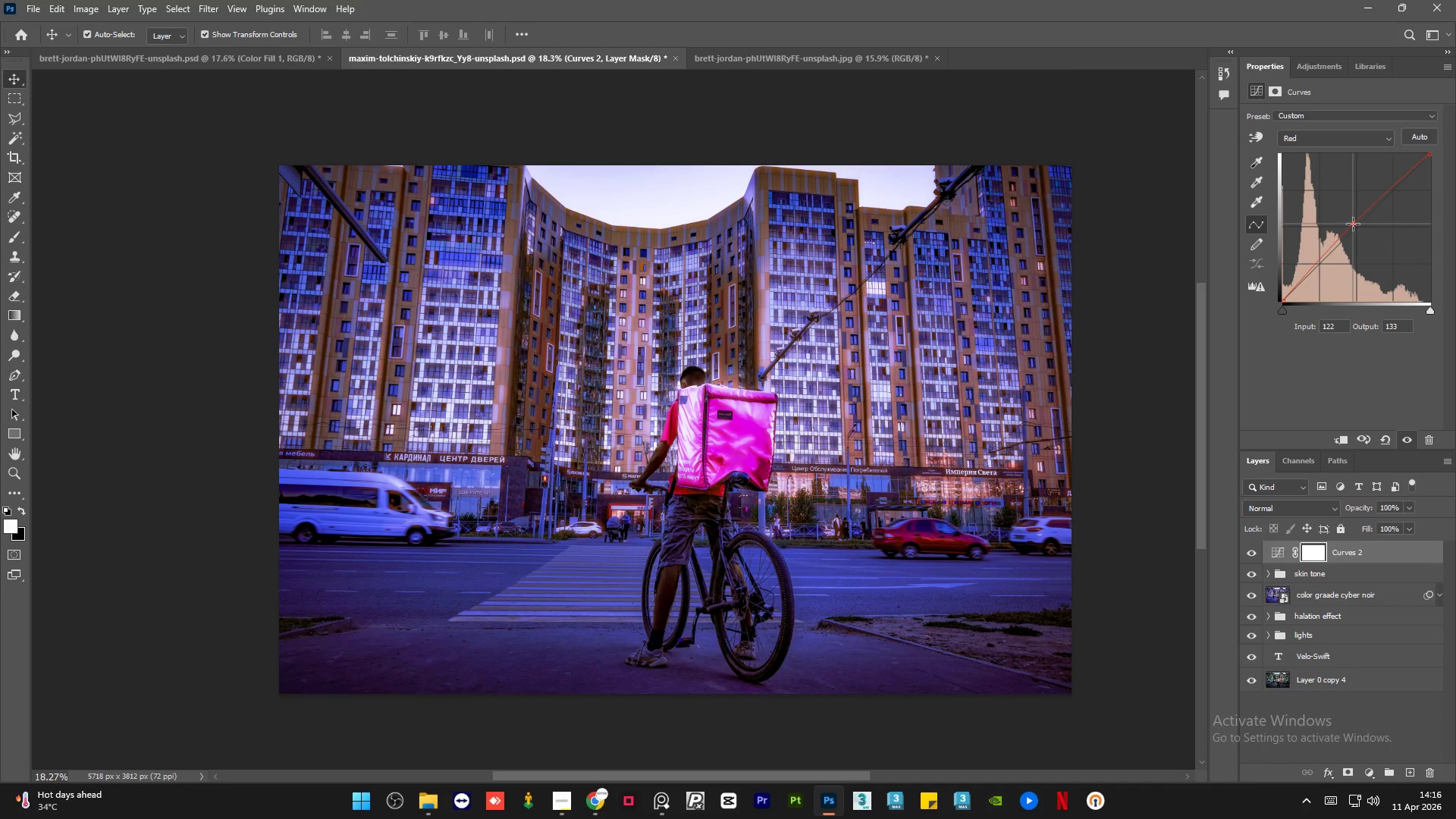 
wait(6.47)
 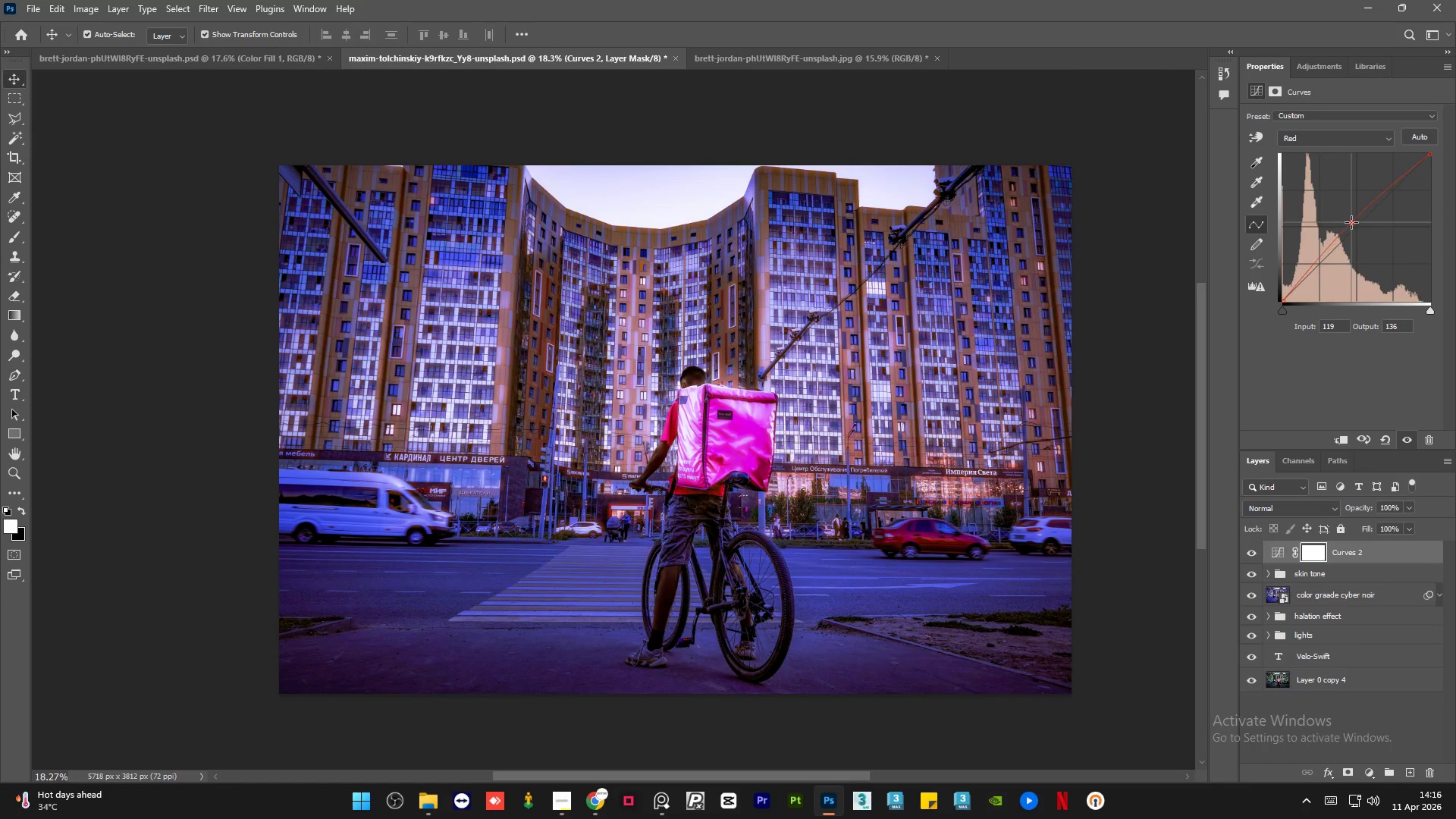 
left_click([1325, 176])
 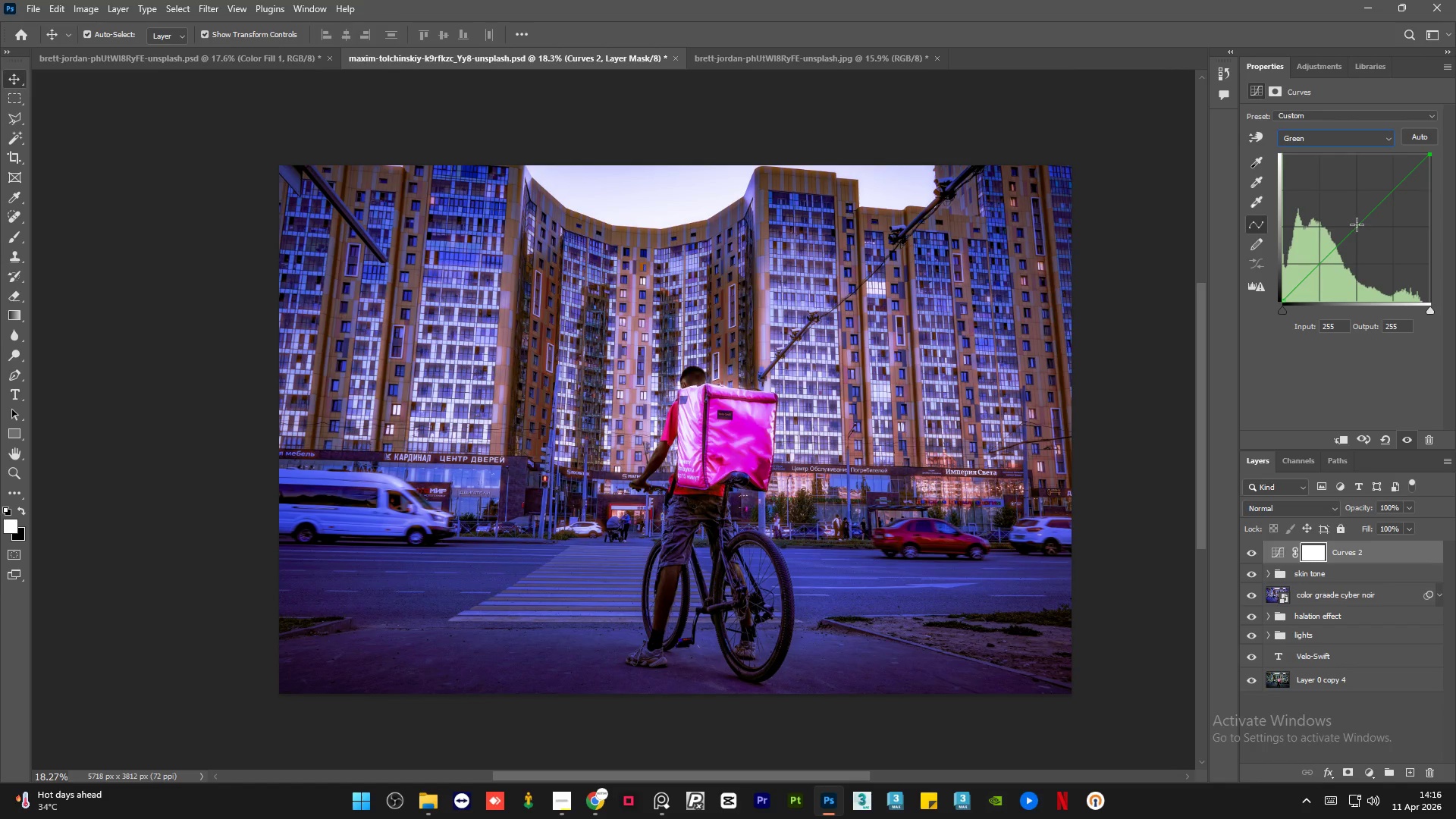 
left_click_drag(start_coordinate=[1357, 224], to_coordinate=[1355, 220])
 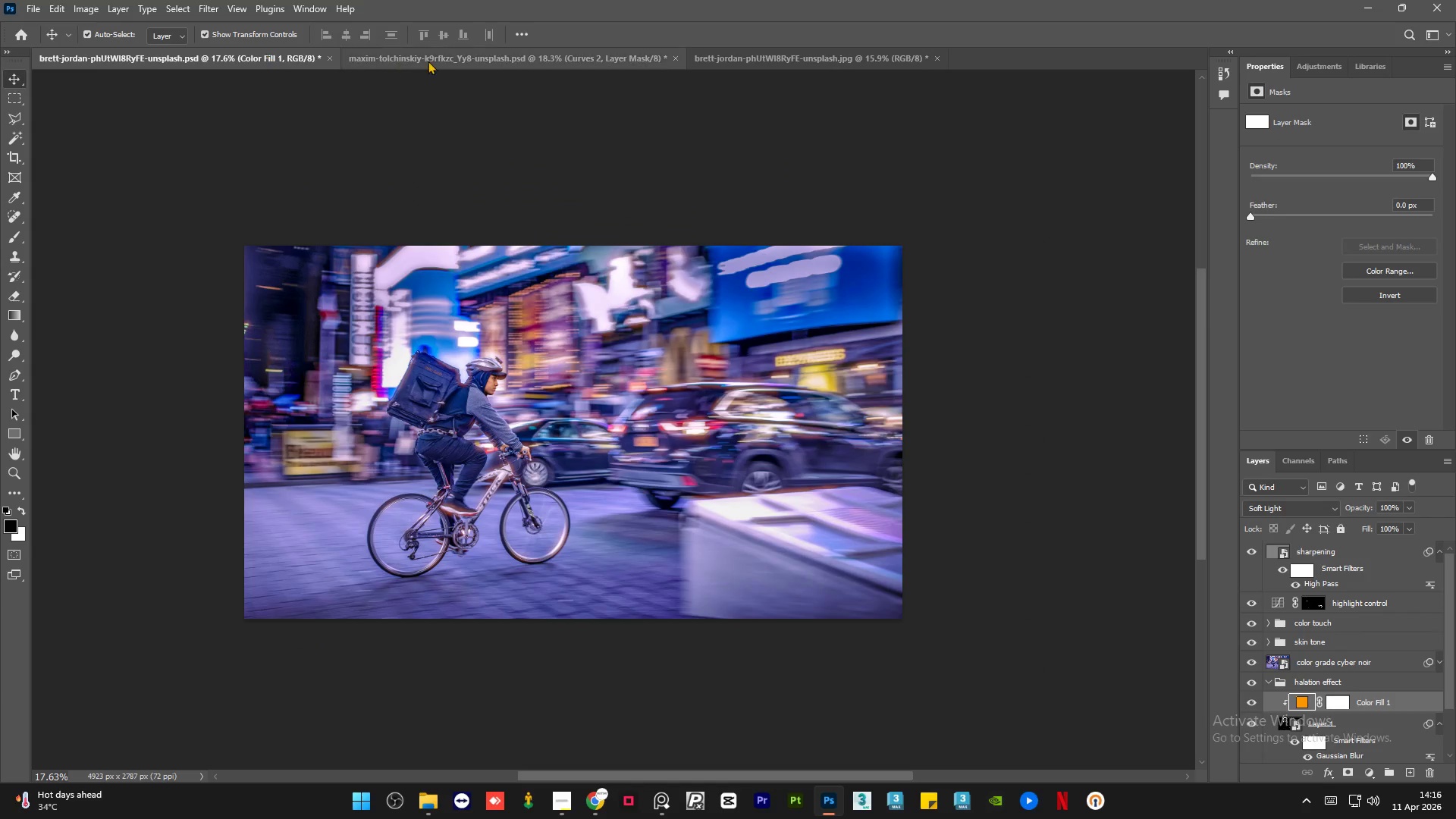 
left_click([431, 57])
 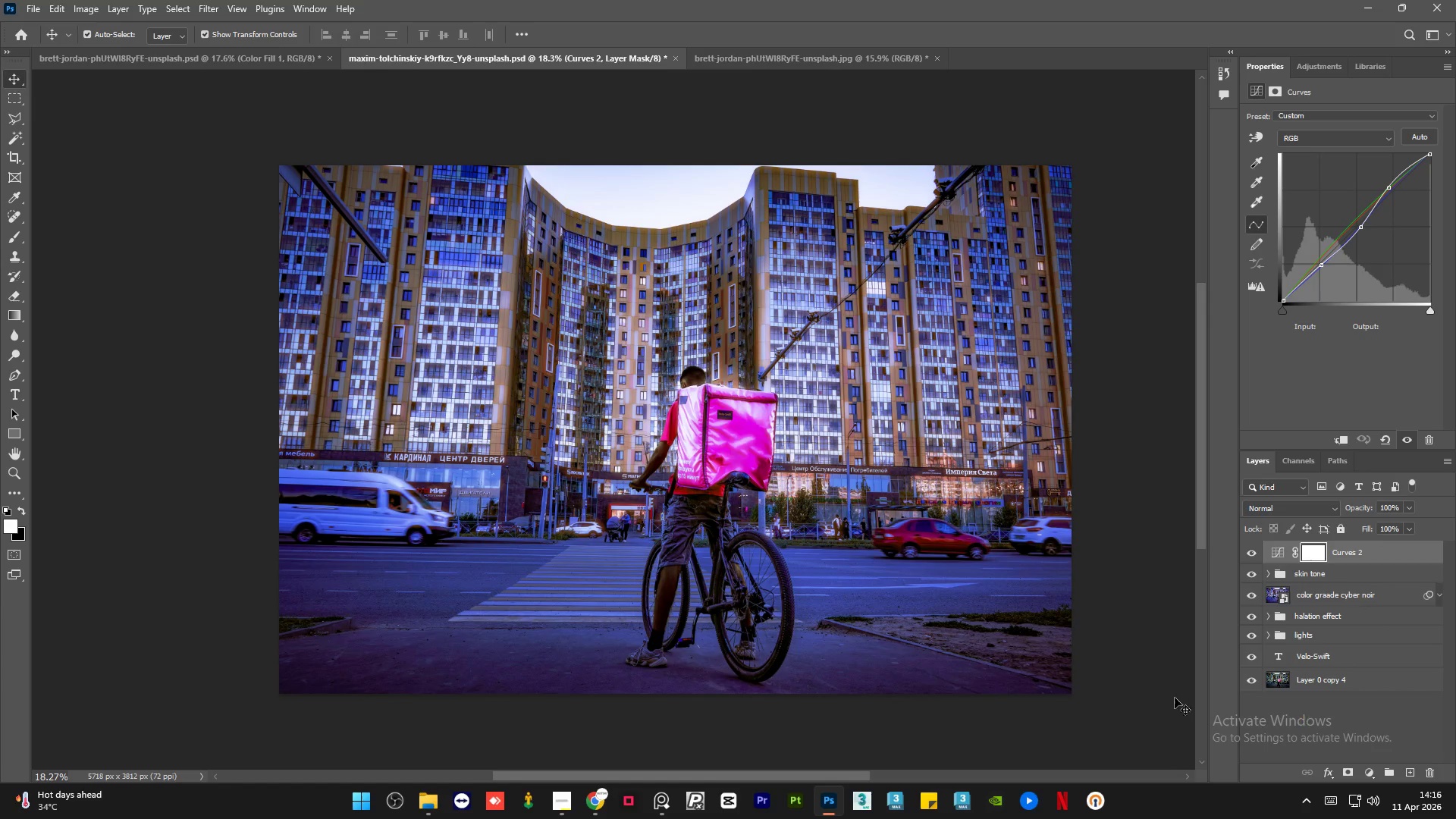 
hold_key(key=AltLeft, duration=1.53)
left_click([1255, 682])
 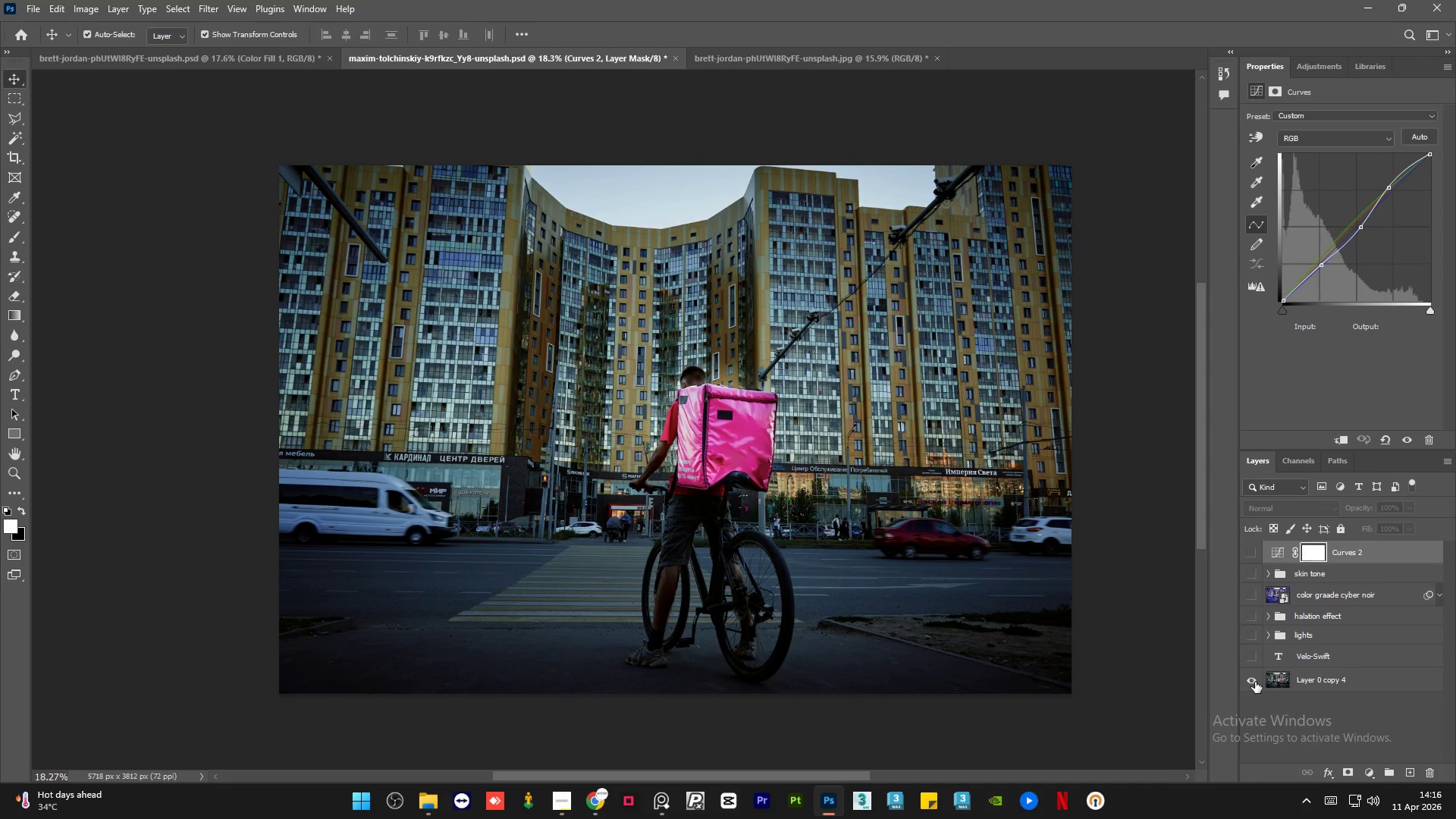 
left_click([1255, 682])
 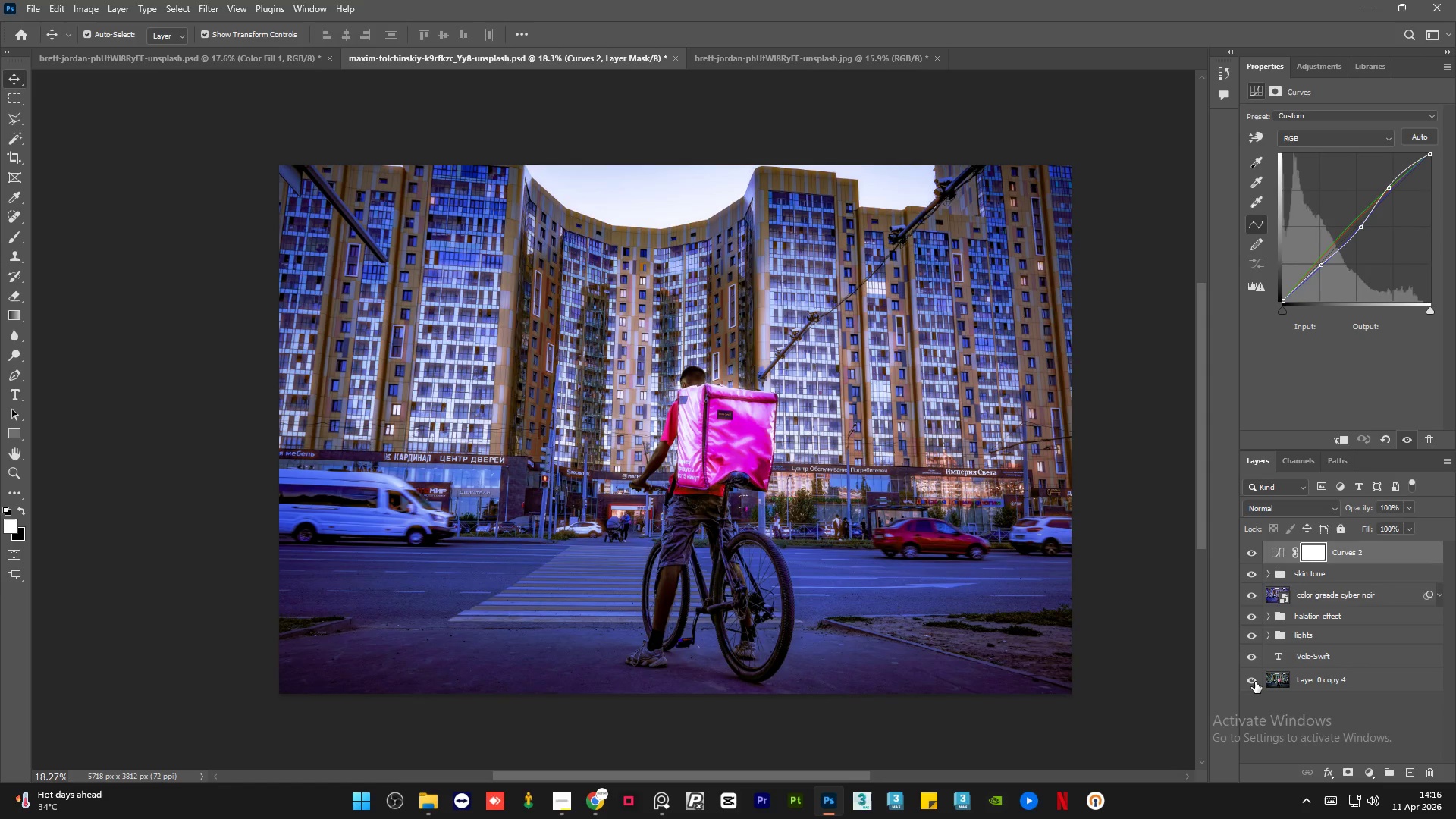 
hold_key(key=AltLeft, duration=1.52)
left_click([1255, 682])
 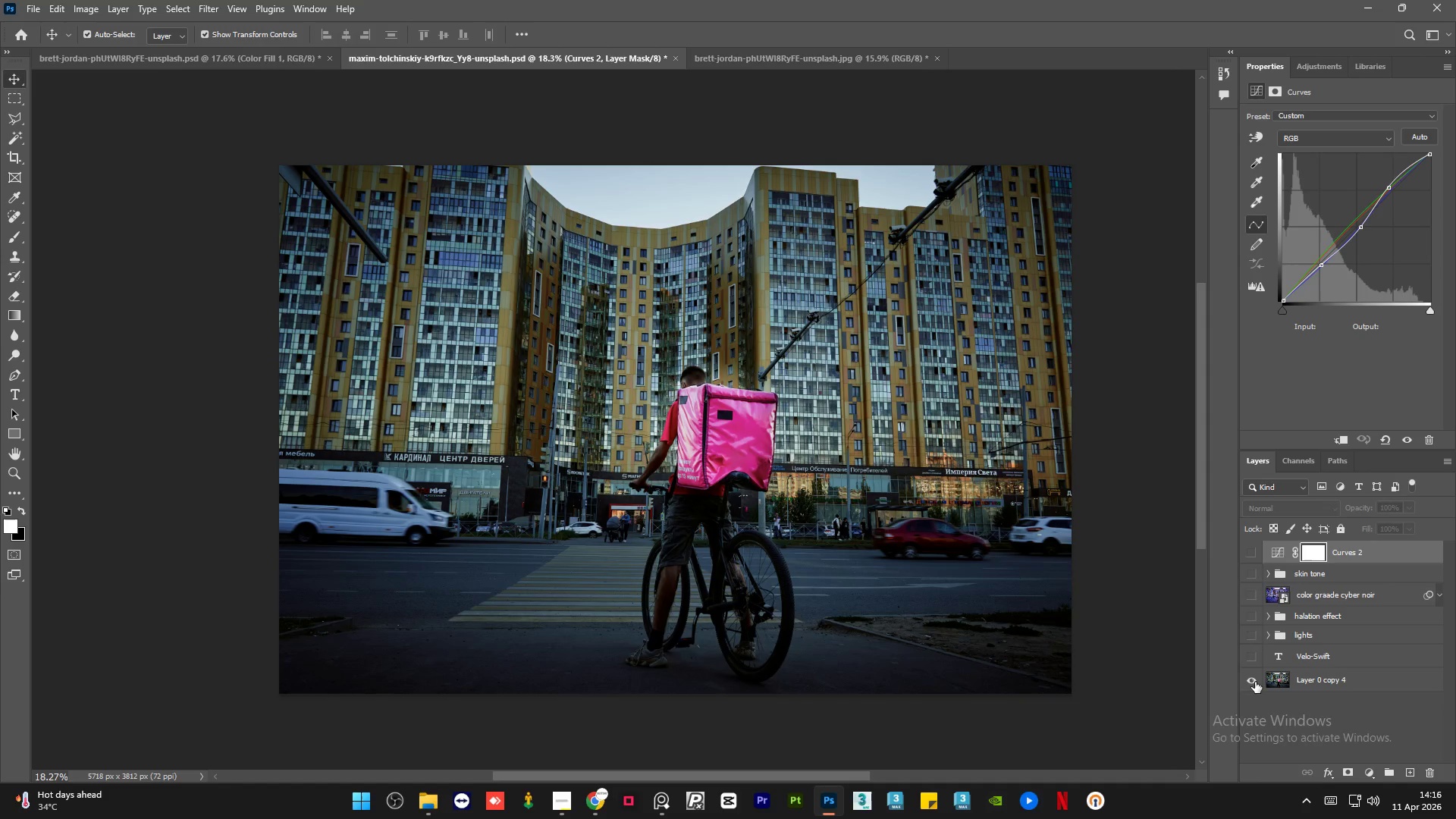 
double_click([1255, 682])
 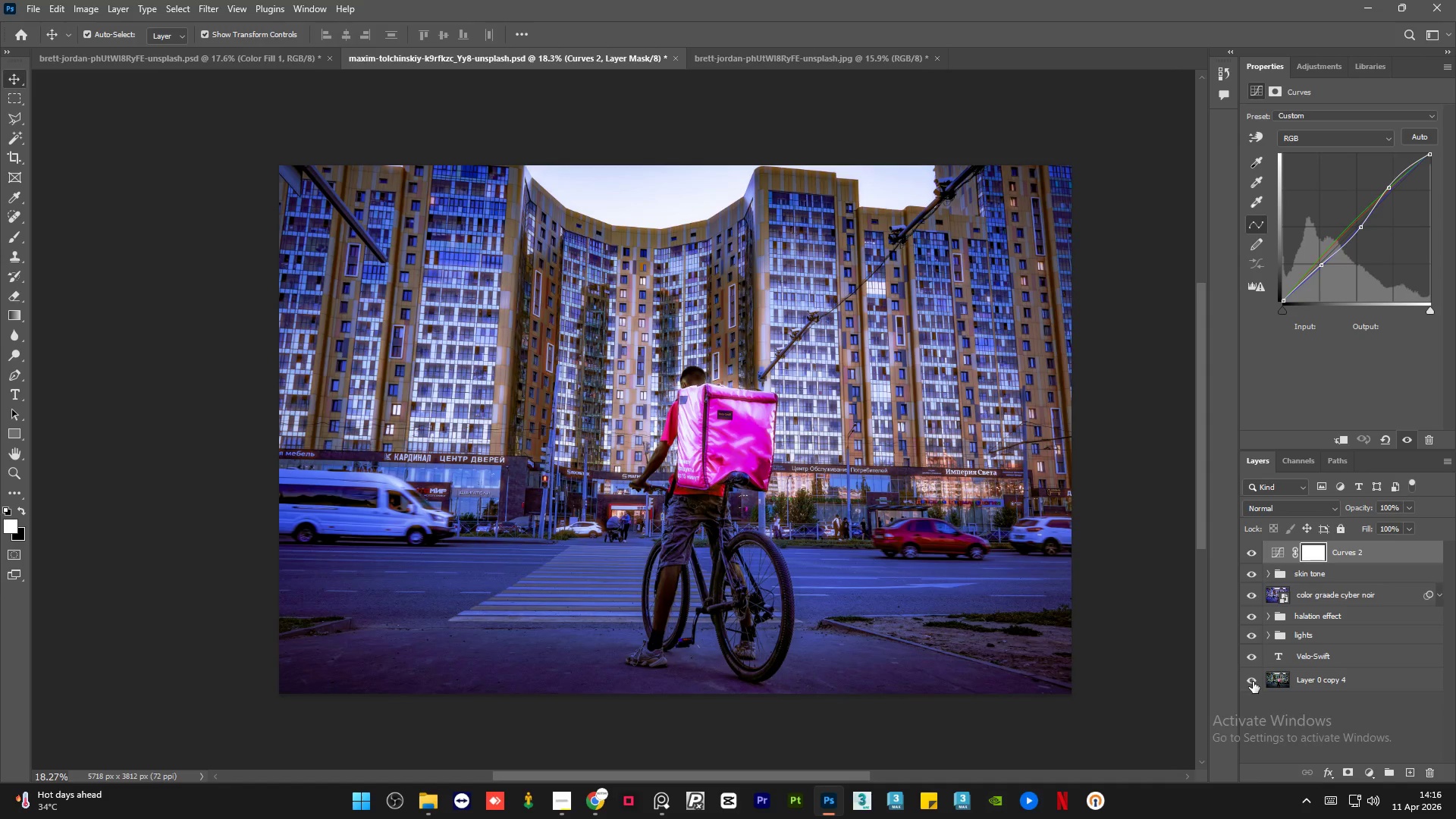 
hold_key(key=AltLeft, duration=1.52)
left_click([1253, 682])
 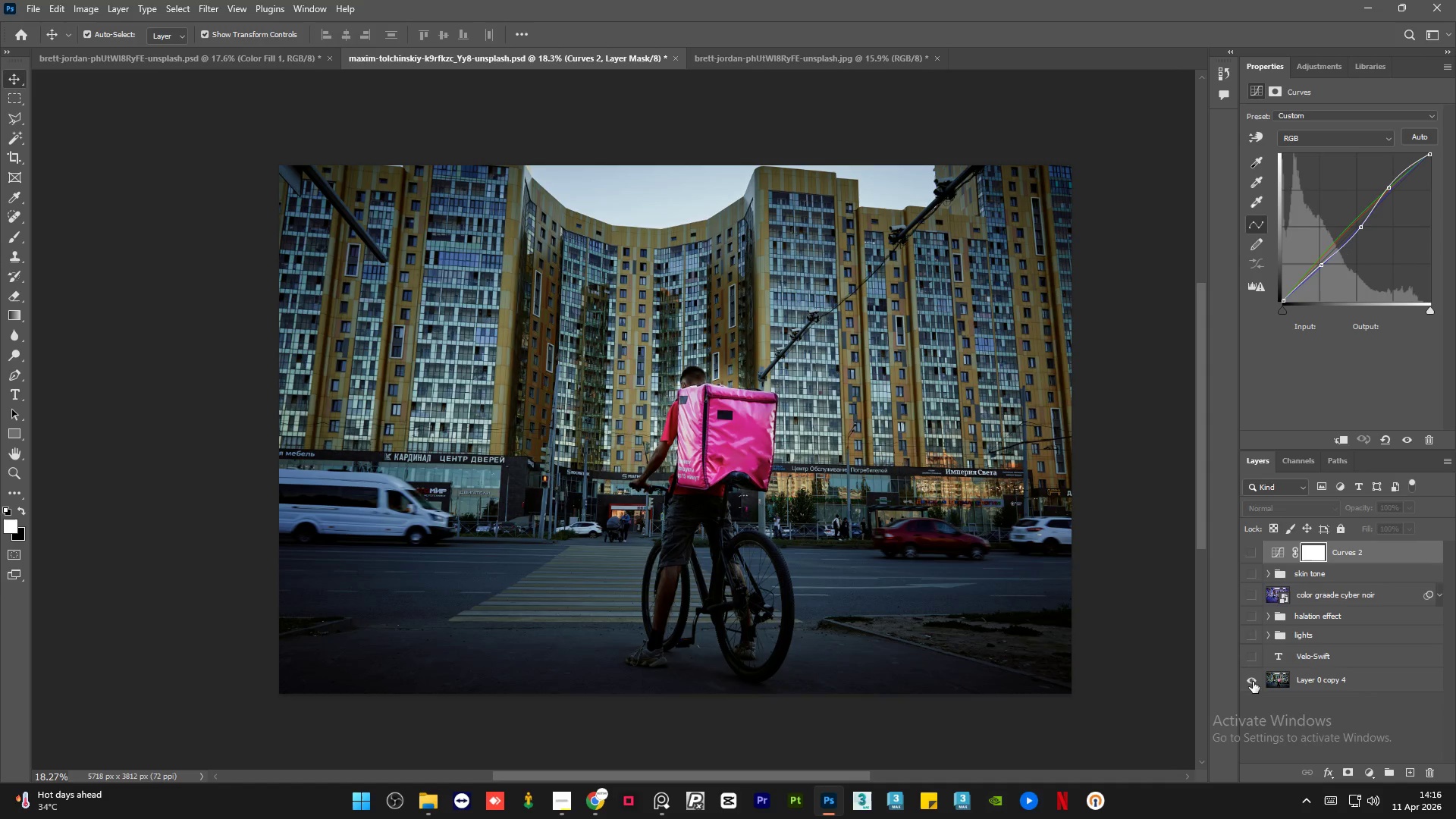 
double_click([1253, 682])
 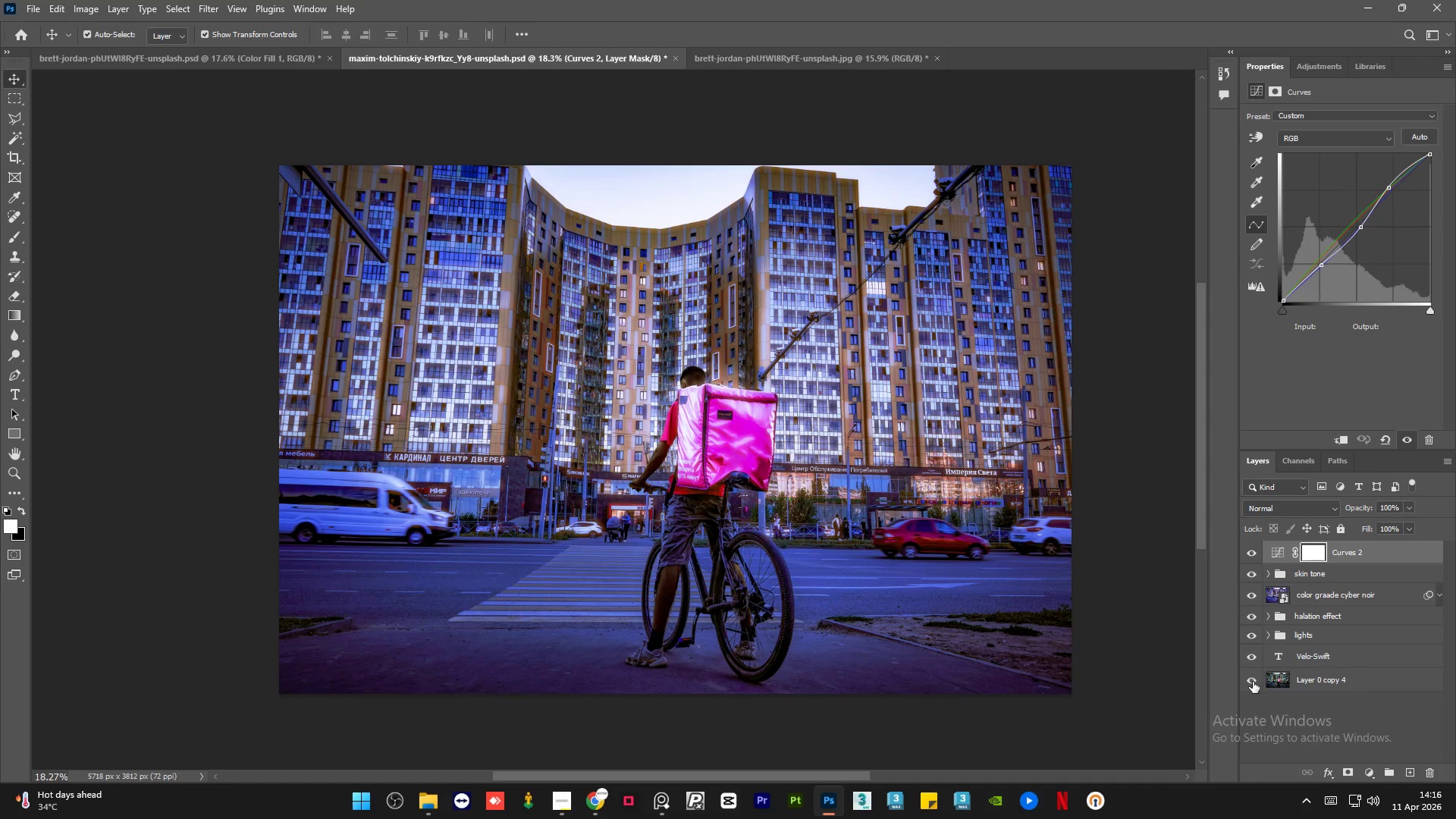 
left_click([1253, 682])
 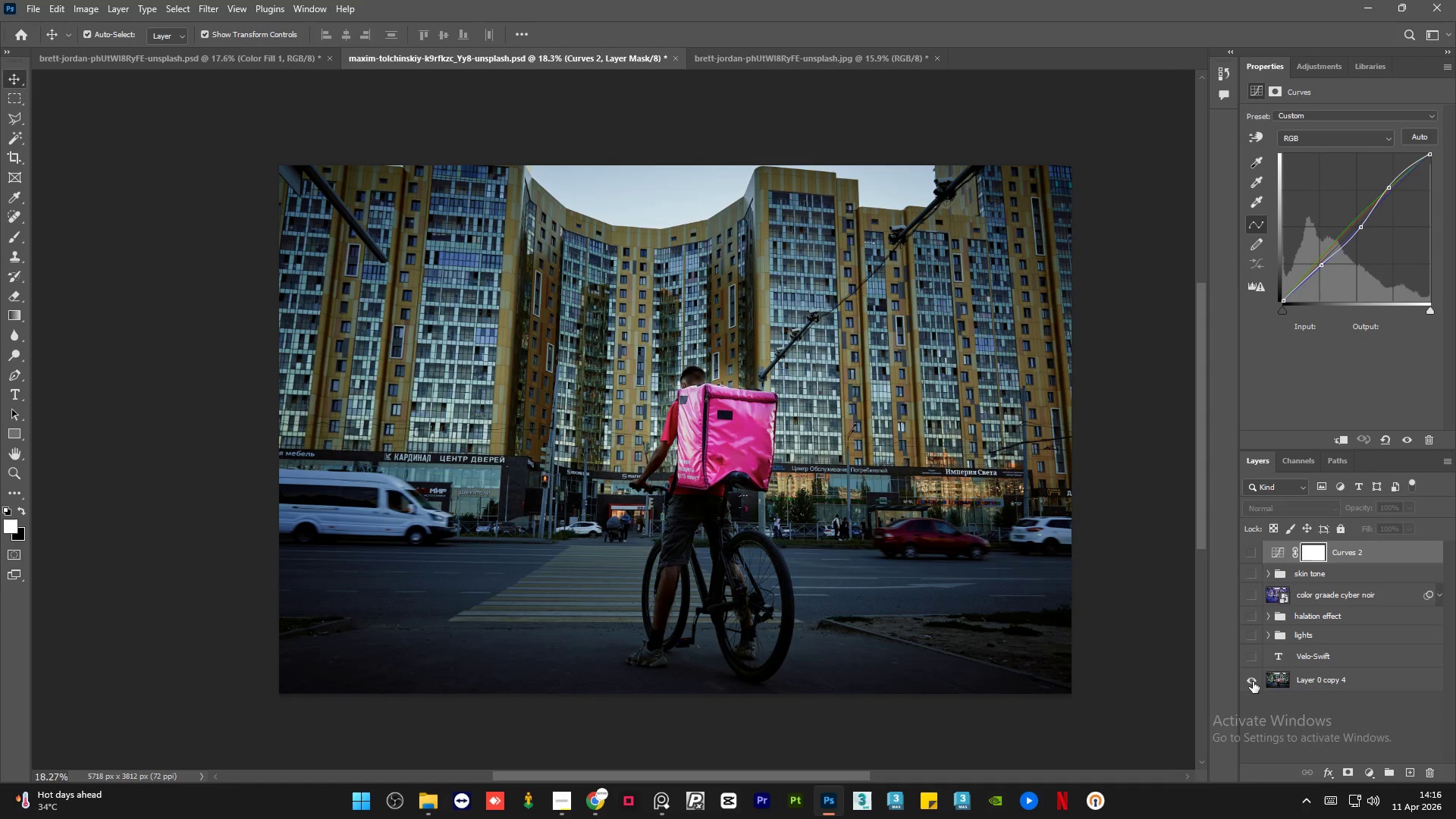 
hold_key(key=AltLeft, duration=1.51)
double_click([1253, 682])
 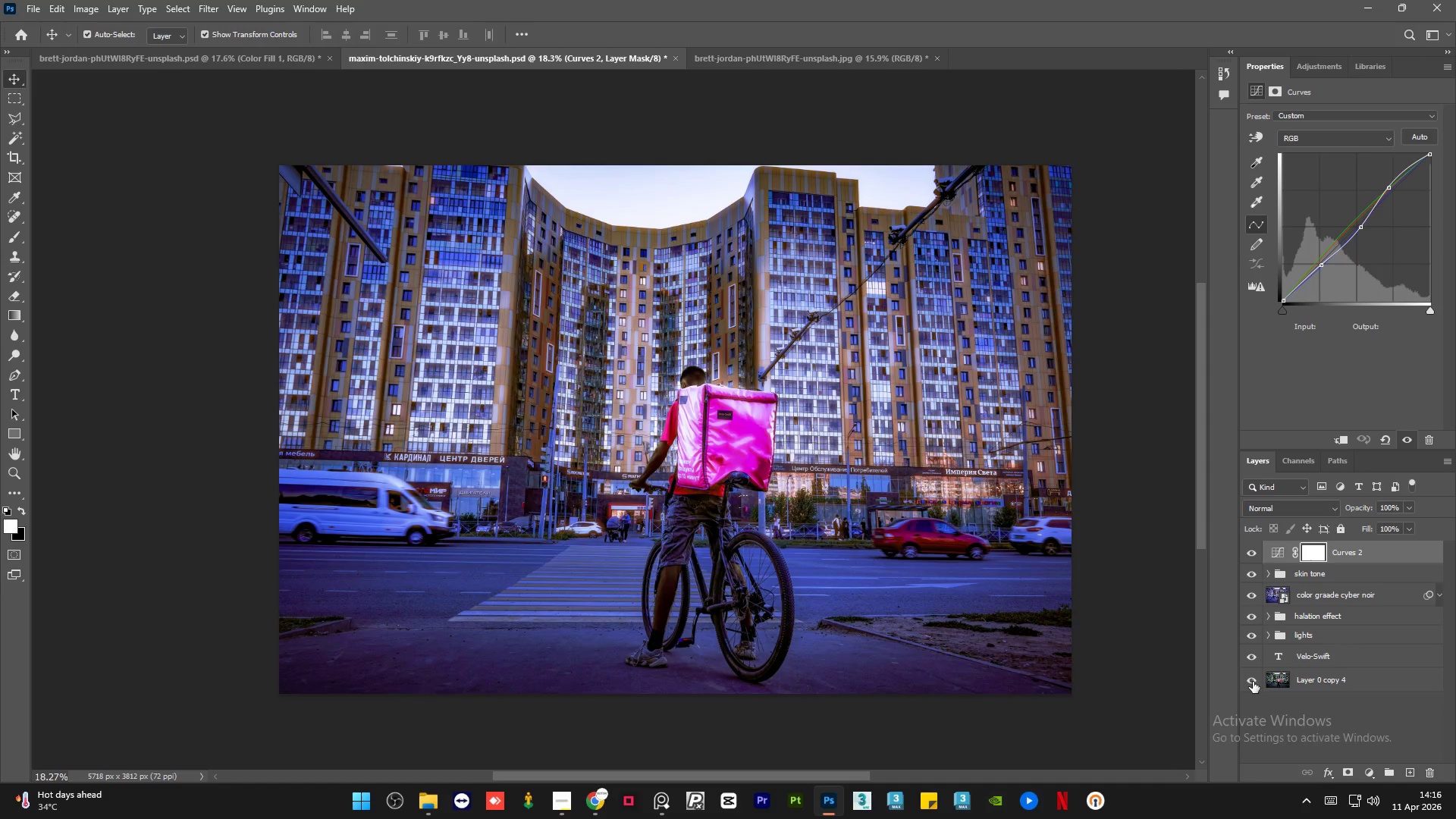 
left_click([1253, 682])
 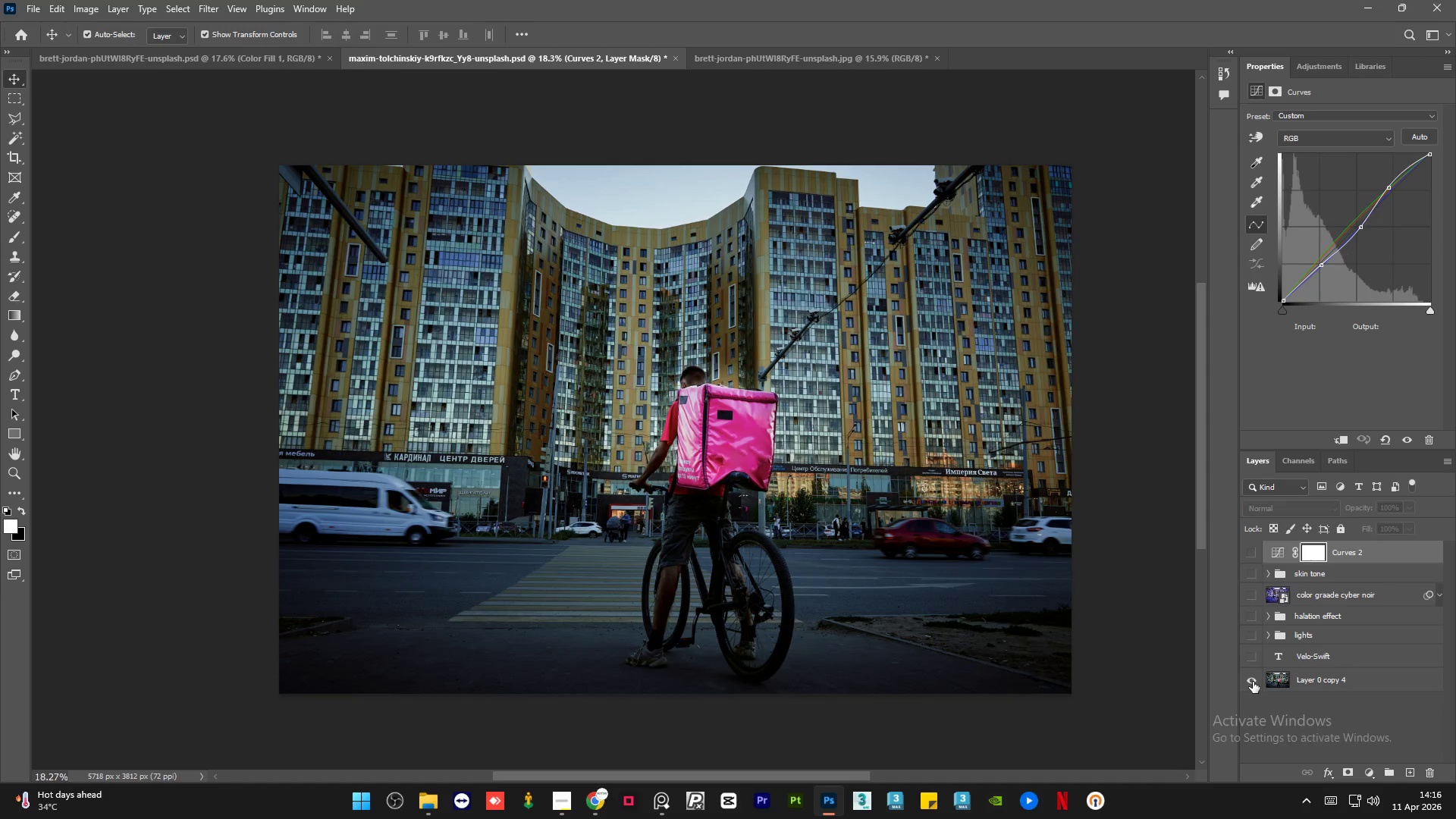 
double_click([1253, 682])
 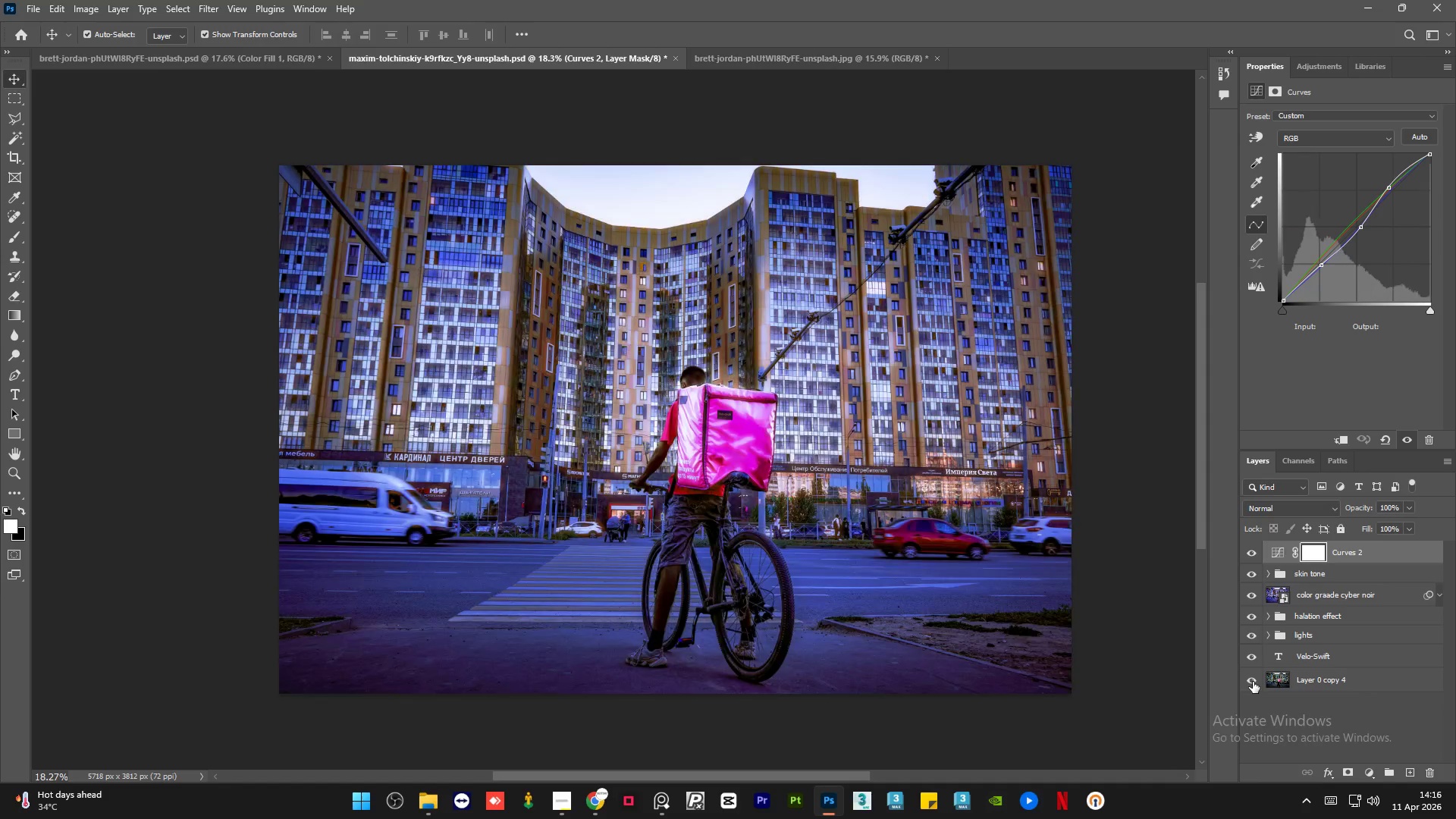 
hold_key(key=AltLeft, duration=1.34)
left_click([1253, 682])
 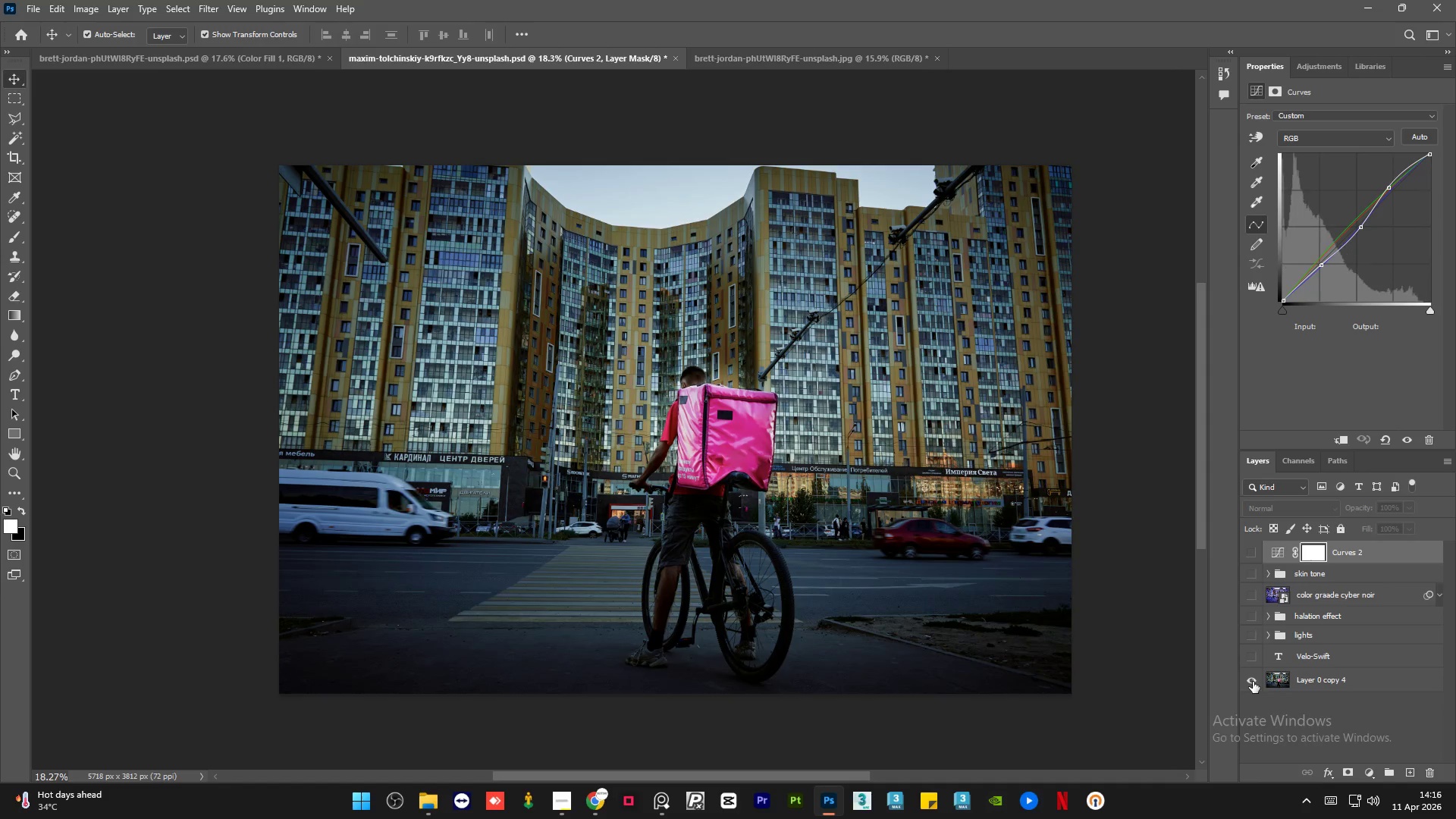 
double_click([1253, 682])
 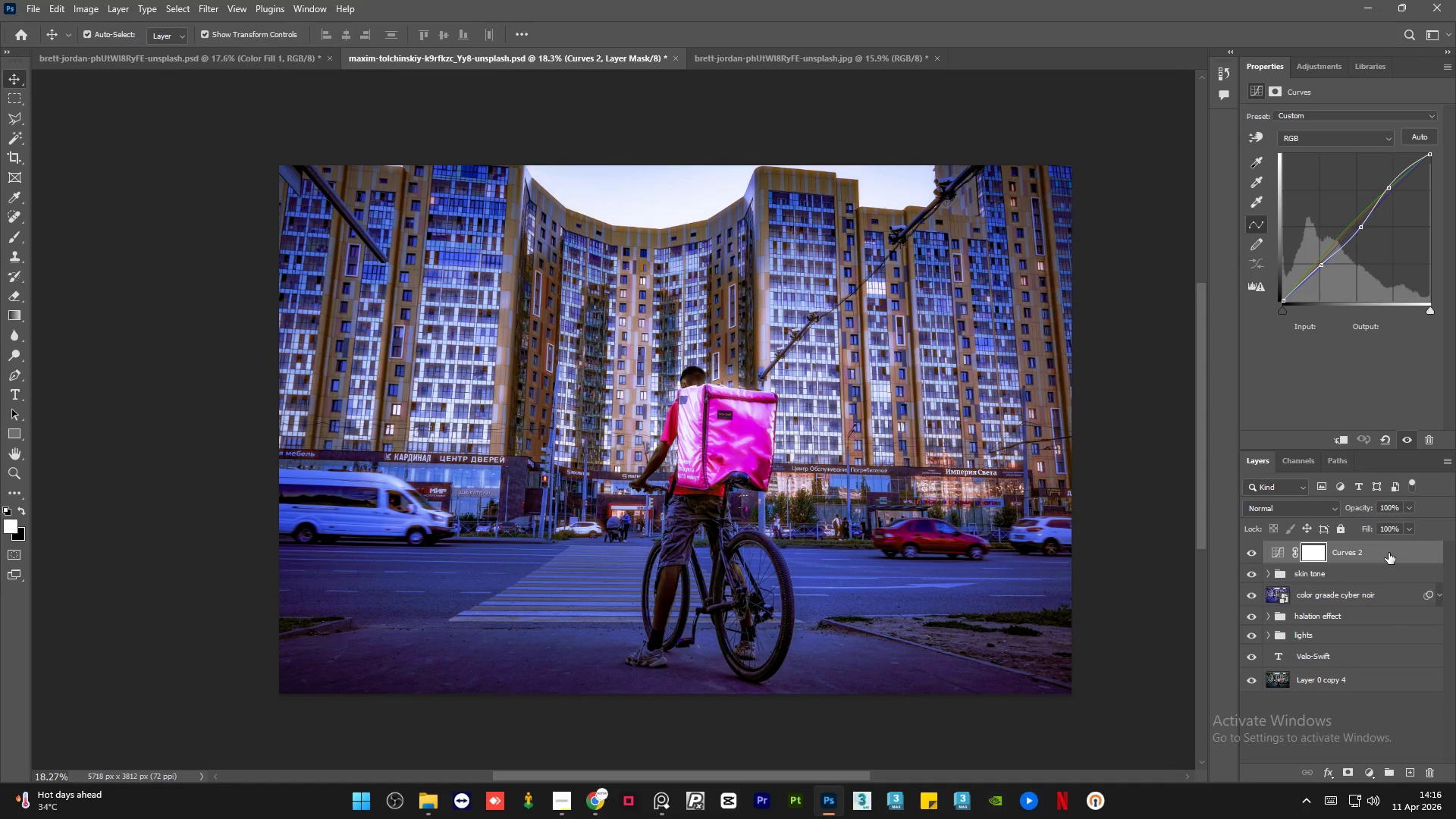 
key(Alt+Control+Shift+E)
 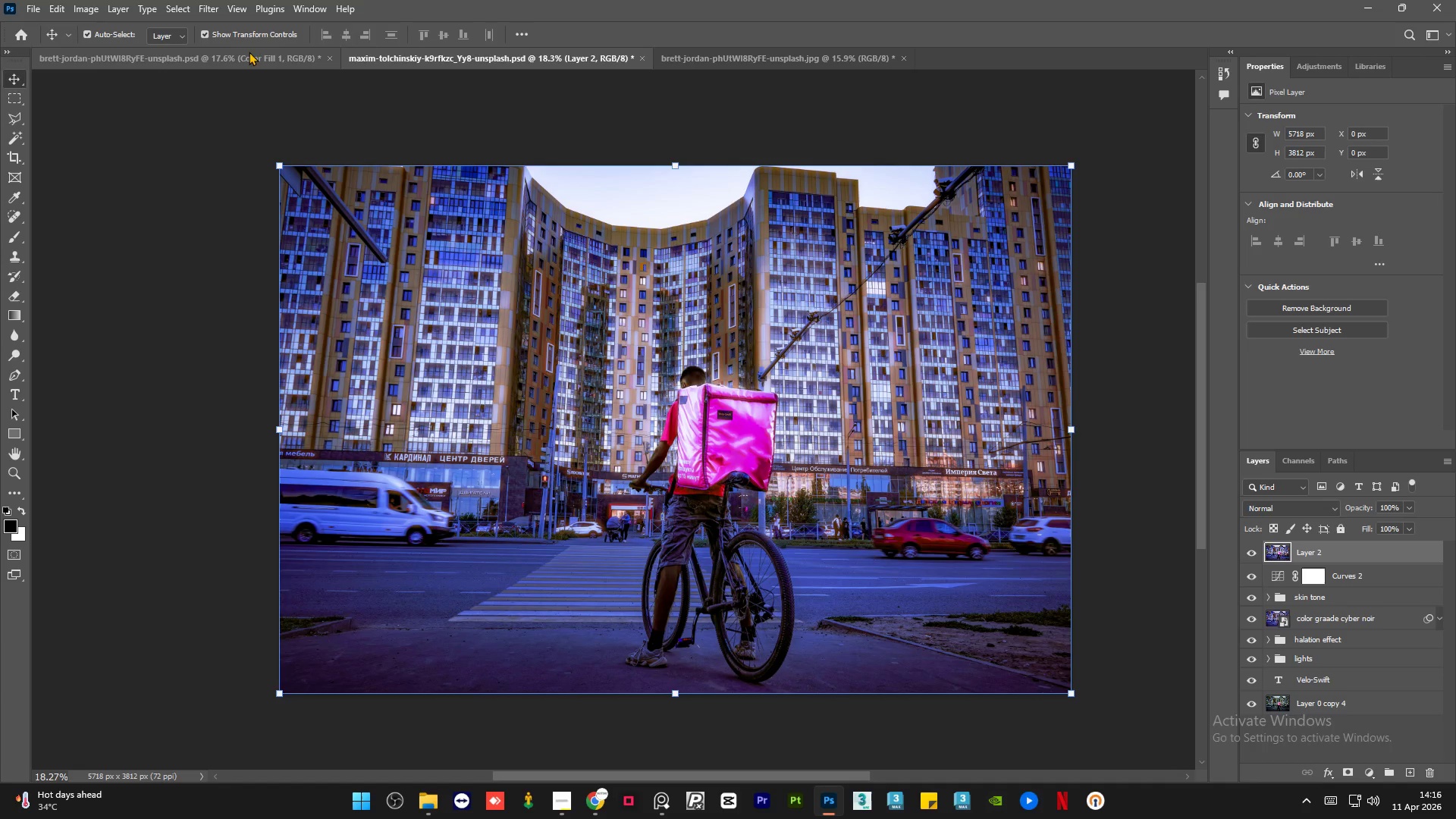 
left_click([249, 52])
 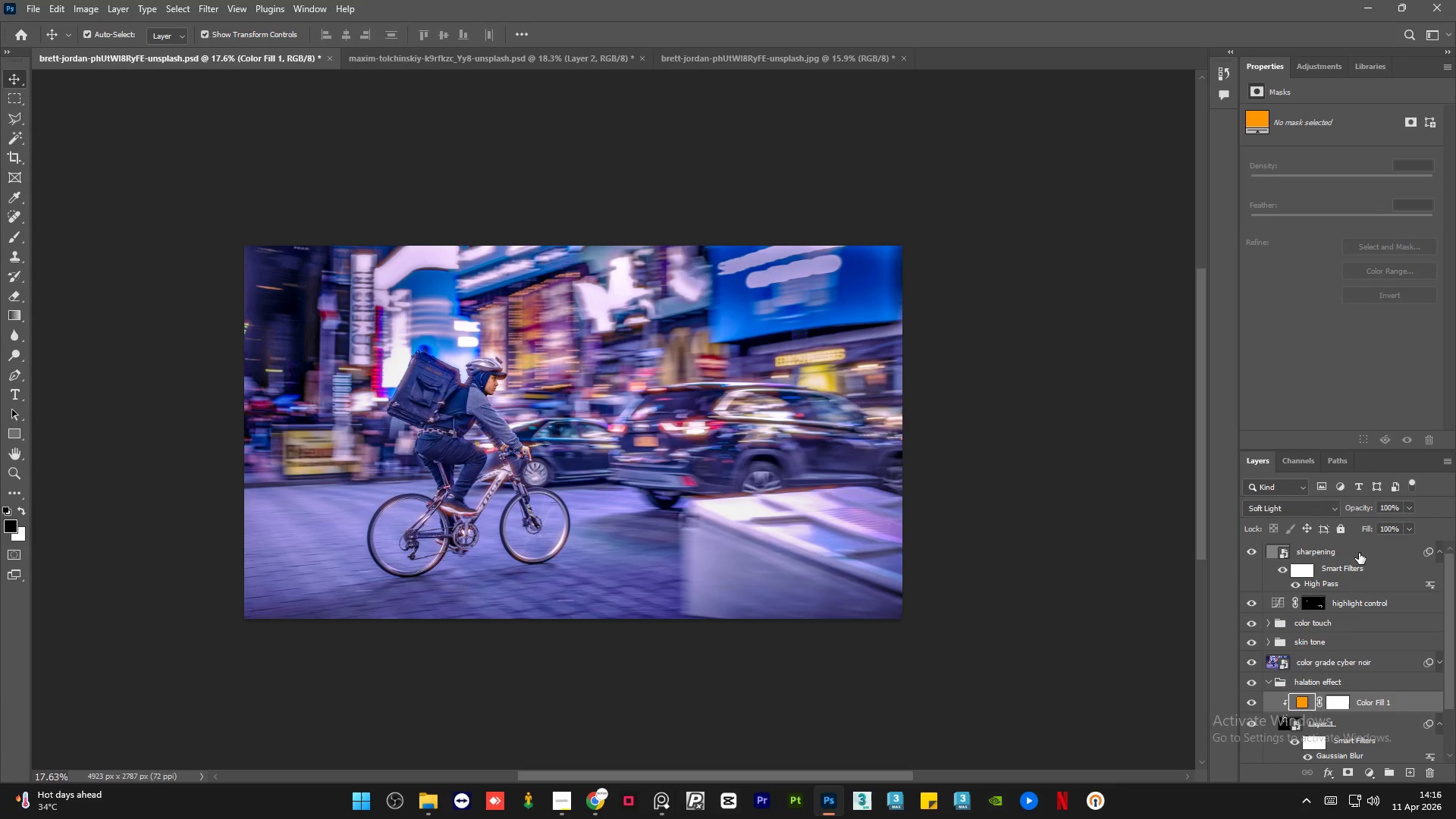 
left_click([424, 58])
 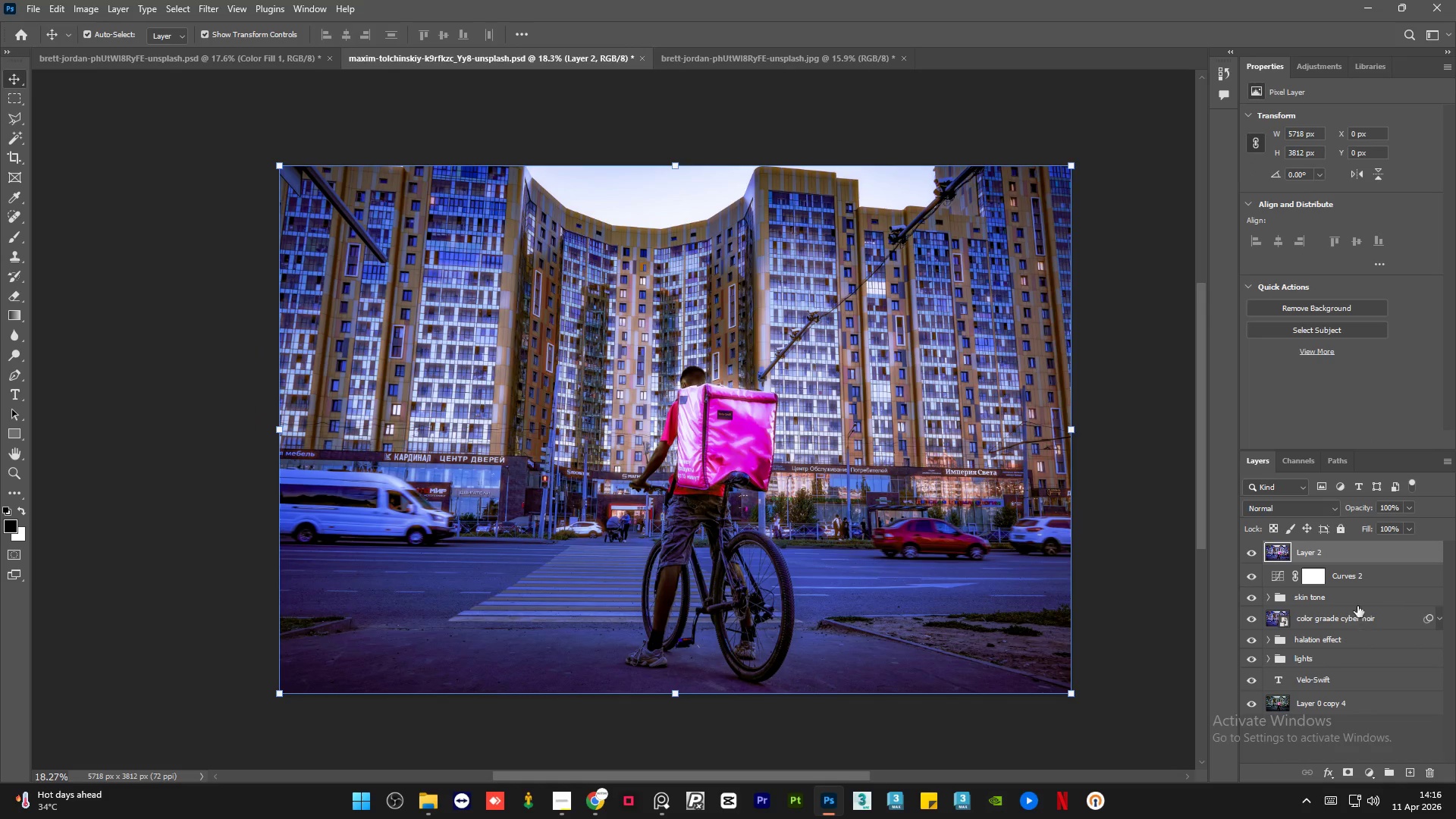 
left_click([1358, 576])
 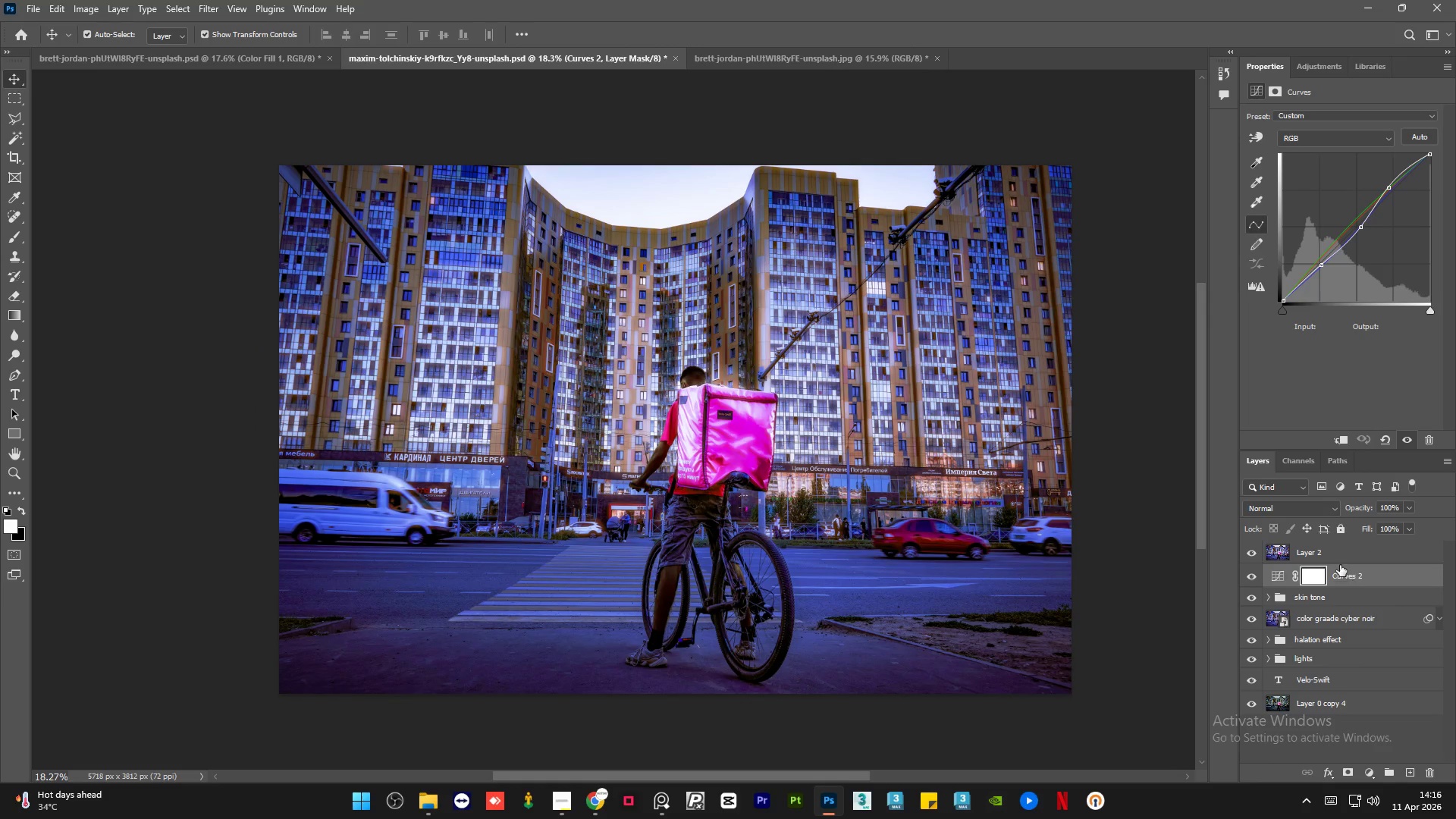 
left_click([1341, 555])
 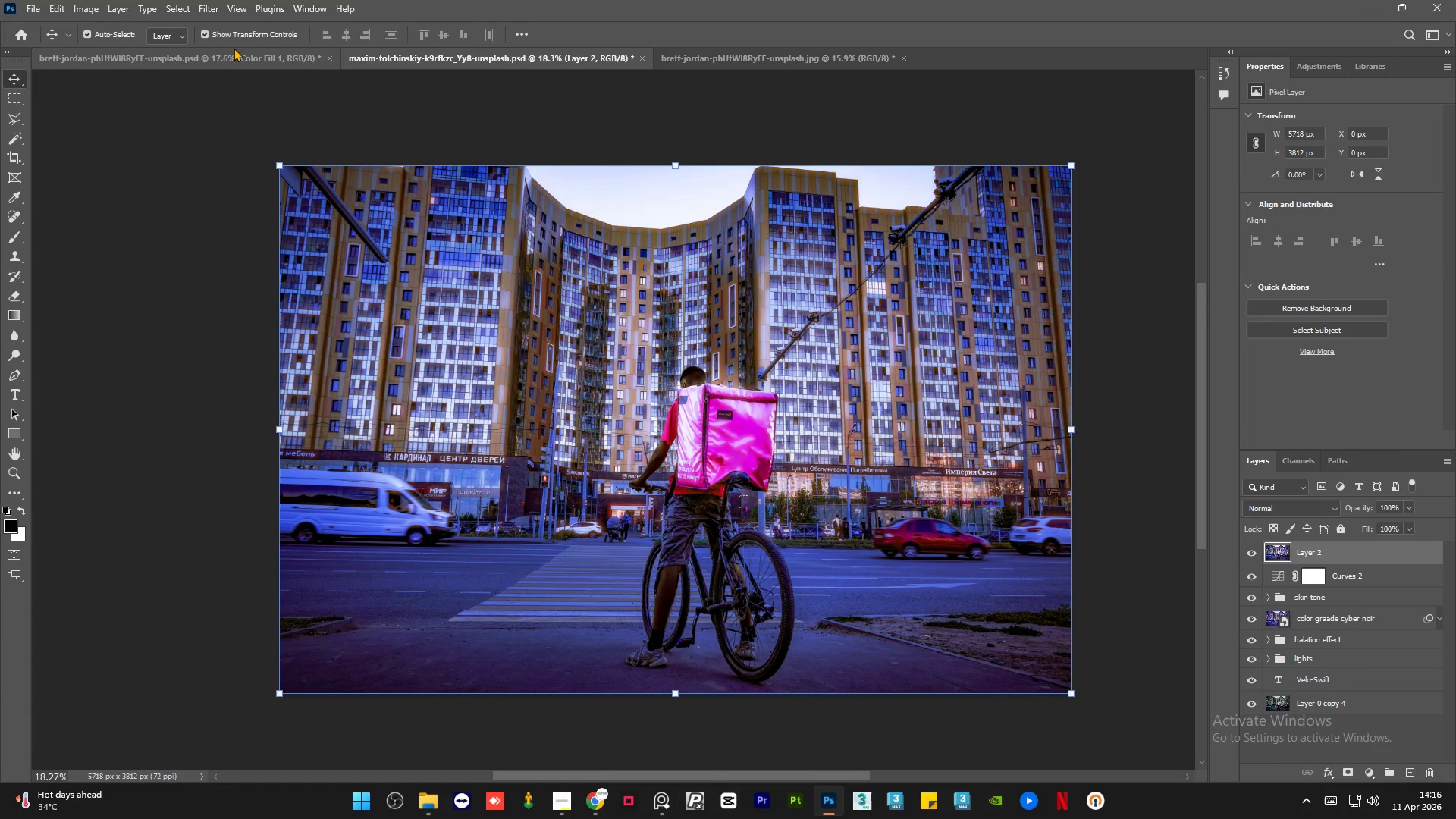 
left_click([228, 54])
 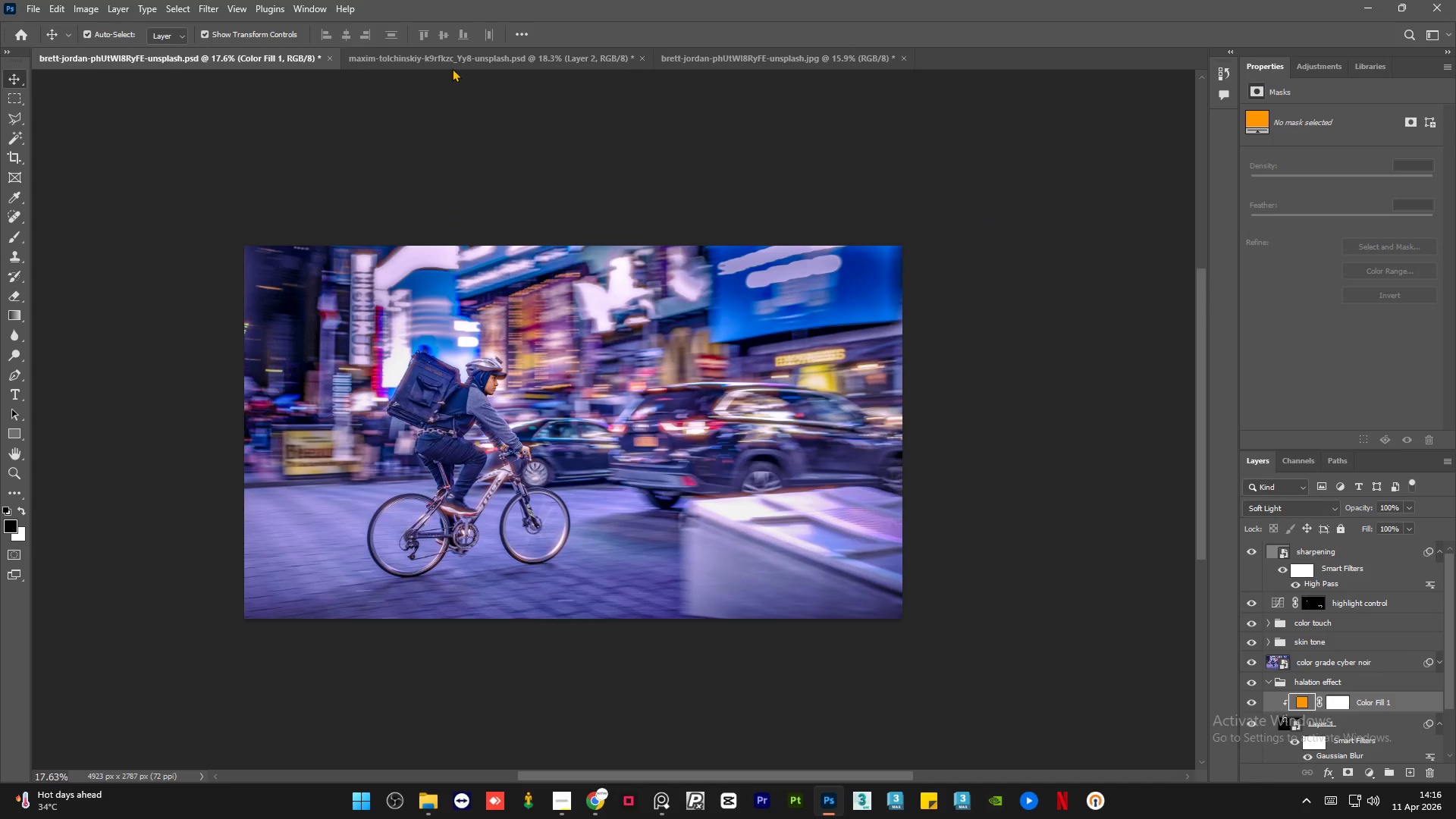 
left_click([453, 62])
 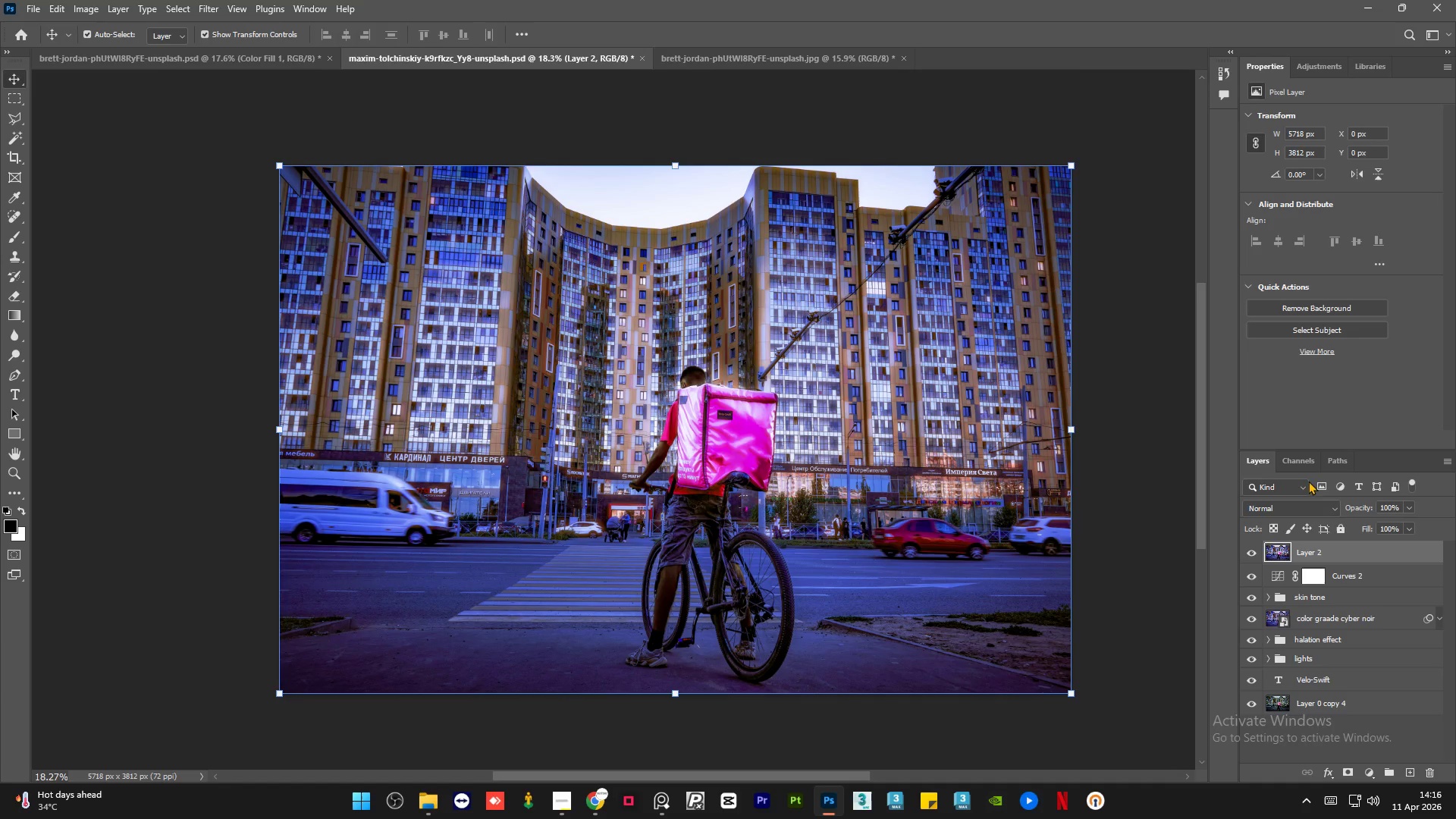 
left_click([1302, 463])
 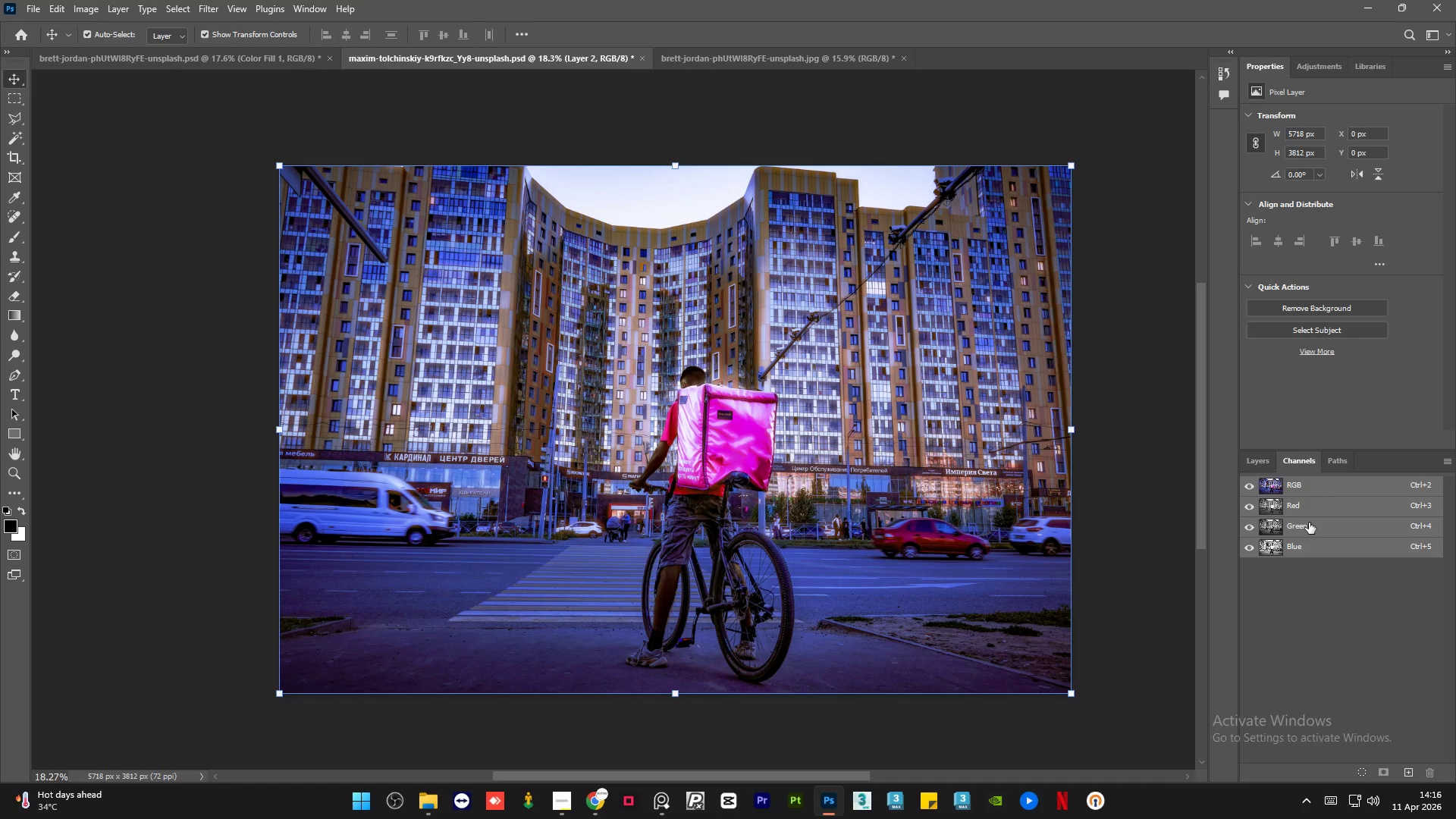 
left_click([1314, 530])
 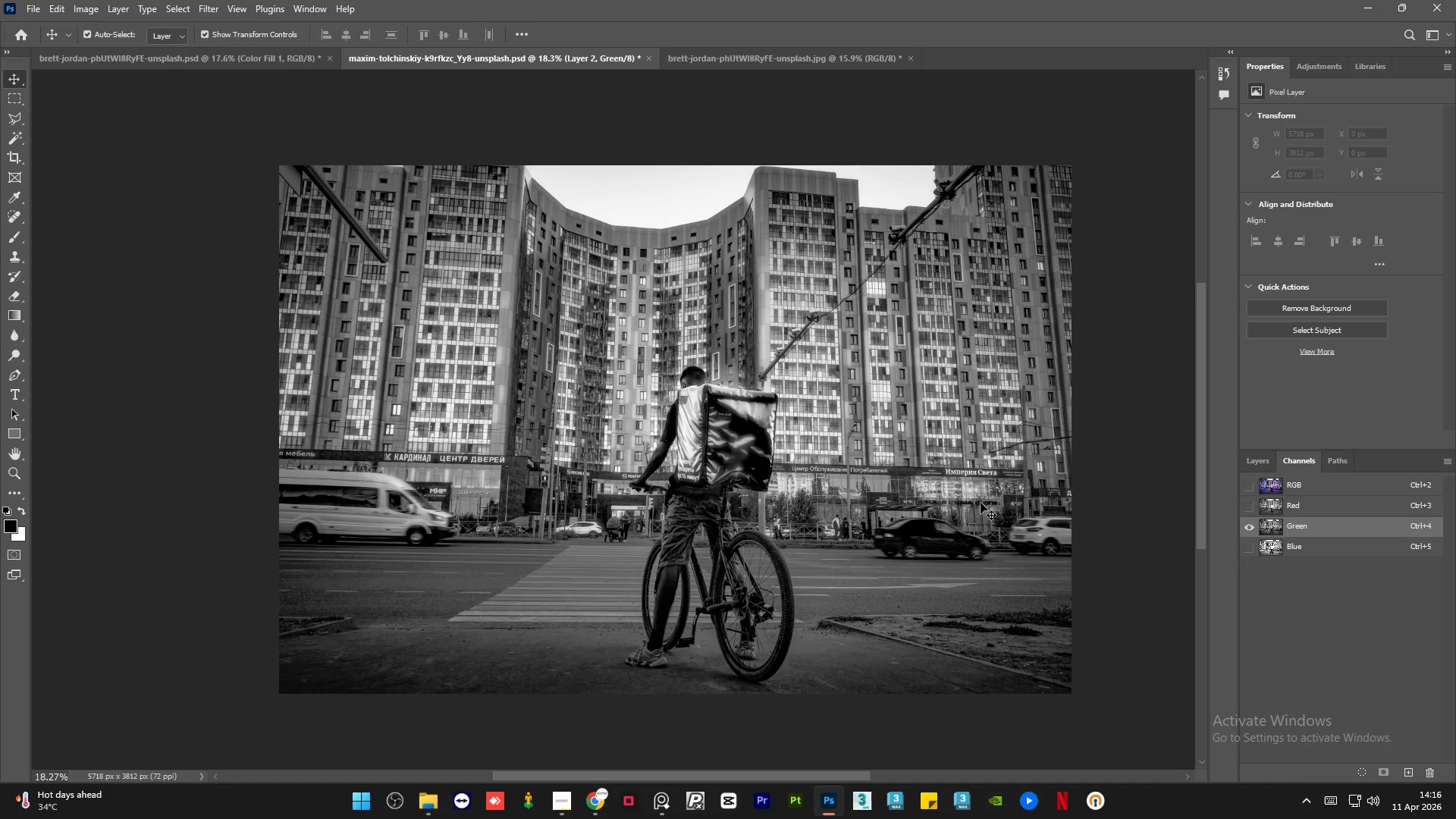 
key(Control+A)
 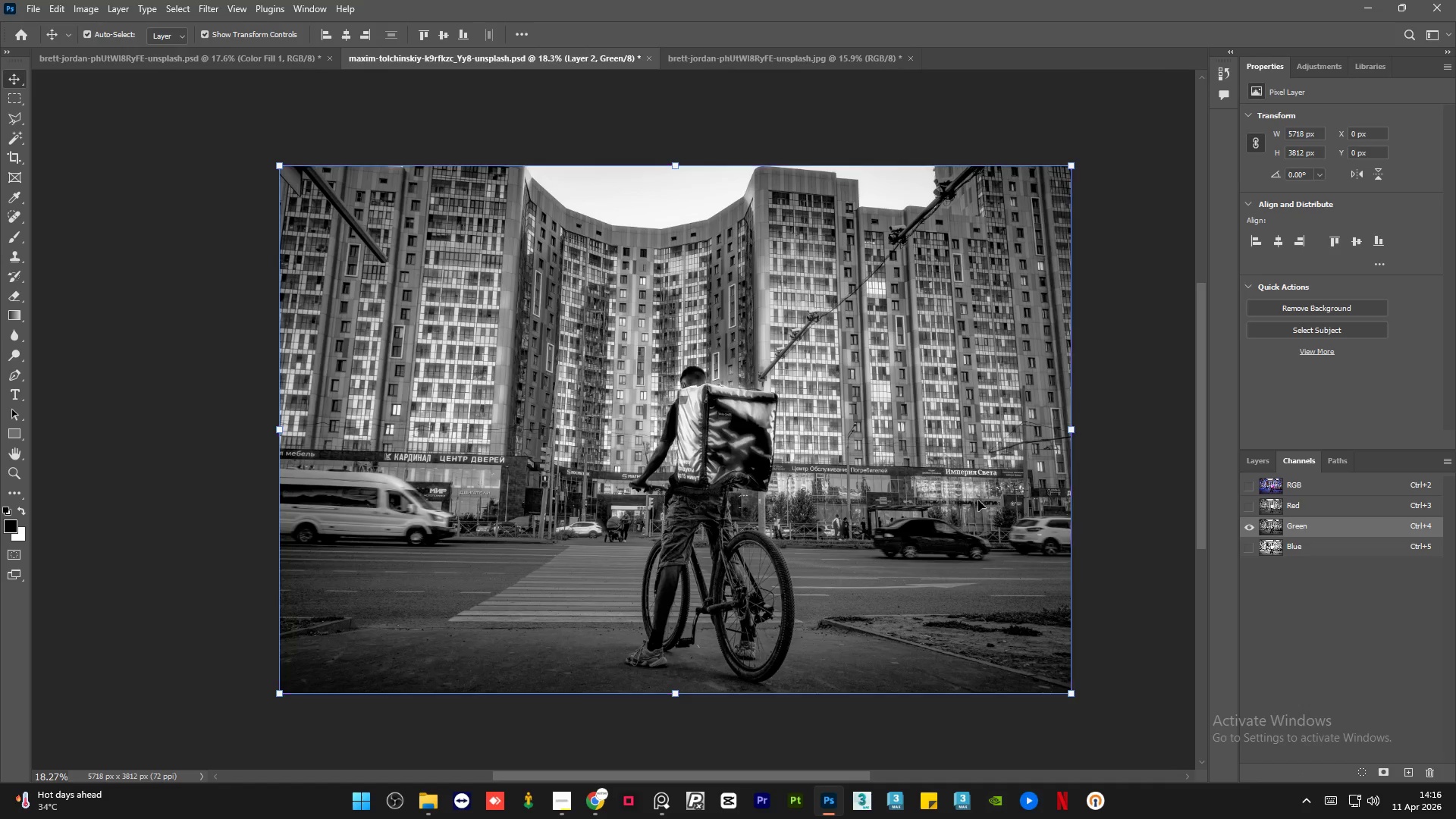 
key(Control+C)
 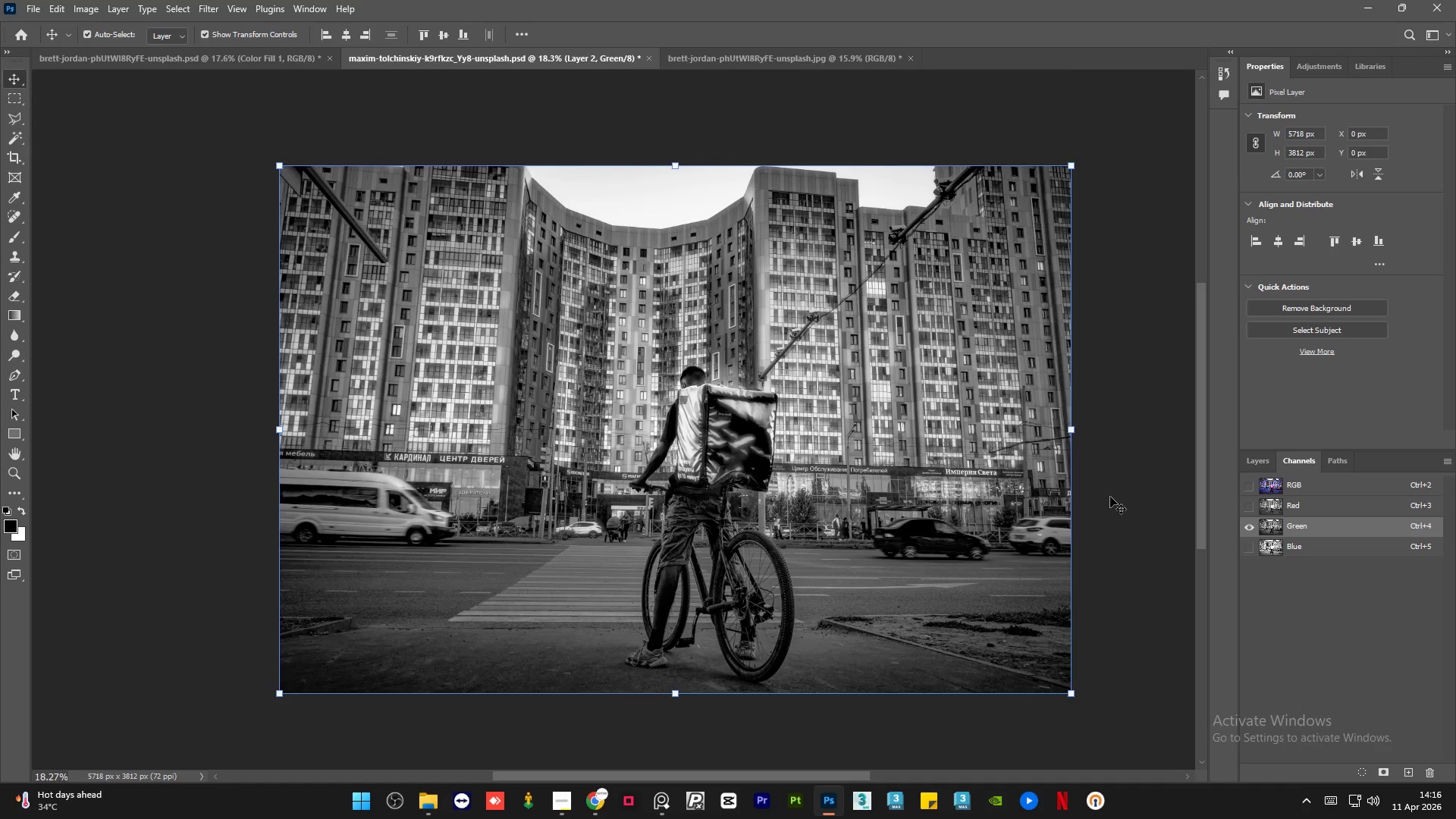 
left_click([1110, 497])
 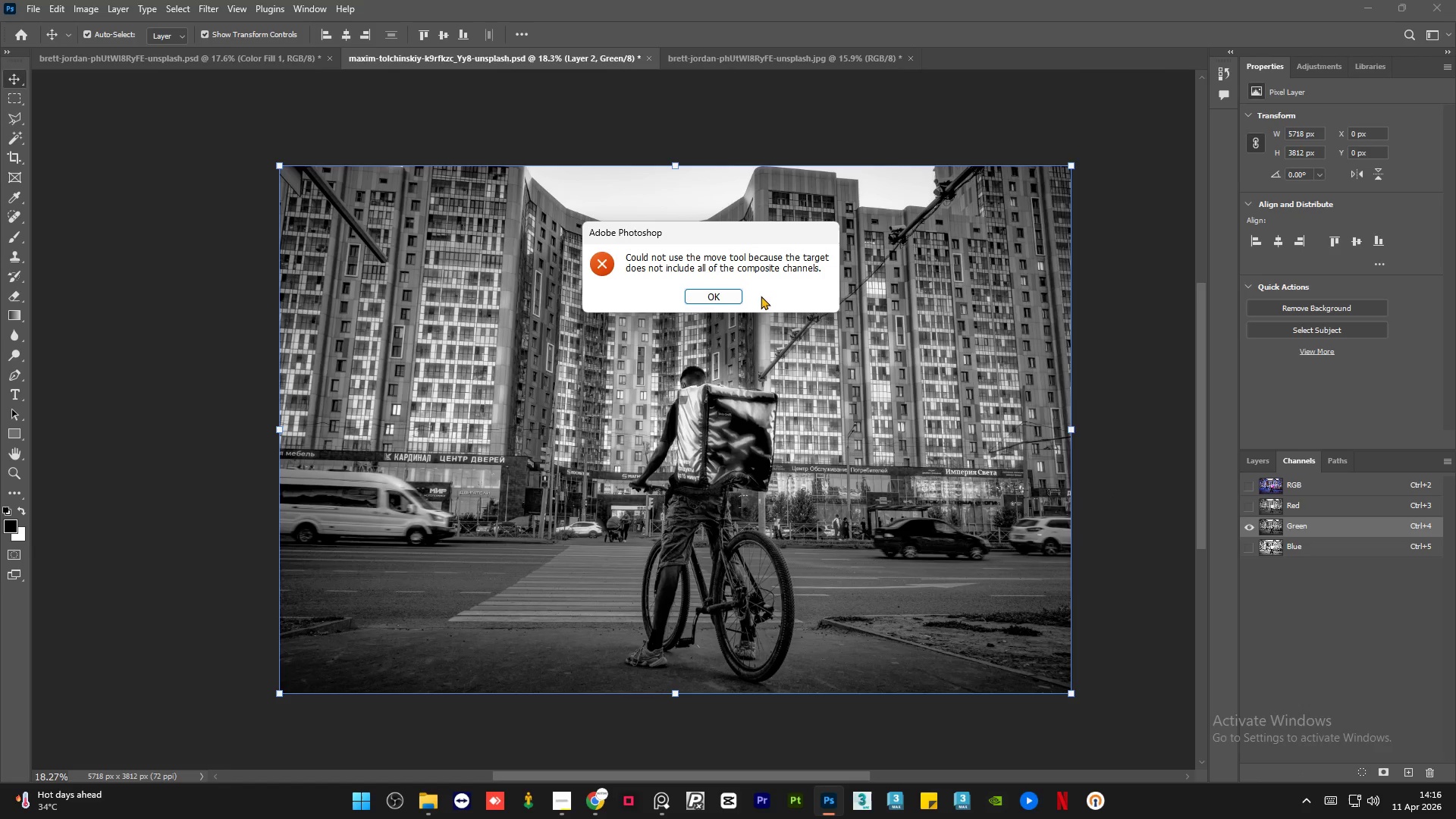 
left_click([732, 293])
 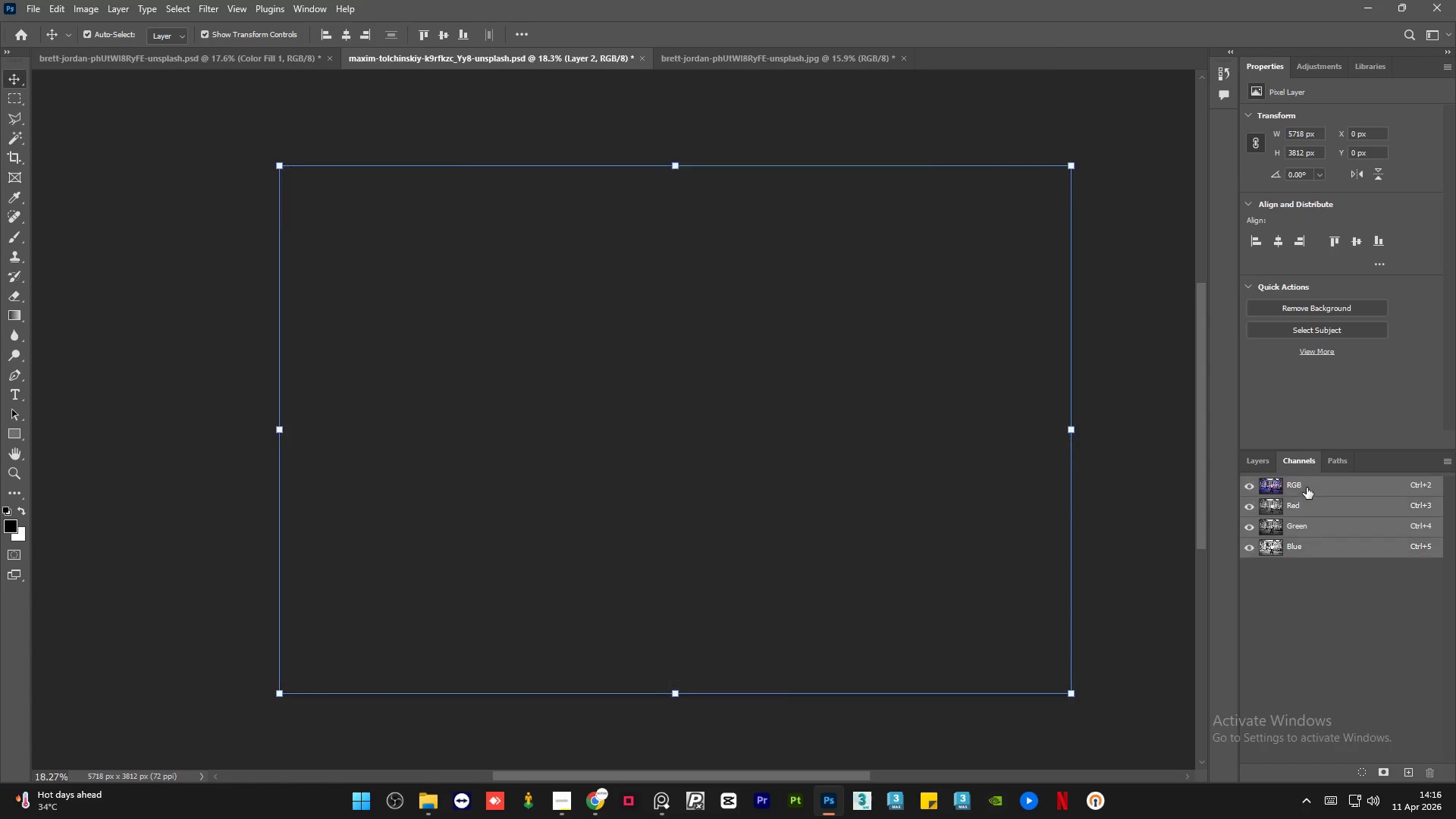 
double_click([1260, 457])
 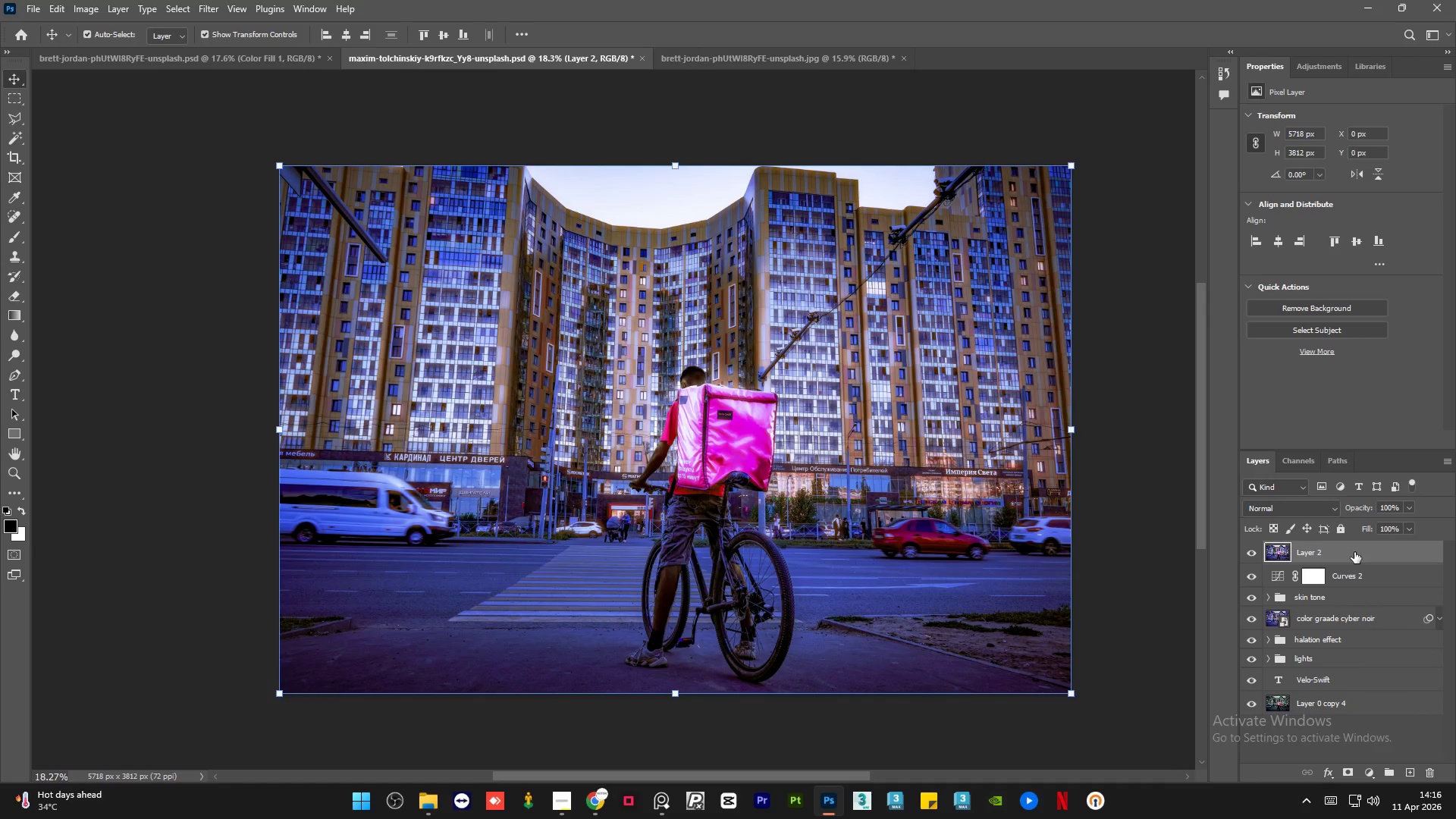 
key(Control+V)
 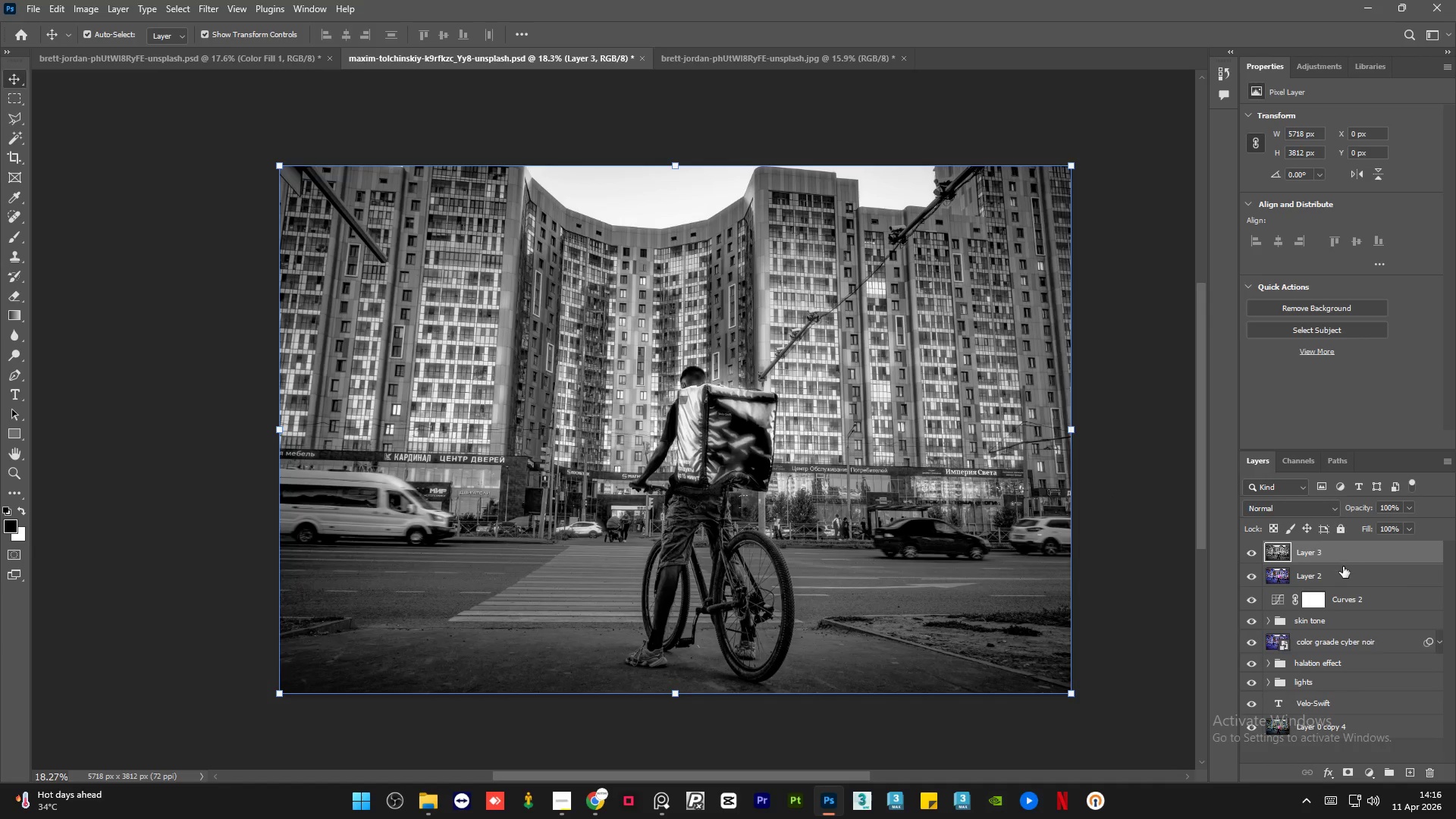 
left_click([1343, 568])
 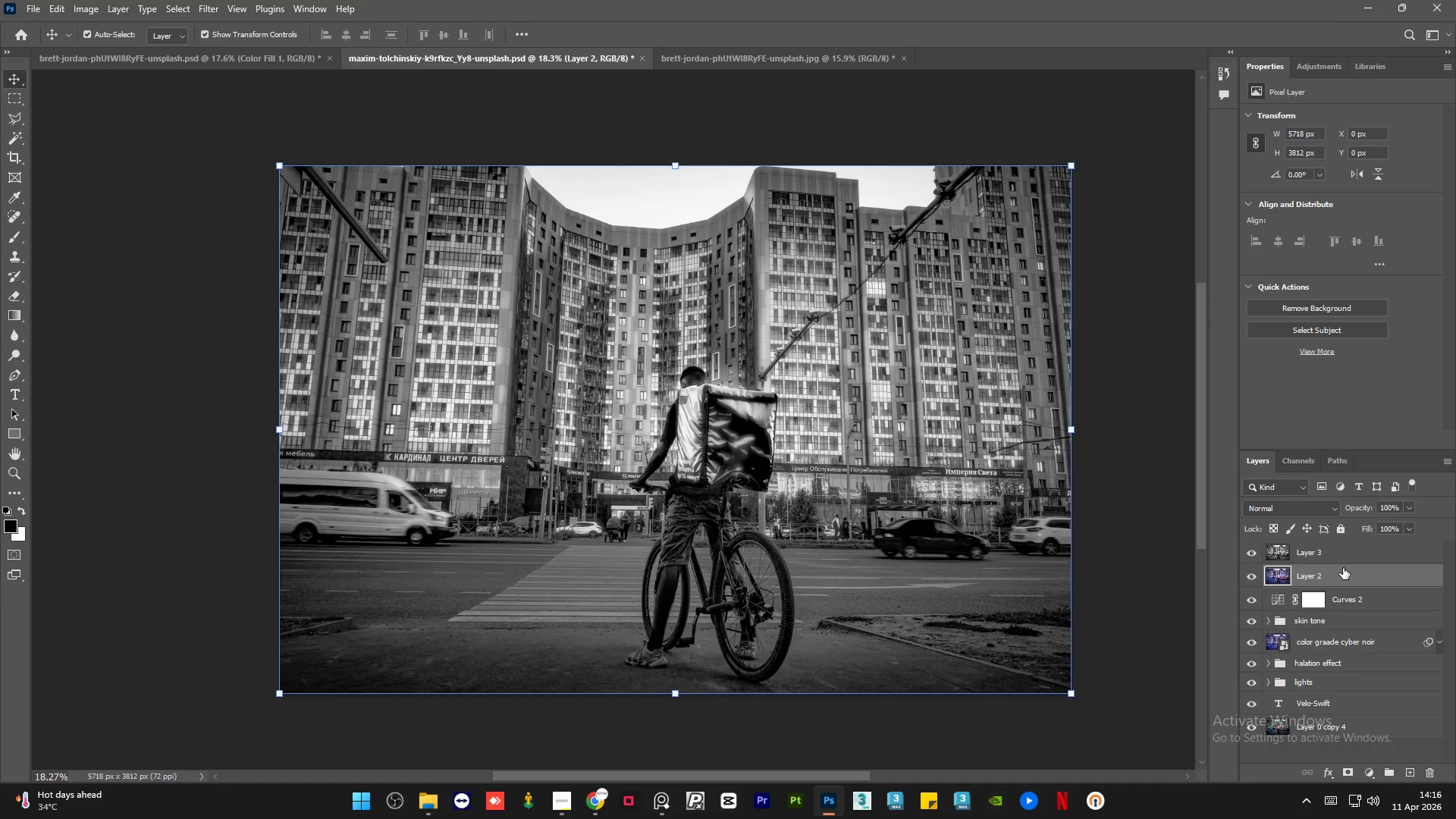 
right_click([1343, 568])
 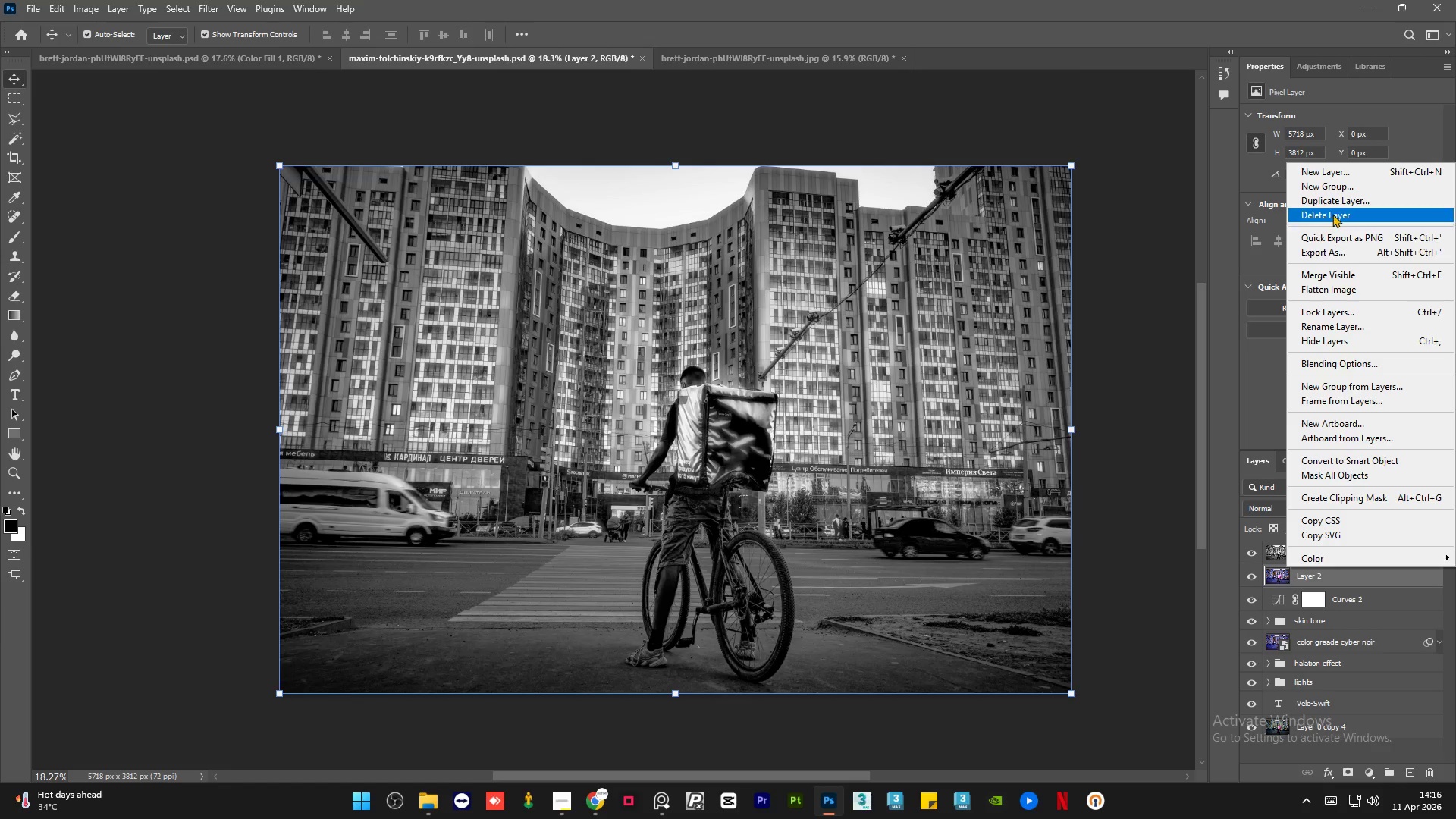 
left_click([1333, 214])
 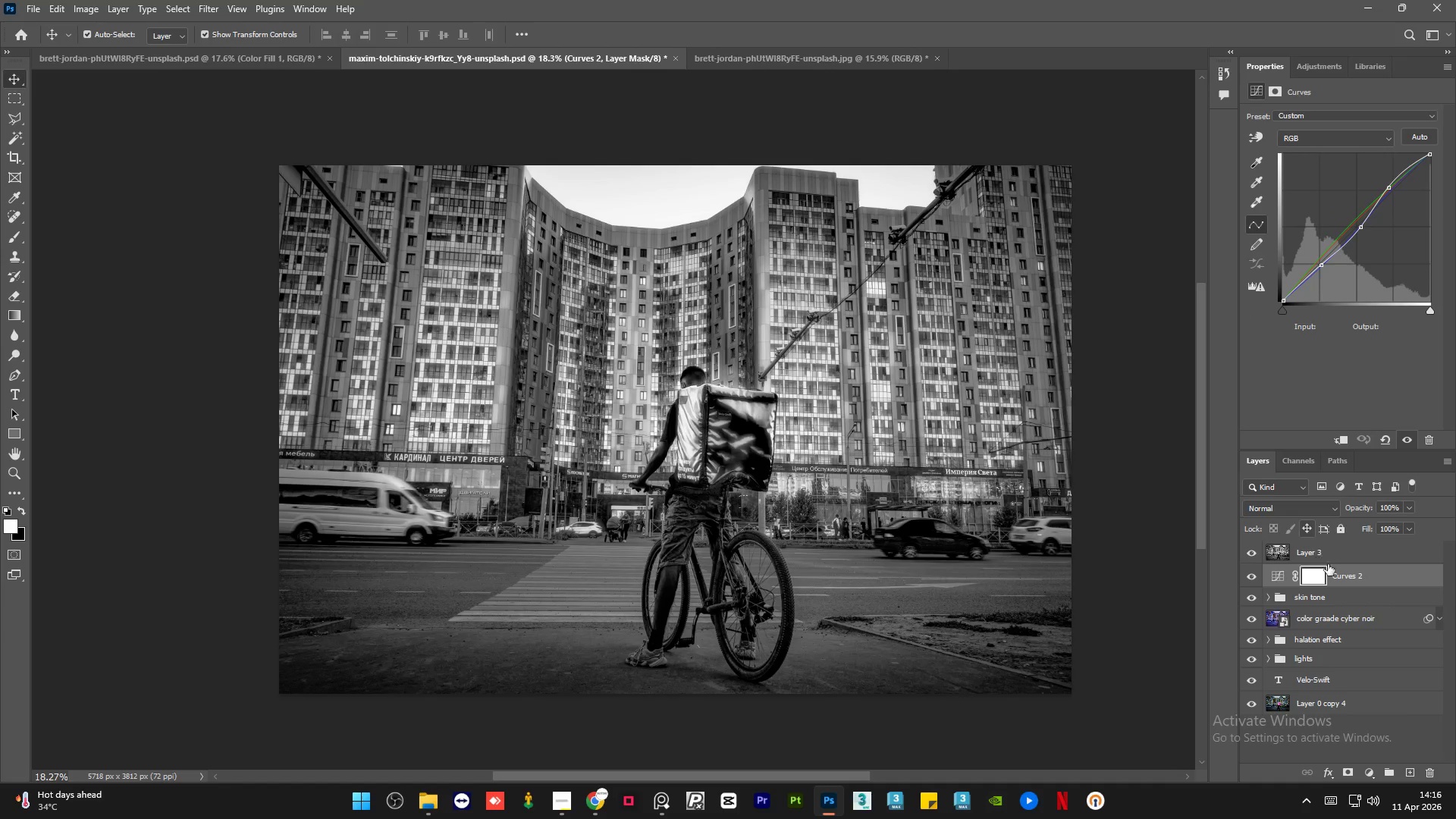 
left_click([1331, 557])
 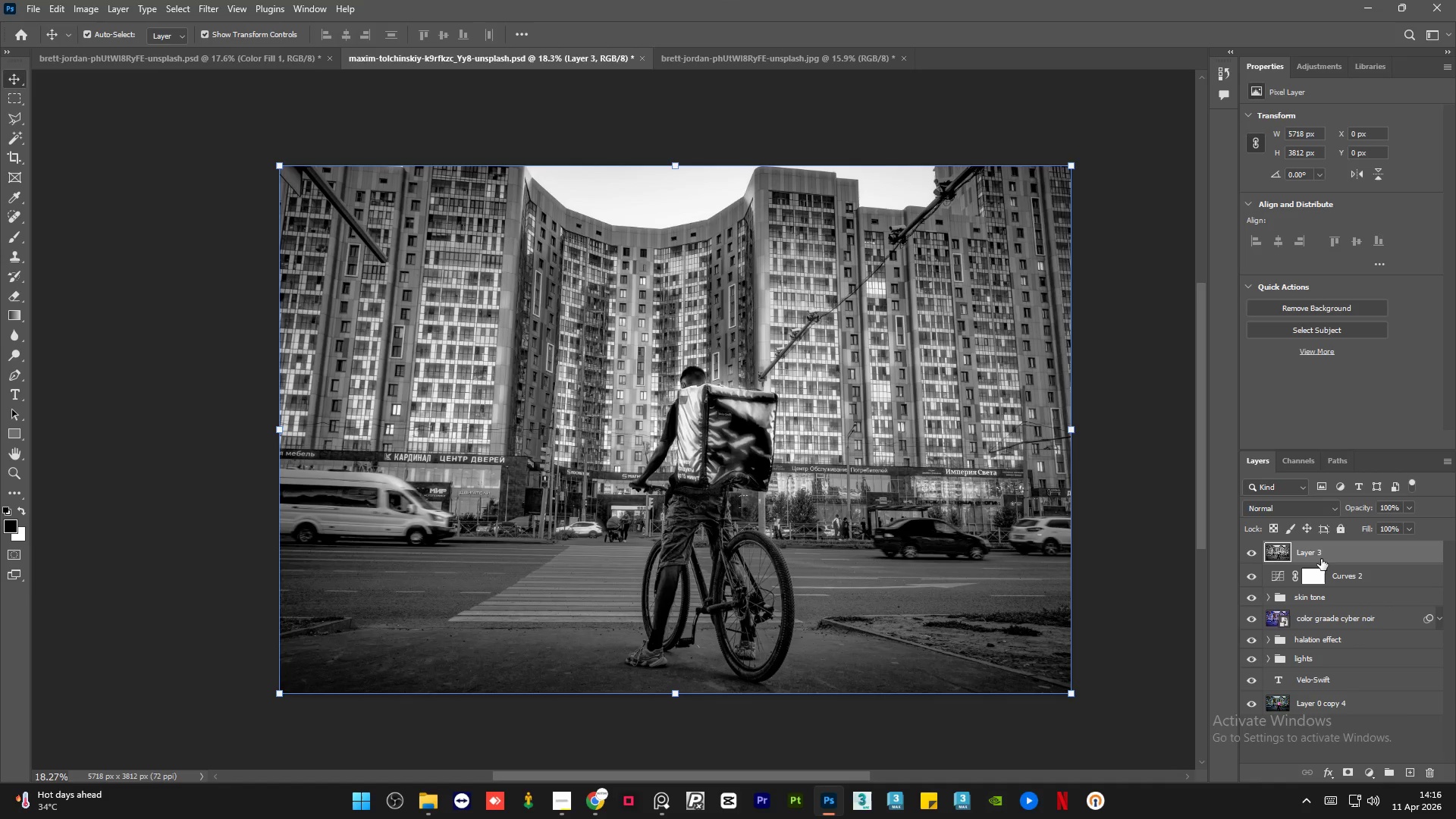 
right_click([1321, 559])
 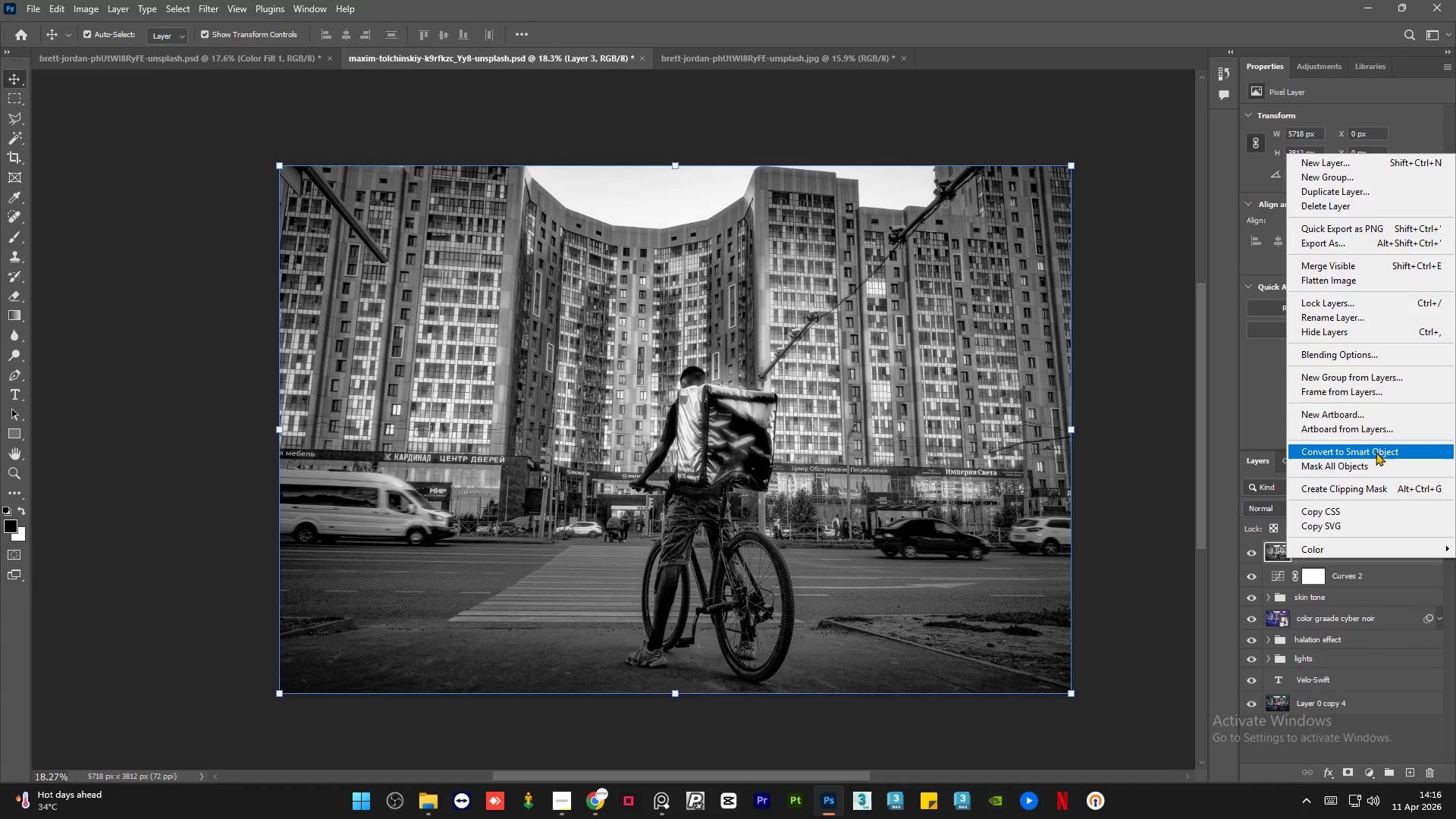 
left_click([1376, 451])
 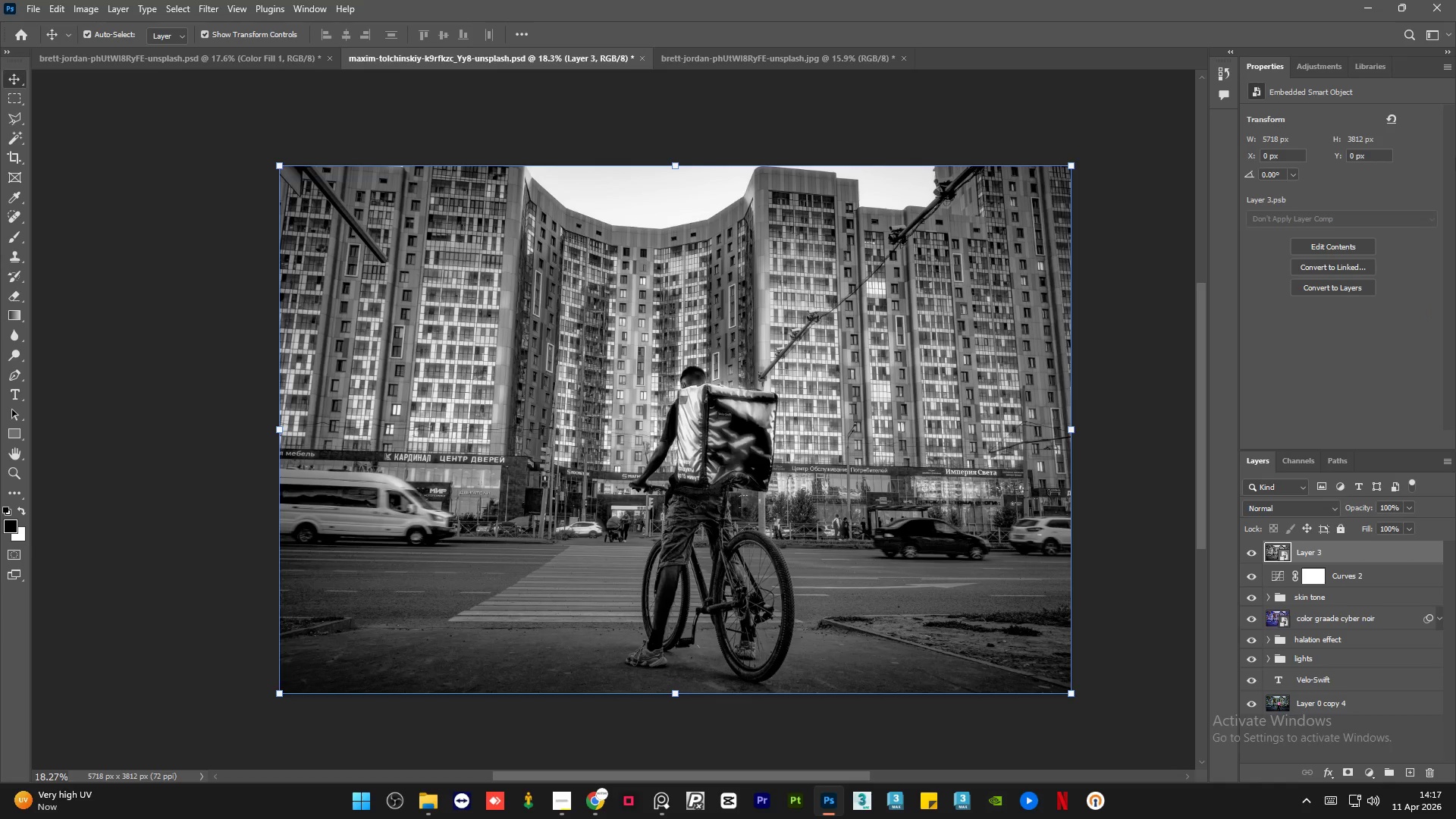 
wait(36.26)
 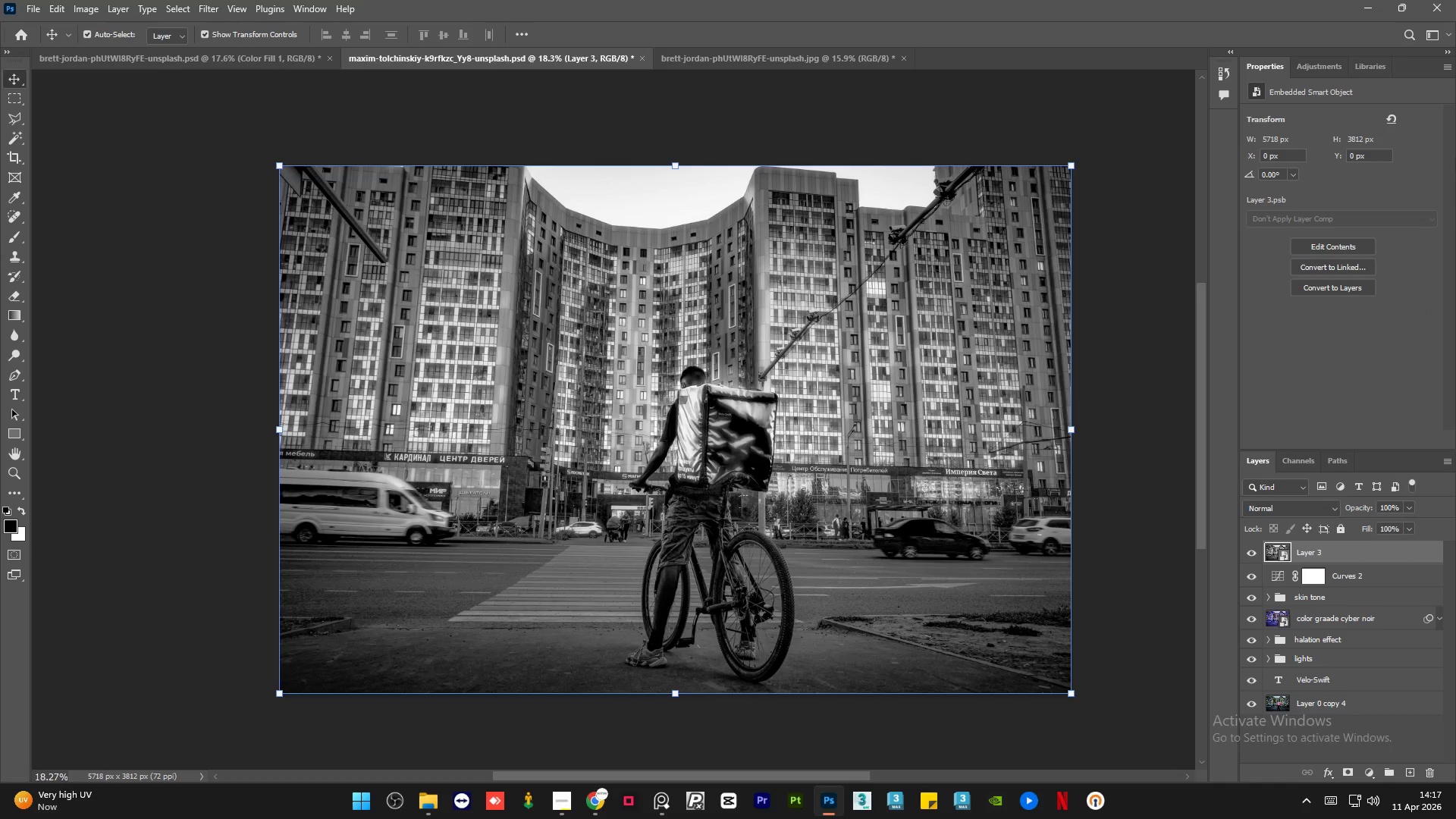 
left_click([209, 3])
 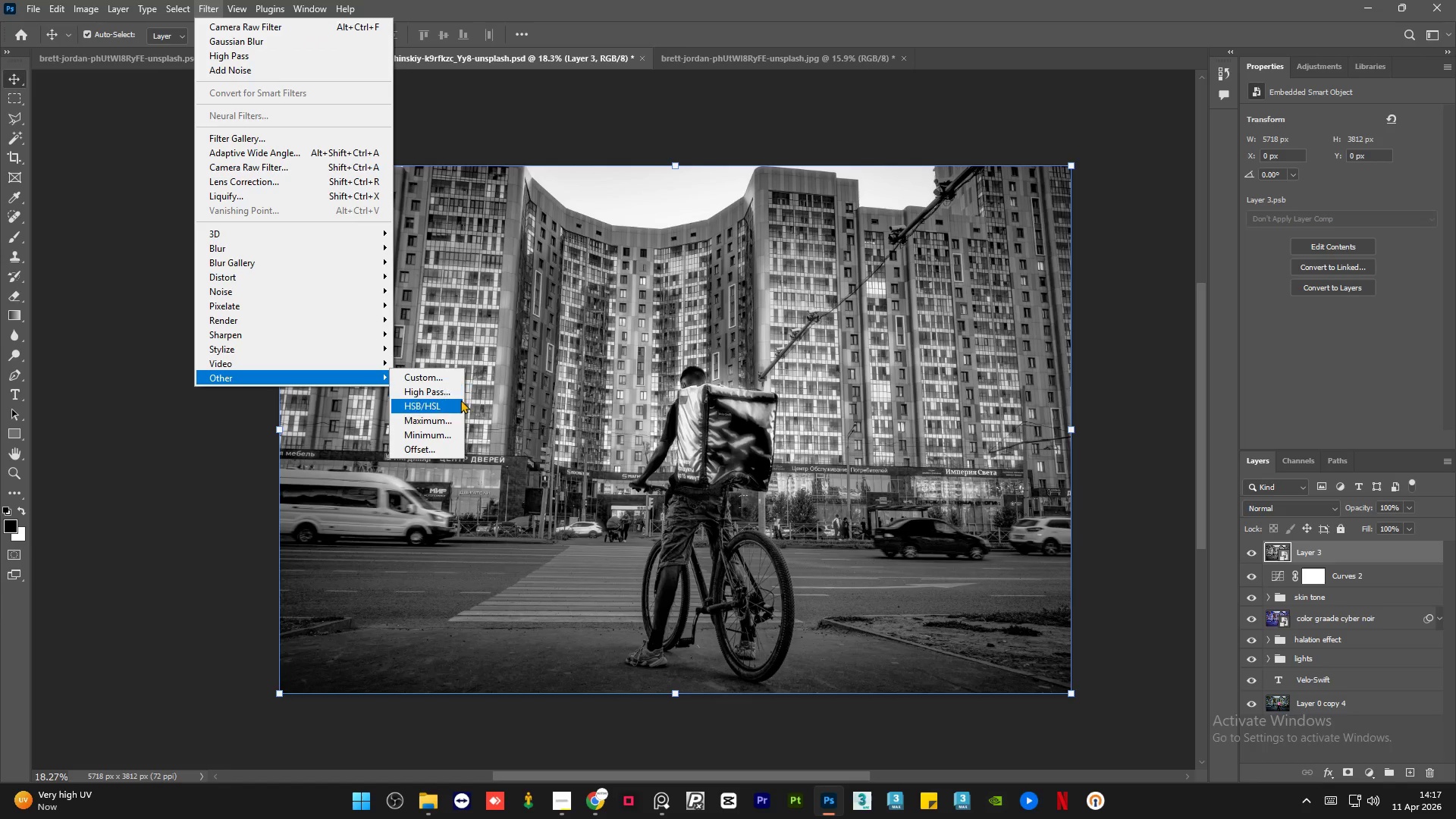 
left_click([447, 394])
 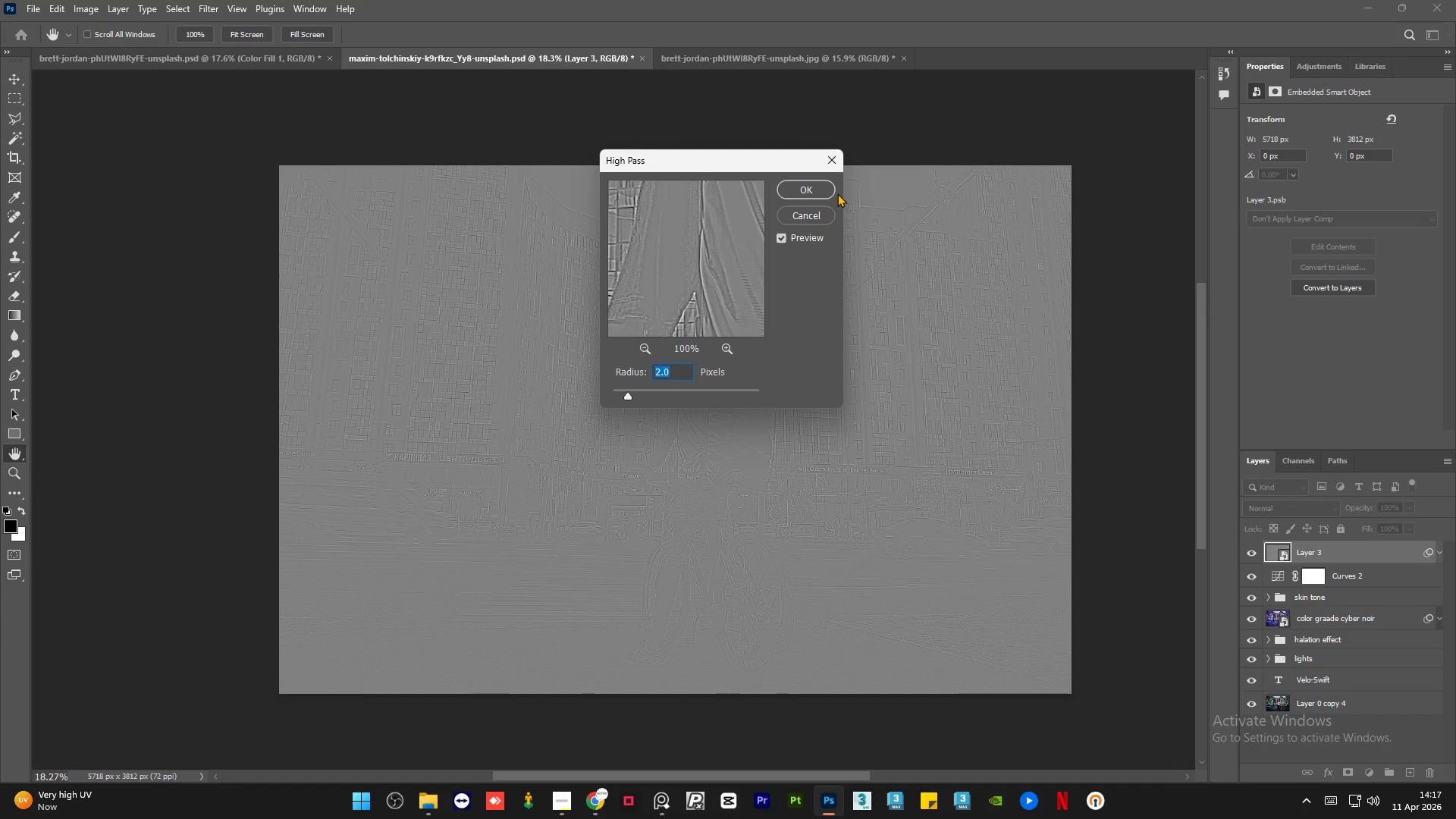 
left_click([813, 191])
 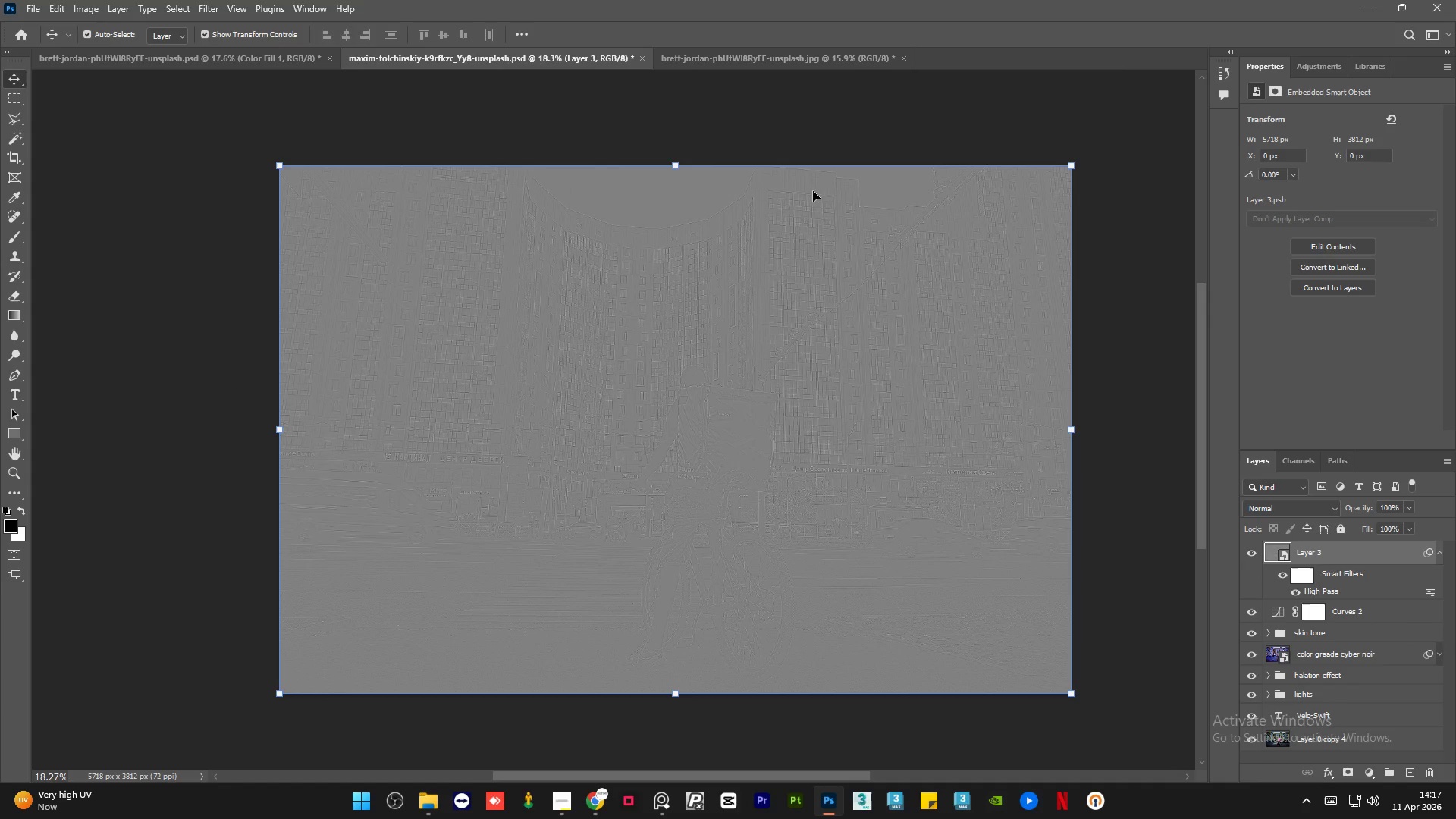 
wait(5.22)
 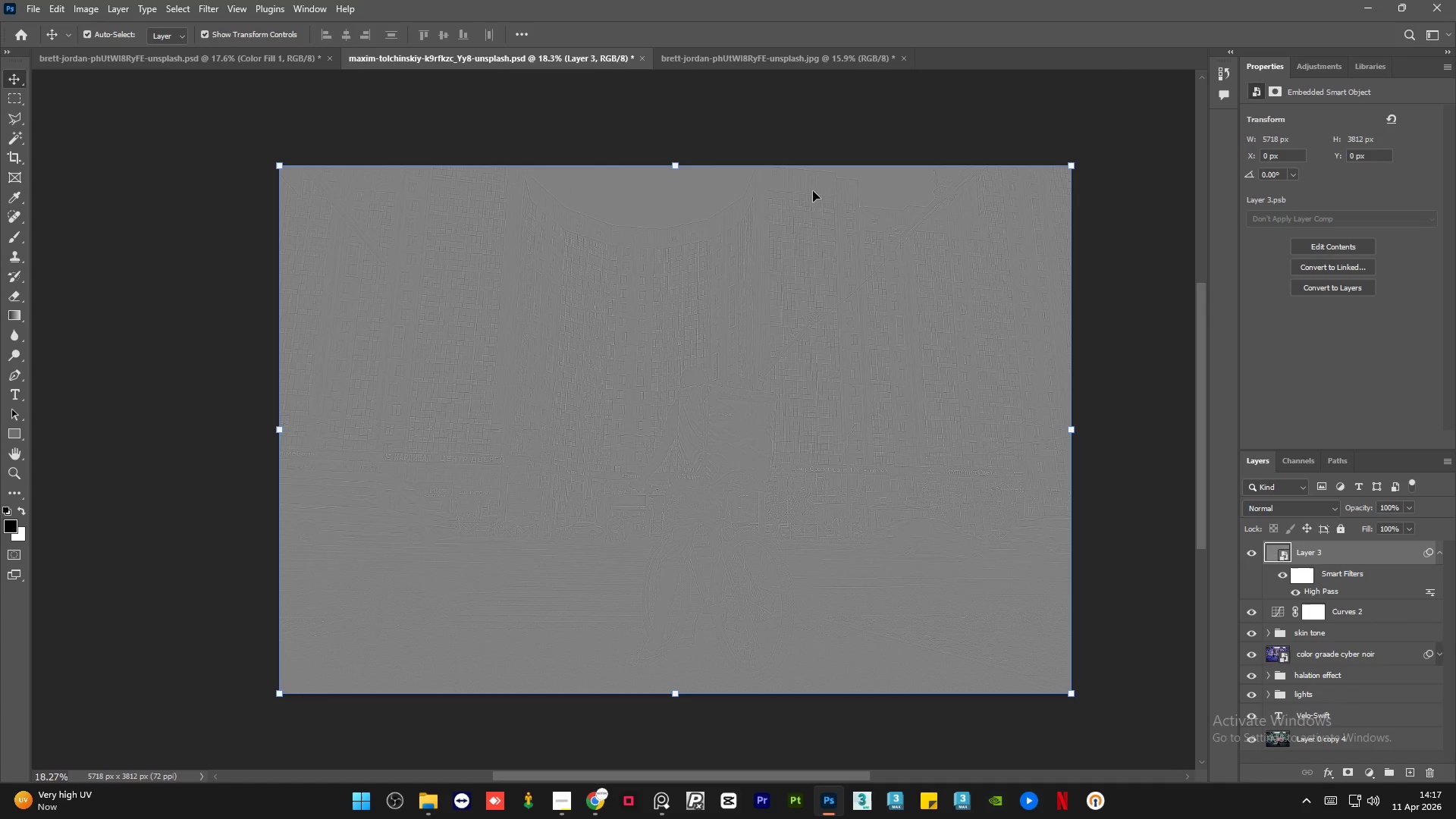 
key(Meta+MetaLeft)
 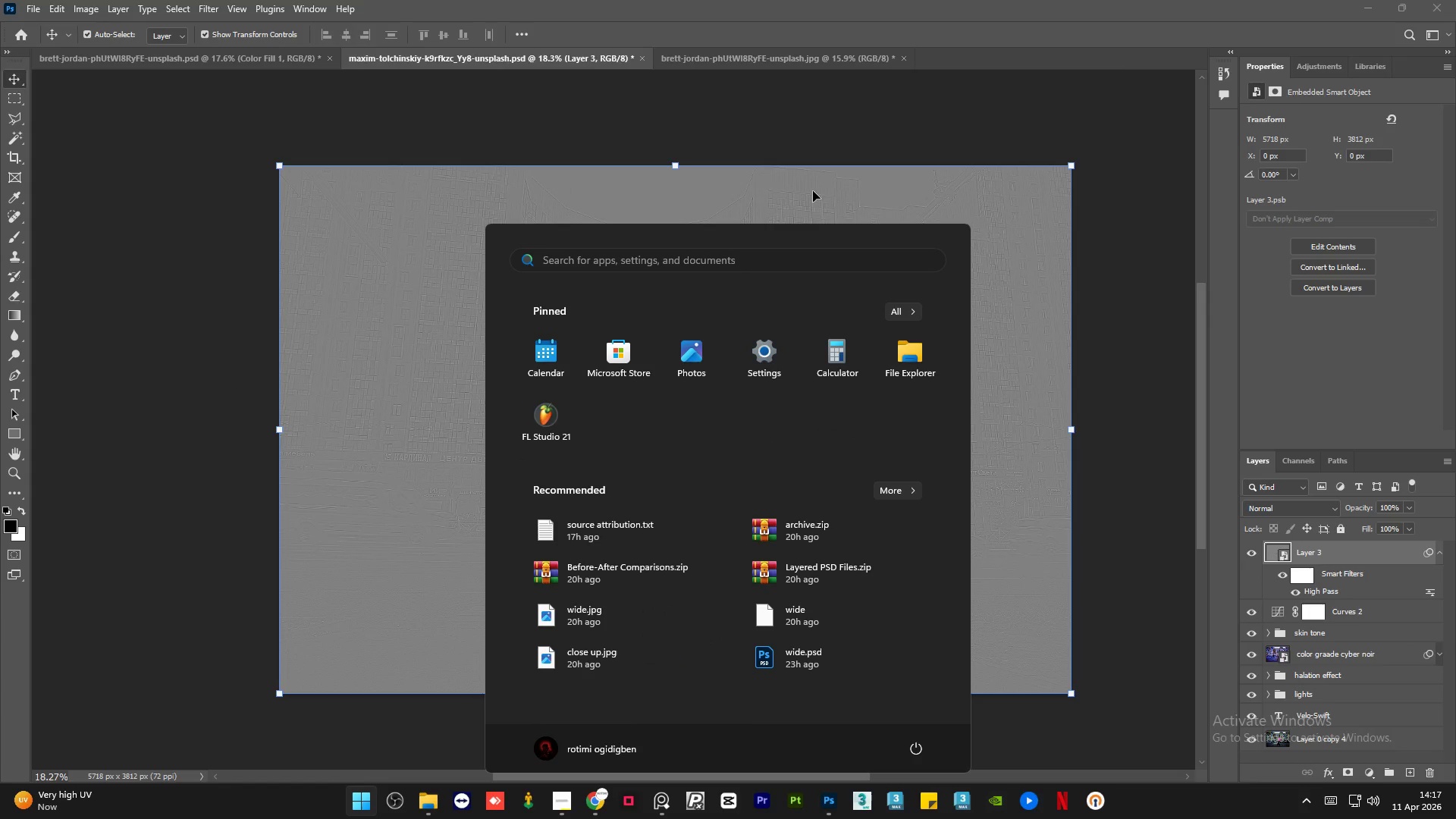 
type(start)
 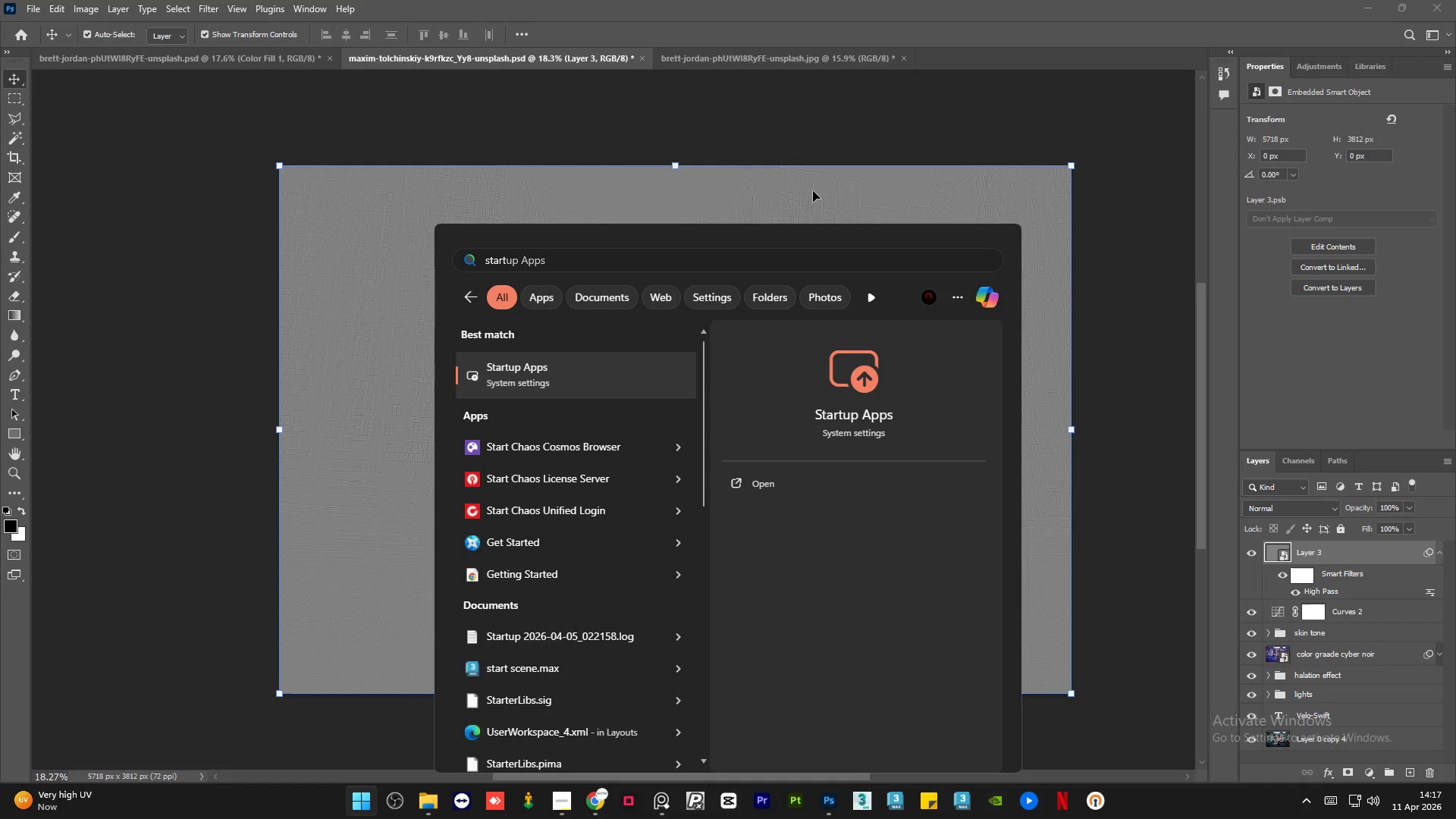 
wait(6.78)
 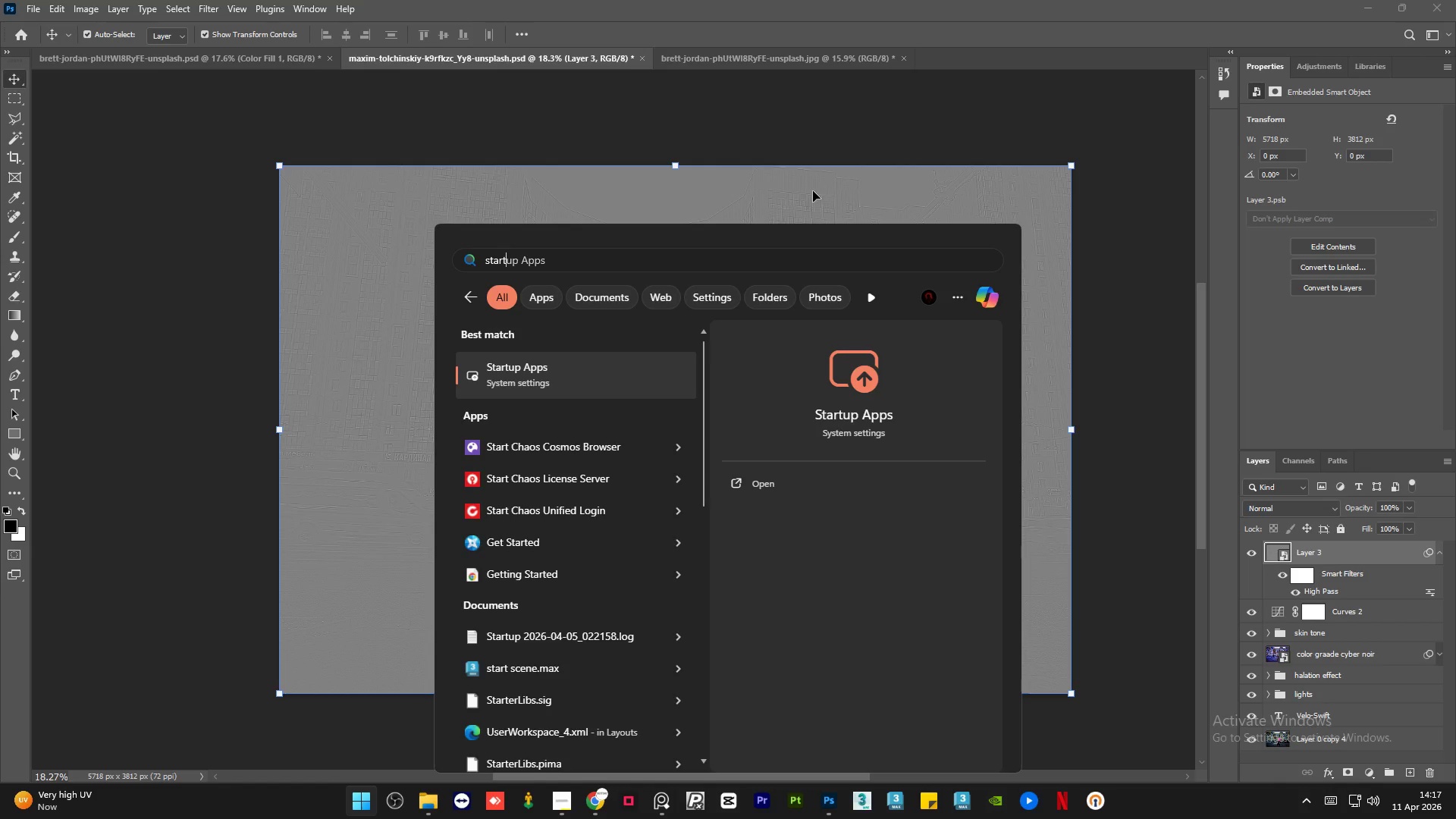 
left_click([1149, 381])
 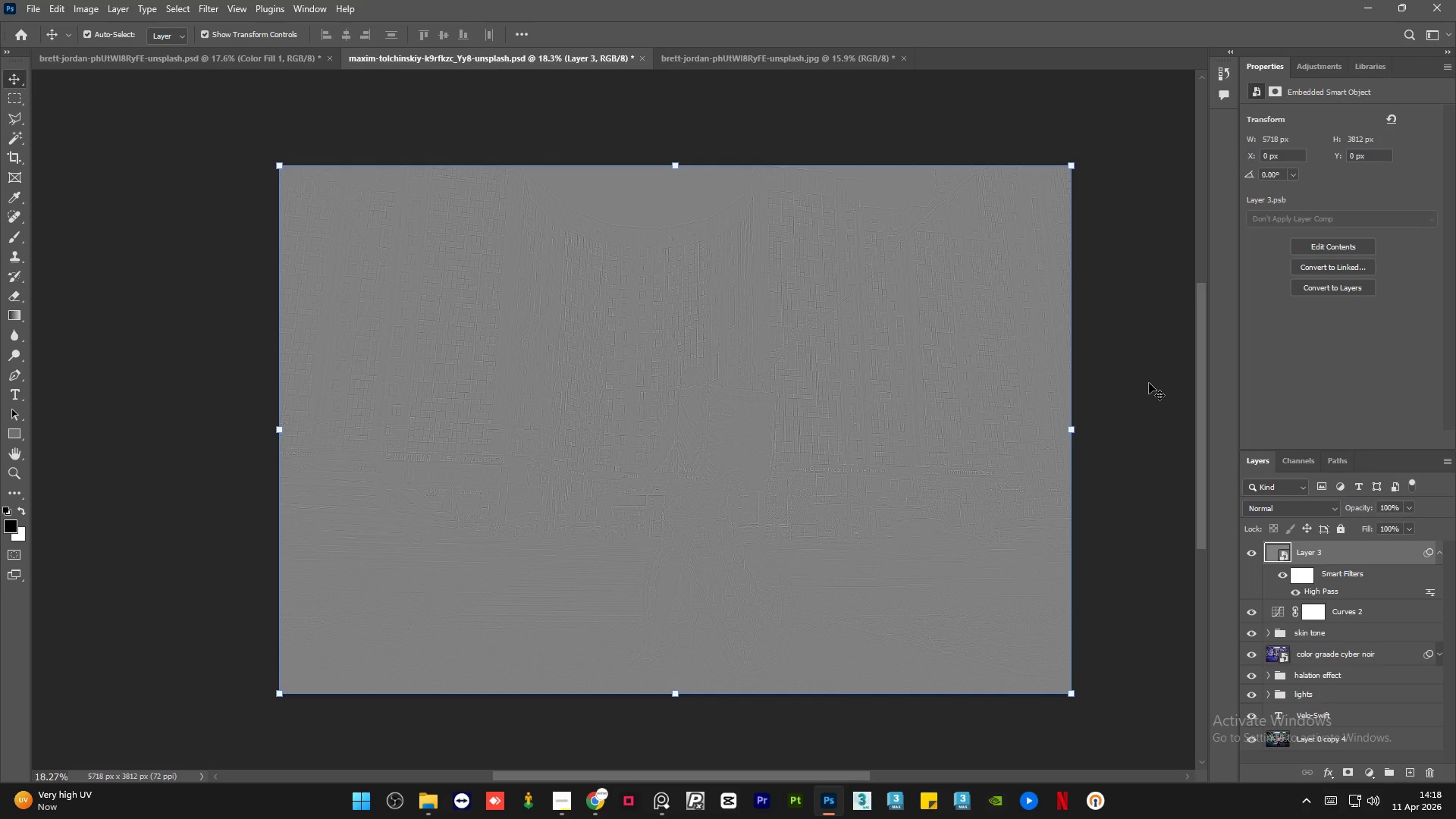 
wait(34.42)
 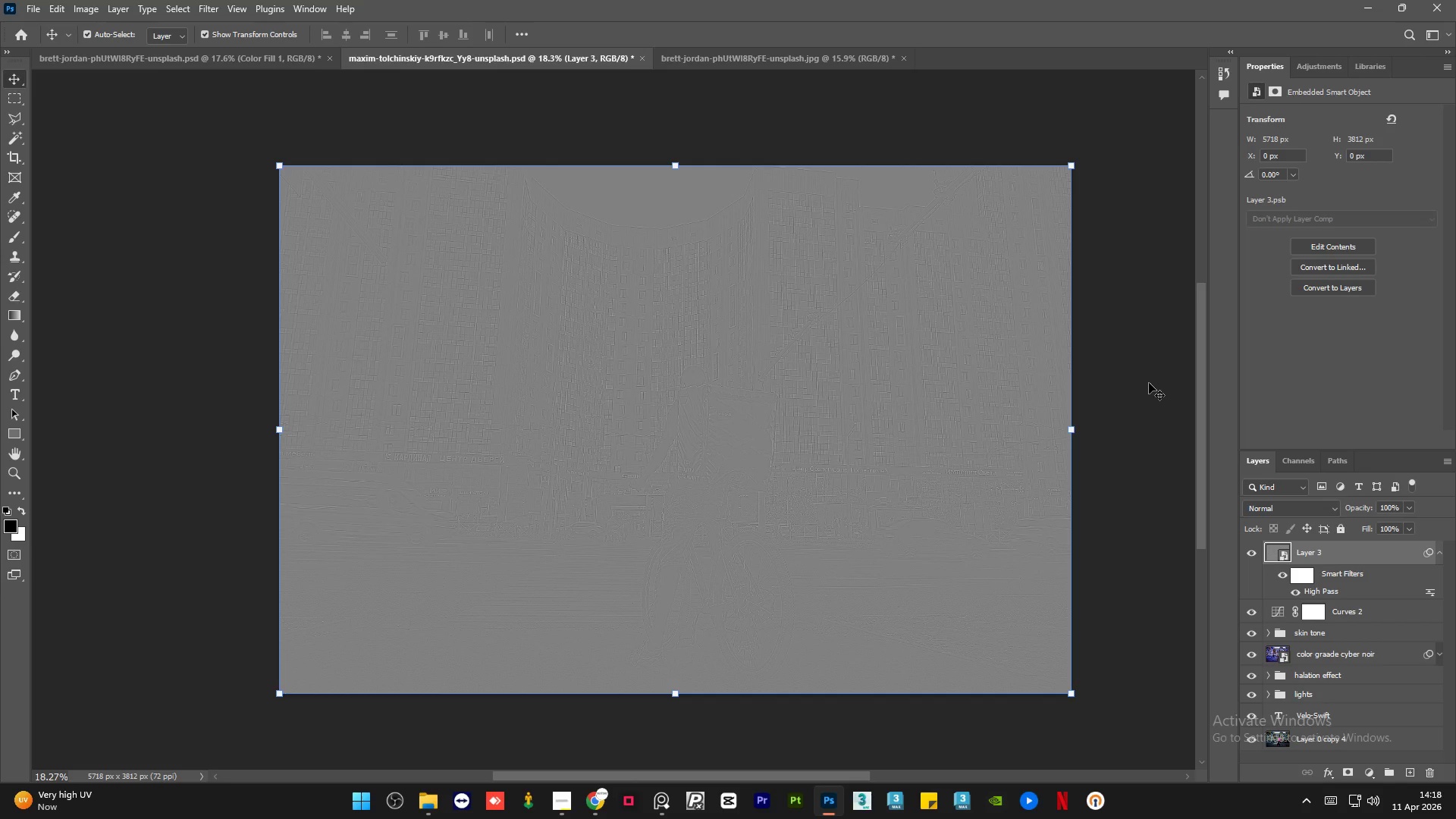 
left_click([1315, 505])
 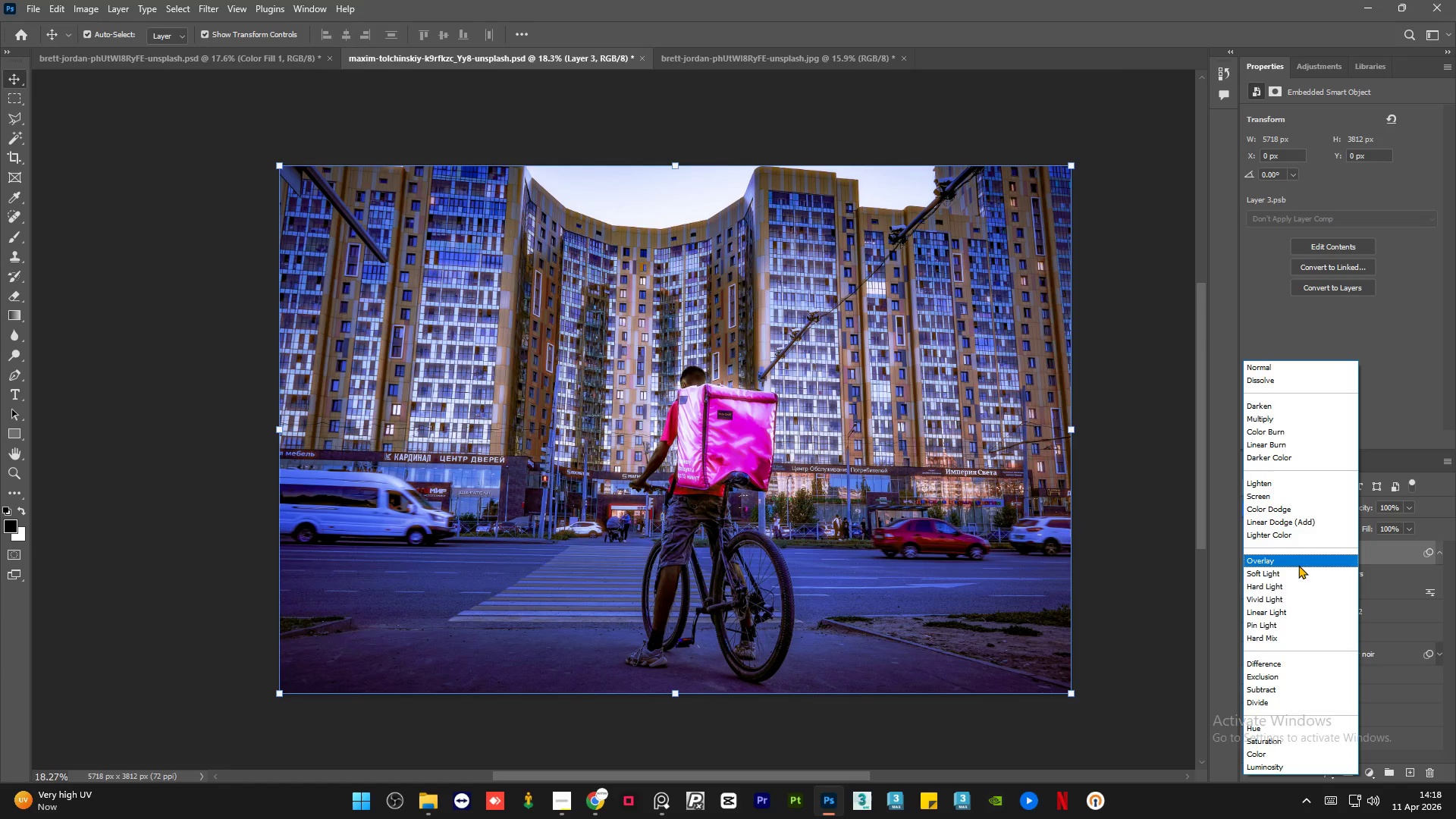 
left_click([1291, 573])
 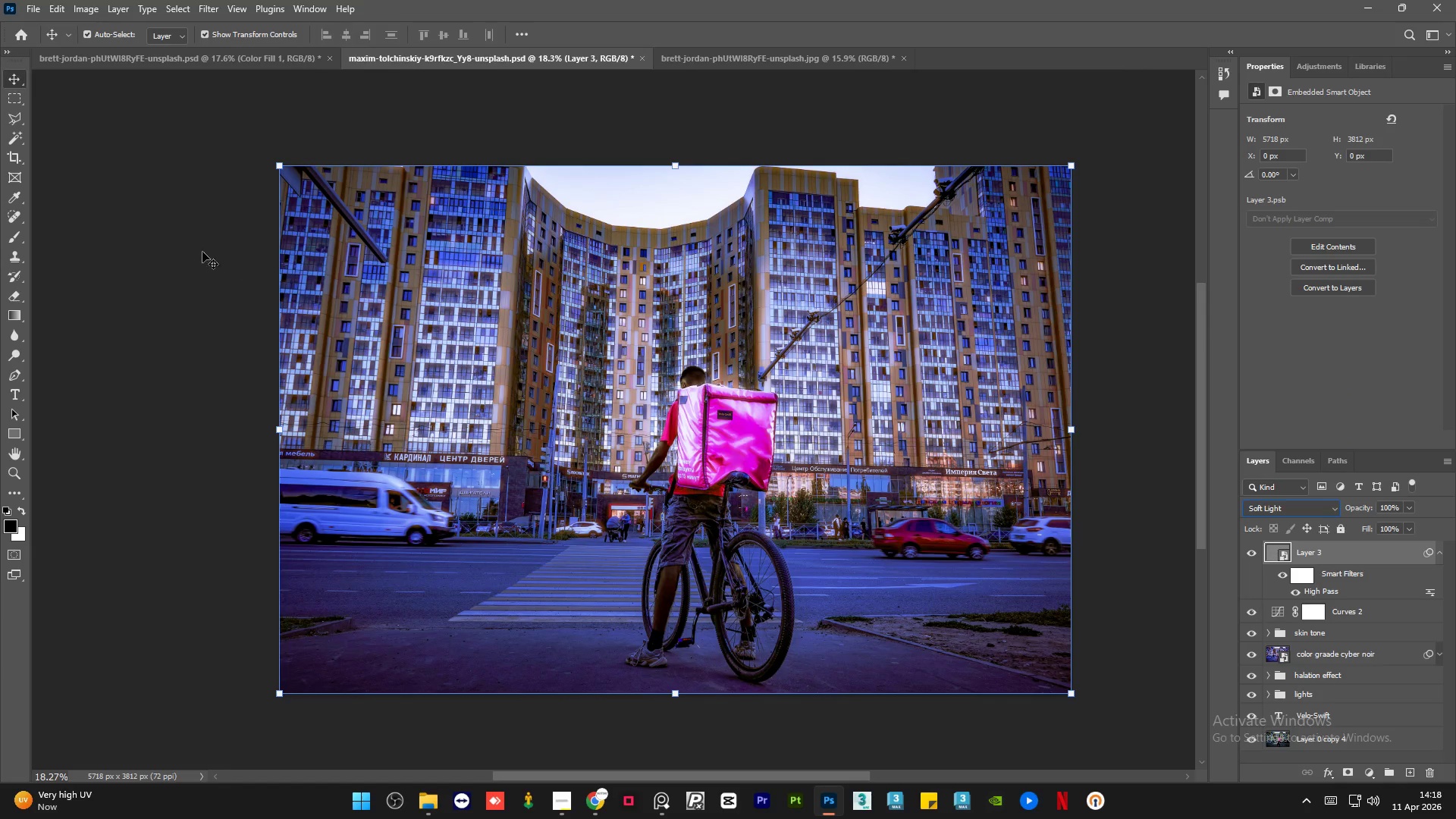 
left_click([189, 249])
 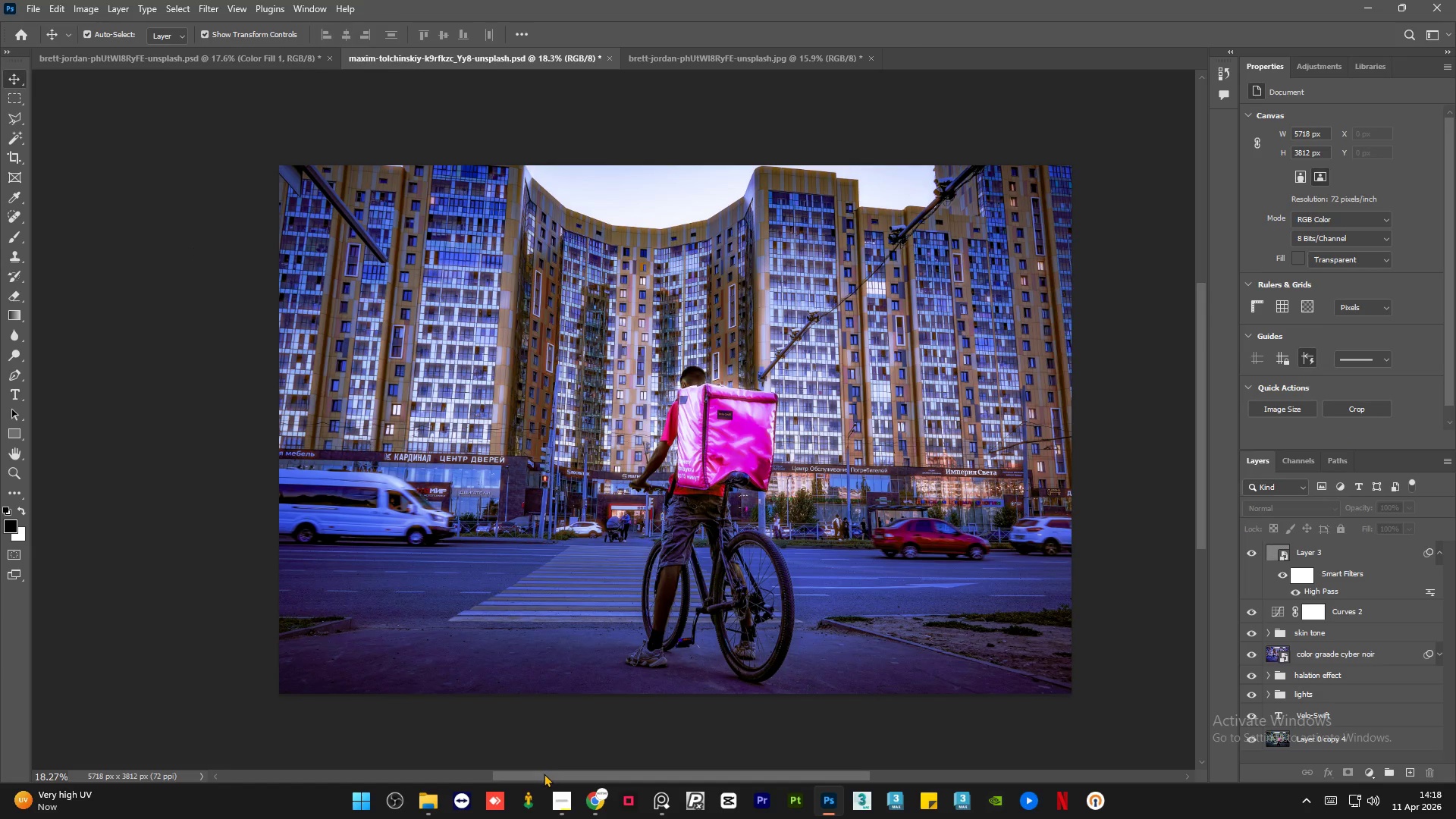 
left_click_drag(start_coordinate=[544, 773], to_coordinate=[551, 773])
 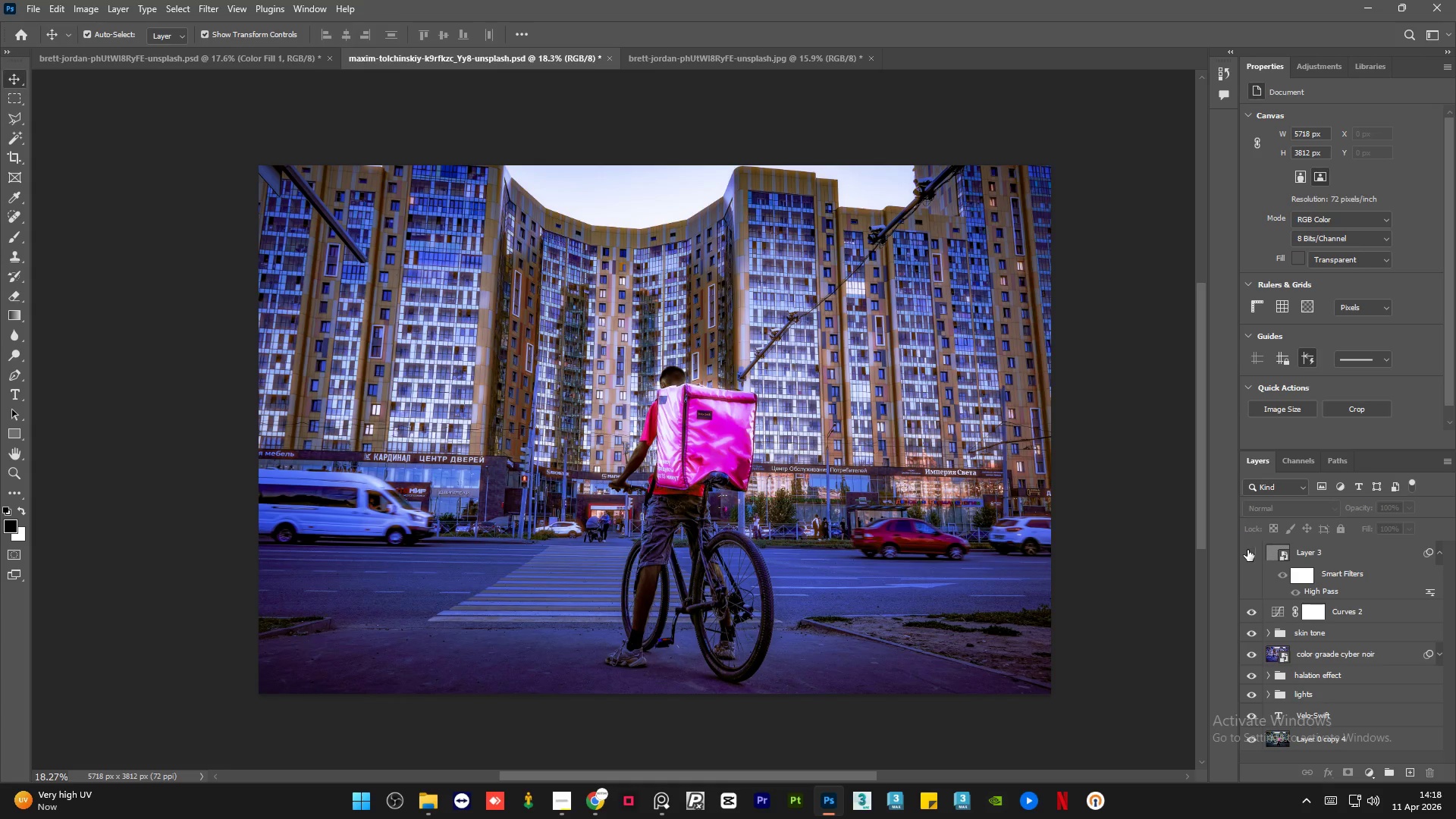 
double_click([1247, 550])
 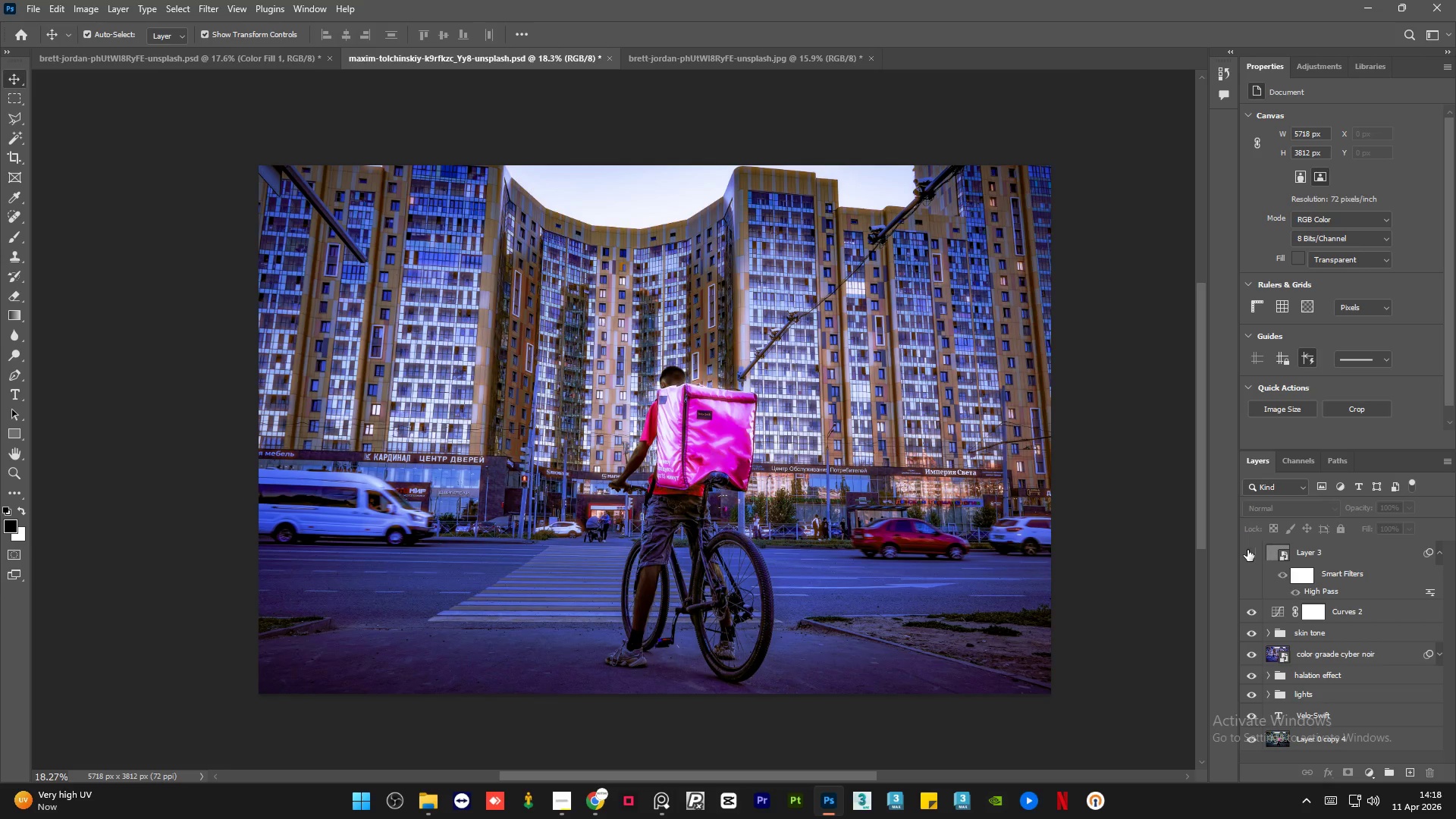 
double_click([1247, 550])
 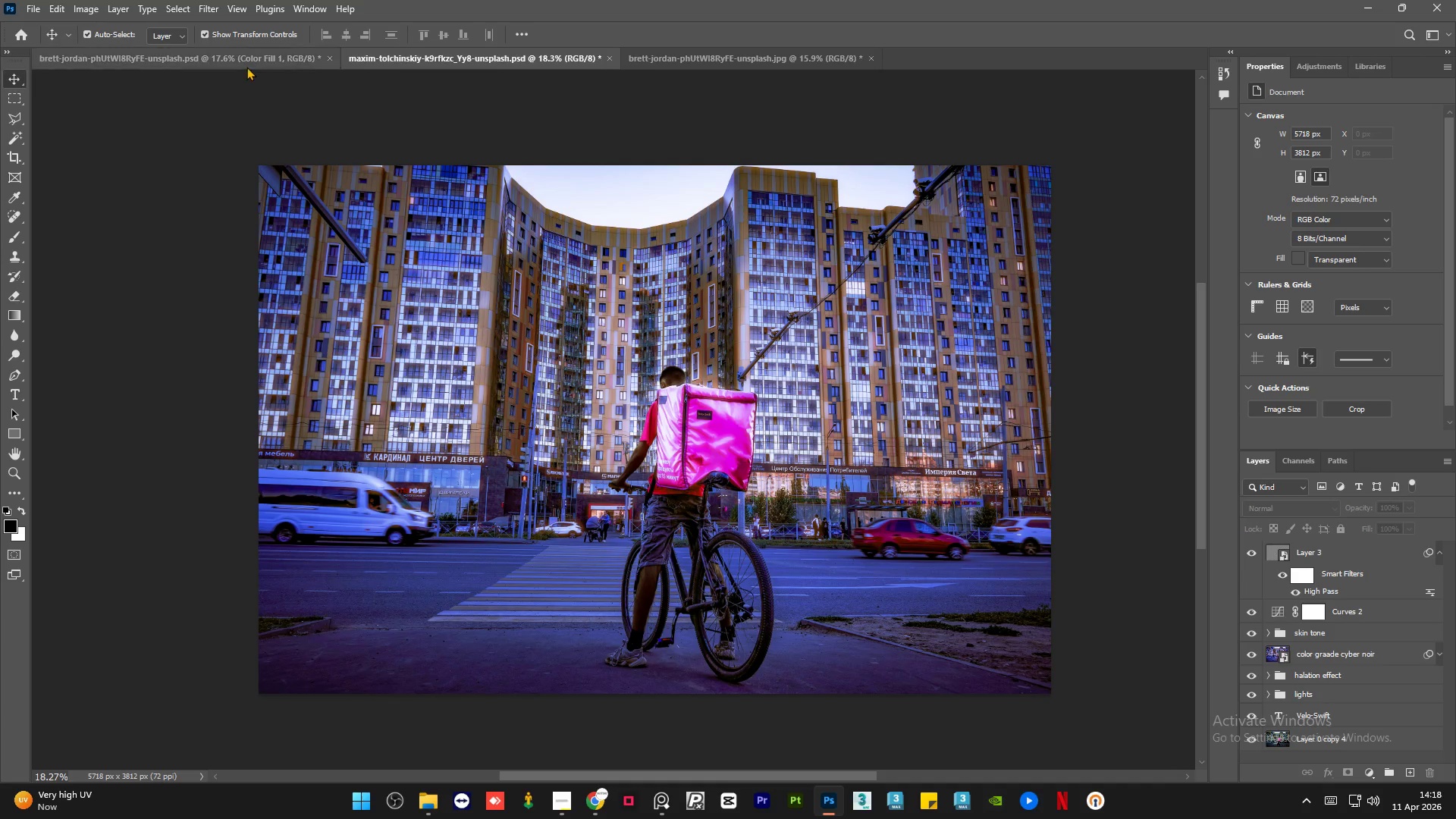 
left_click([252, 58])
 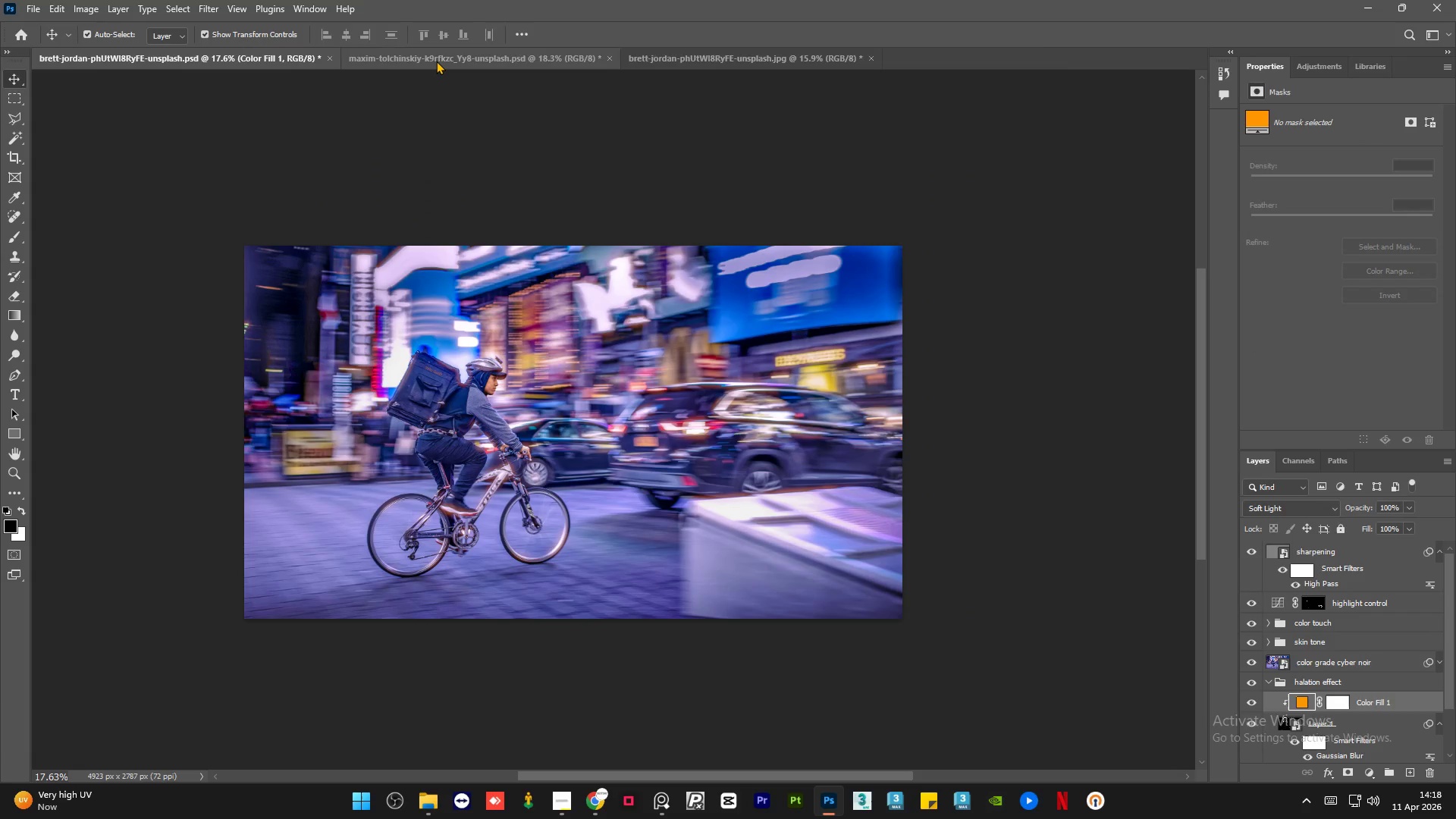 
left_click([436, 61])
 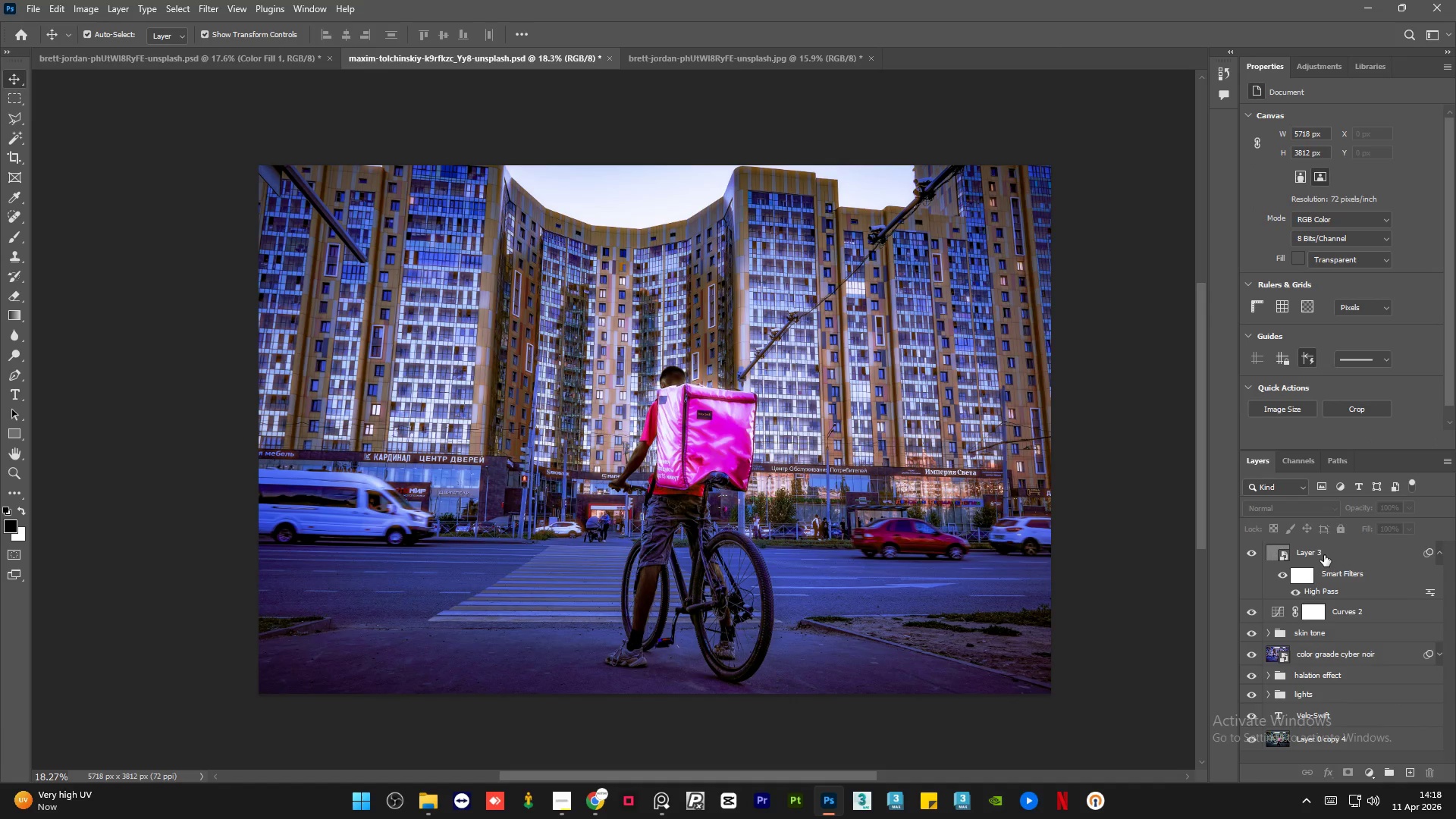 
double_click([1313, 552])
 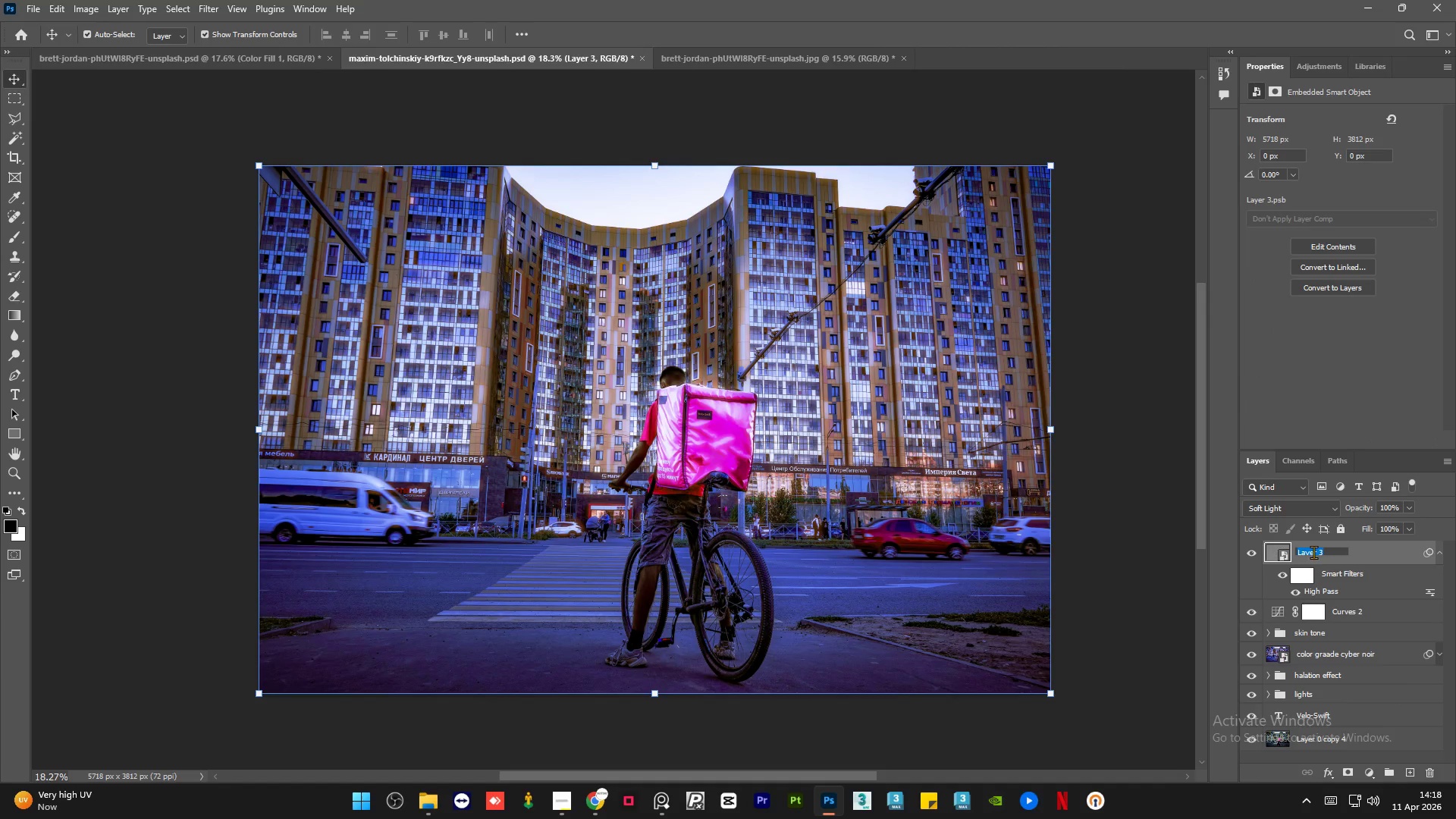 
type(shar[p)
 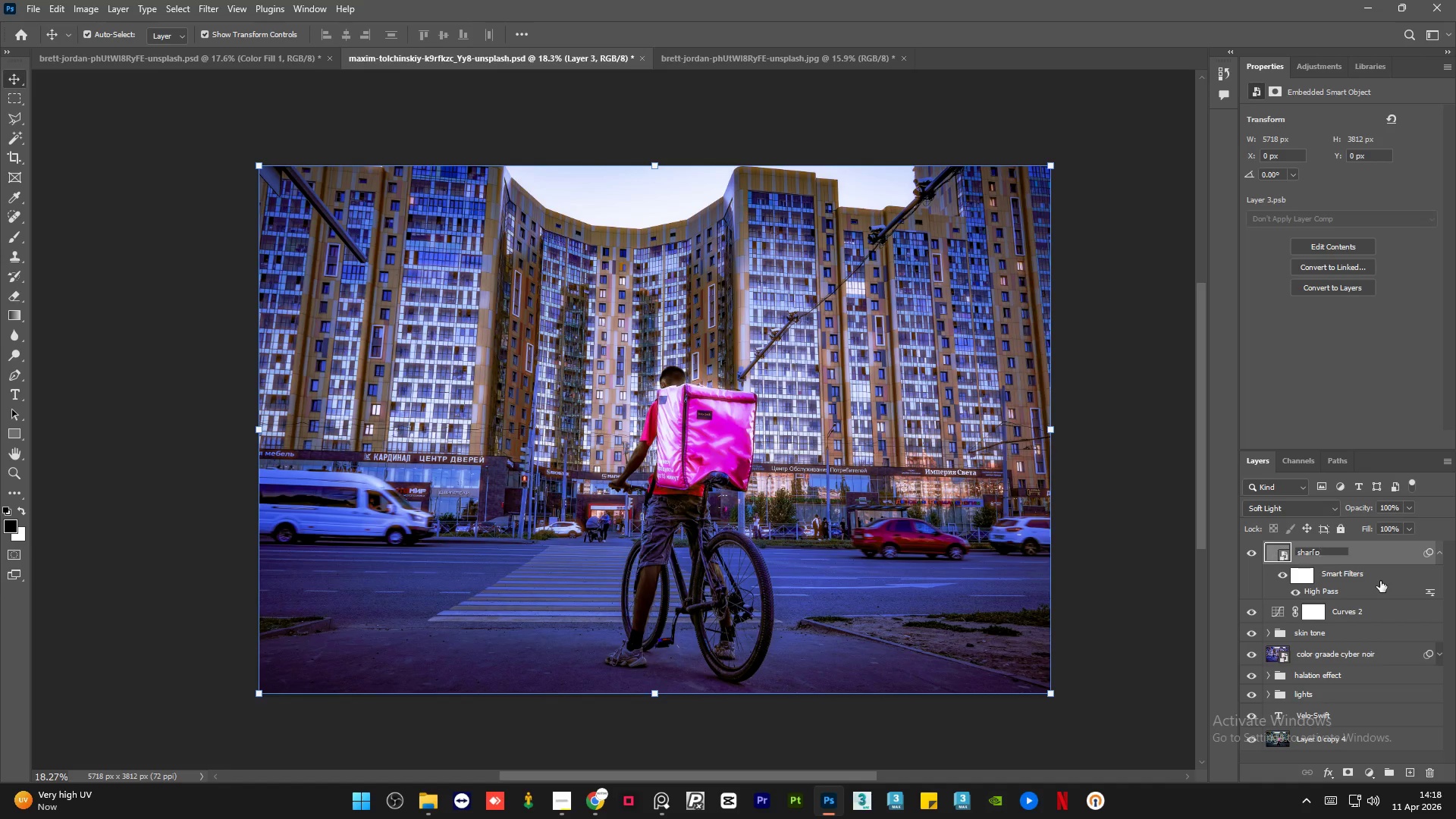 
key(Backspace)
key(Backspace)
type(pening)
 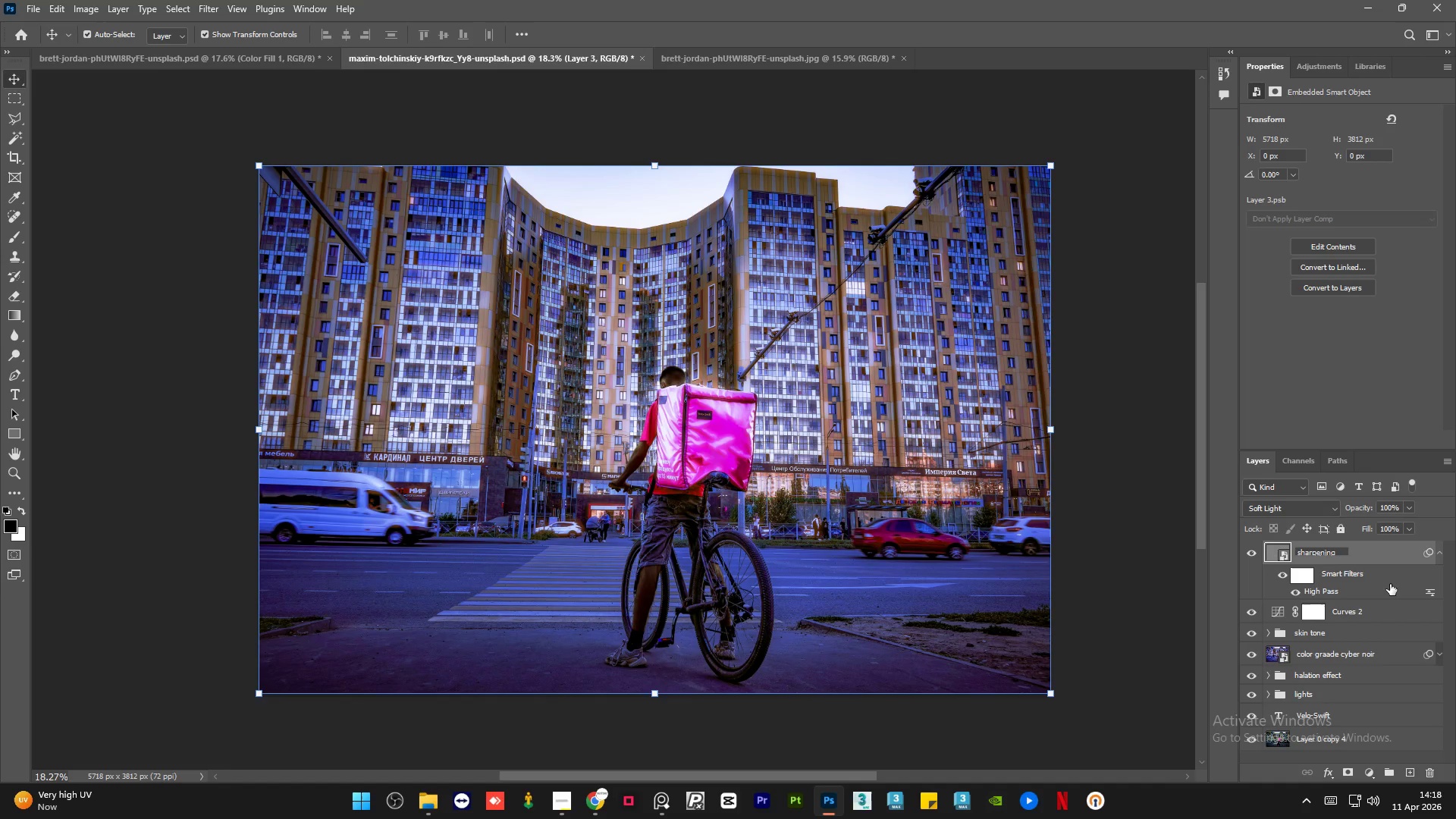 
left_click([1390, 585])
 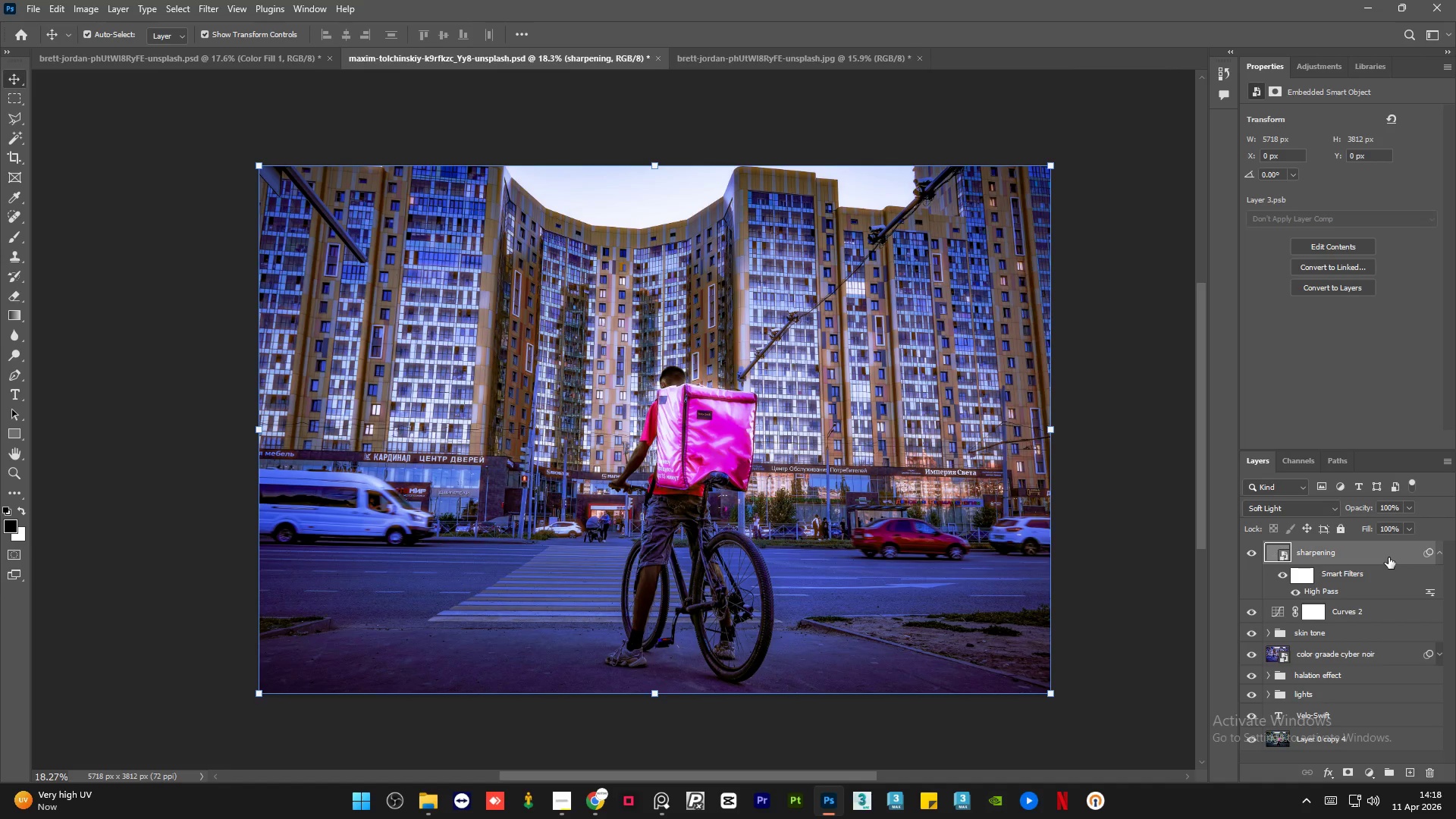 
left_click([1389, 557])
 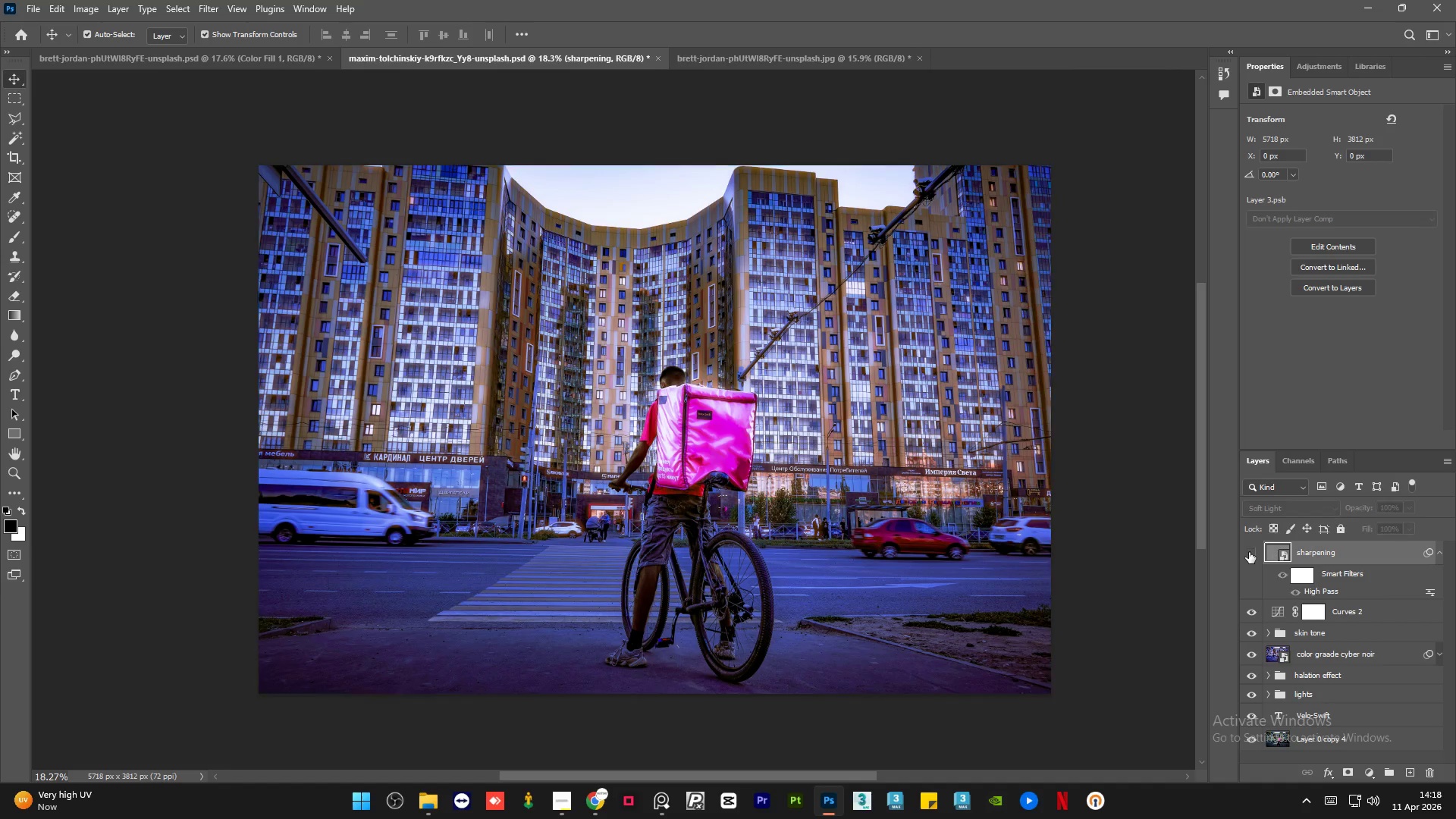 
double_click([1249, 552])
 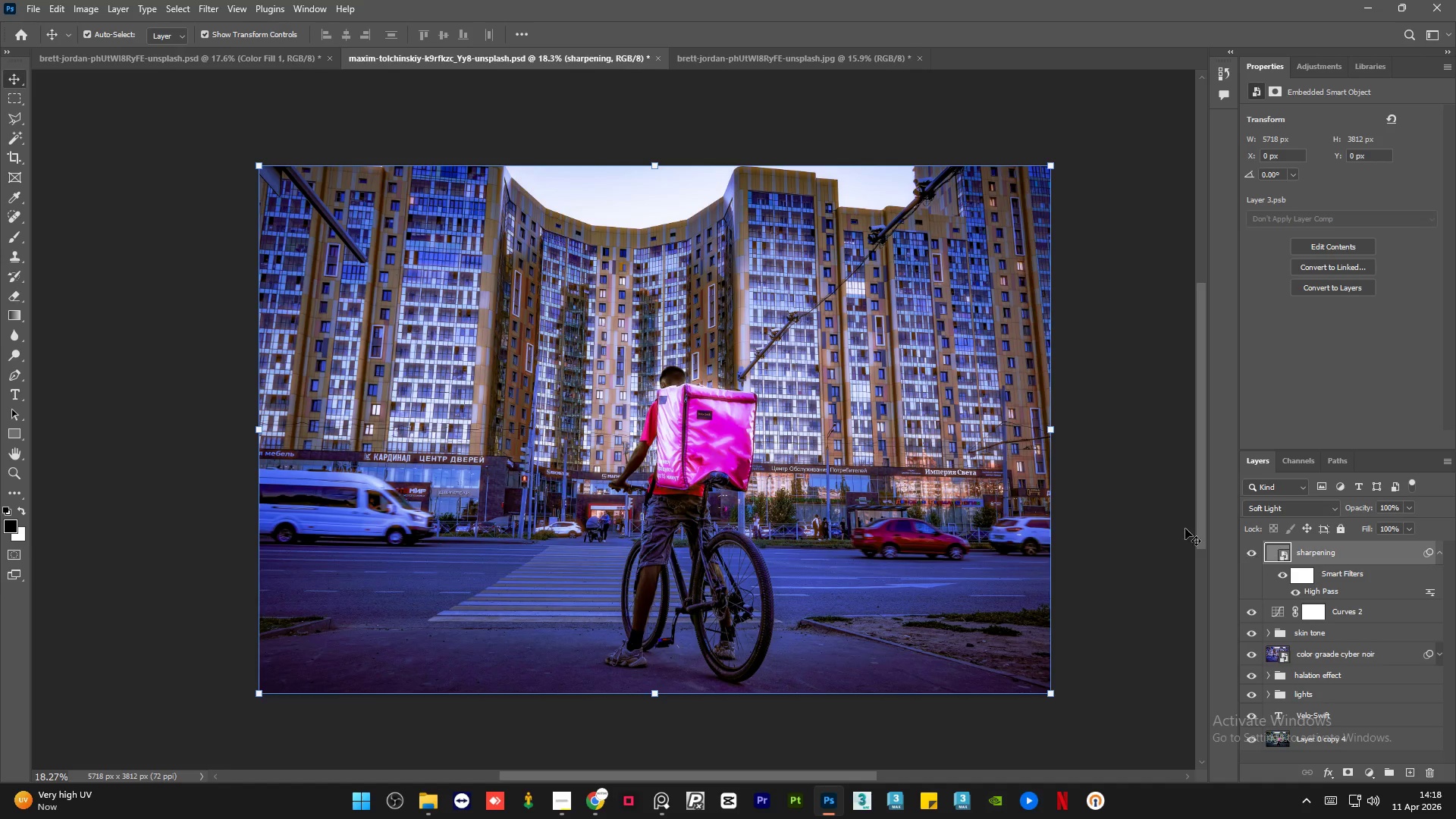 
hold_key(key=AltLeft, duration=1.49)
scroll: coordinate [704, 397], scroll_direction: up, amount: 29.0
 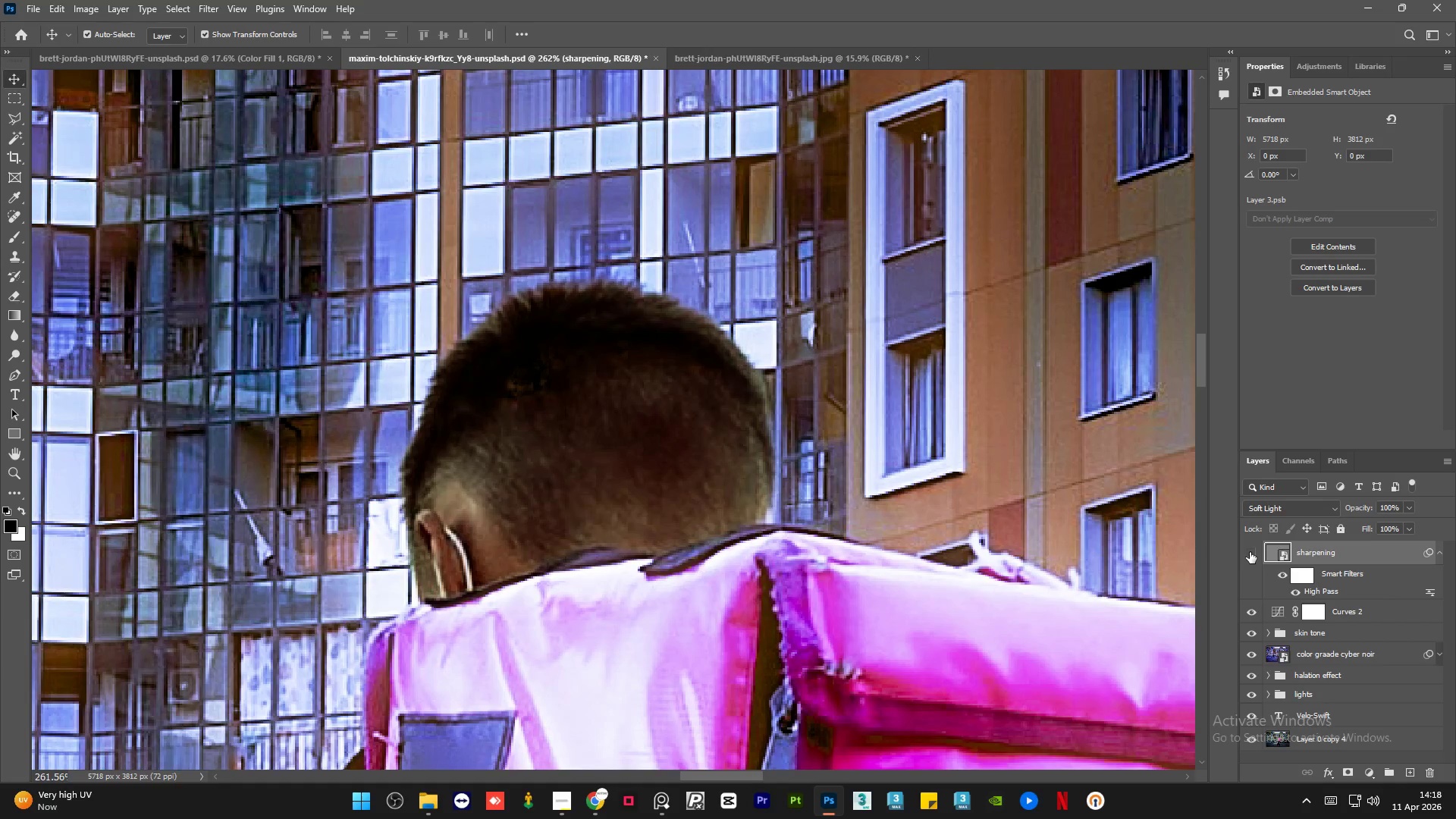 
double_click([1250, 552])
 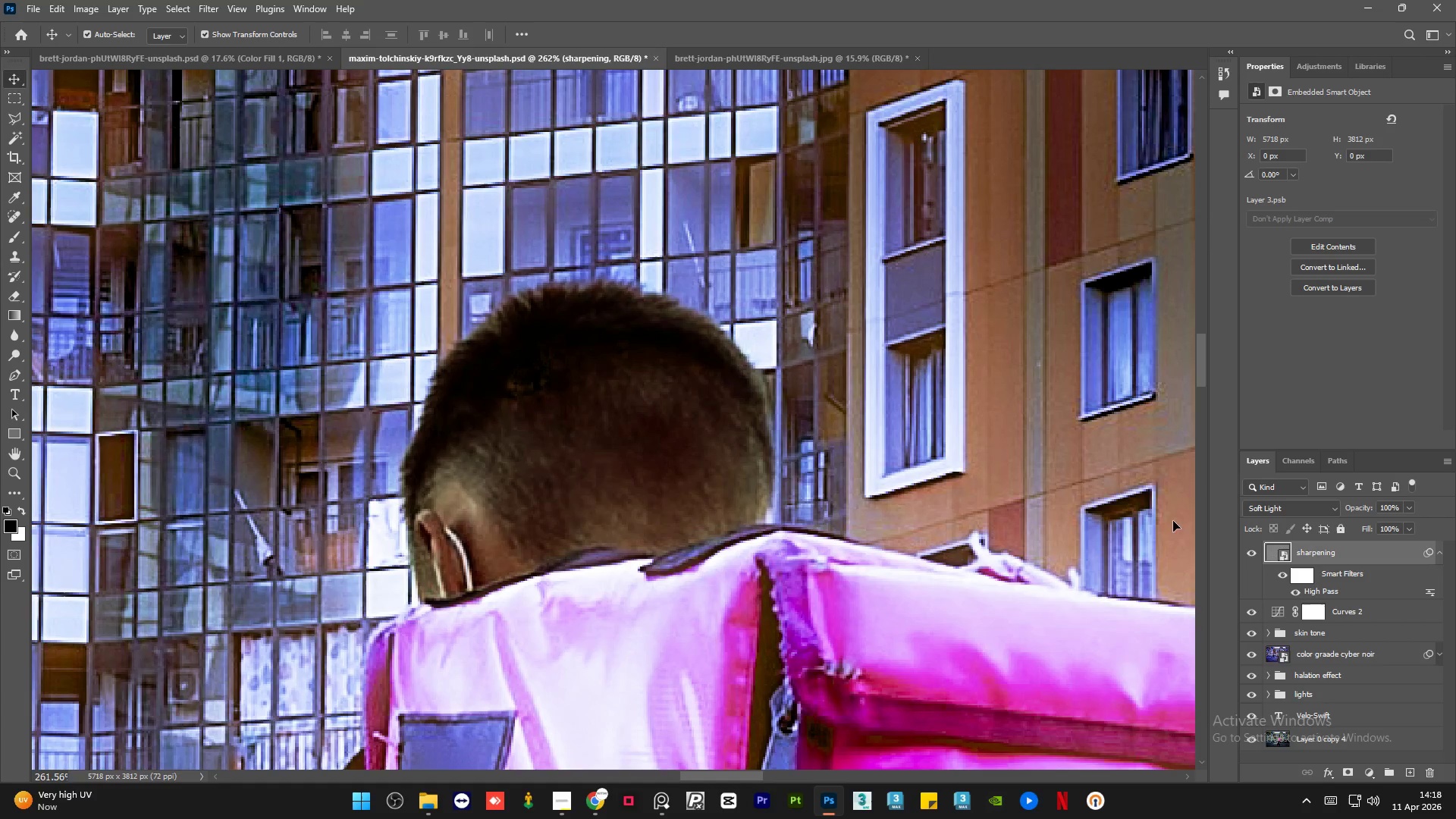 
hold_key(key=AltLeft, duration=1.5)
hold_key(key=AltLeft, duration=0.58)
scroll: coordinate [742, 344], scroll_direction: down, amount: 27.0
 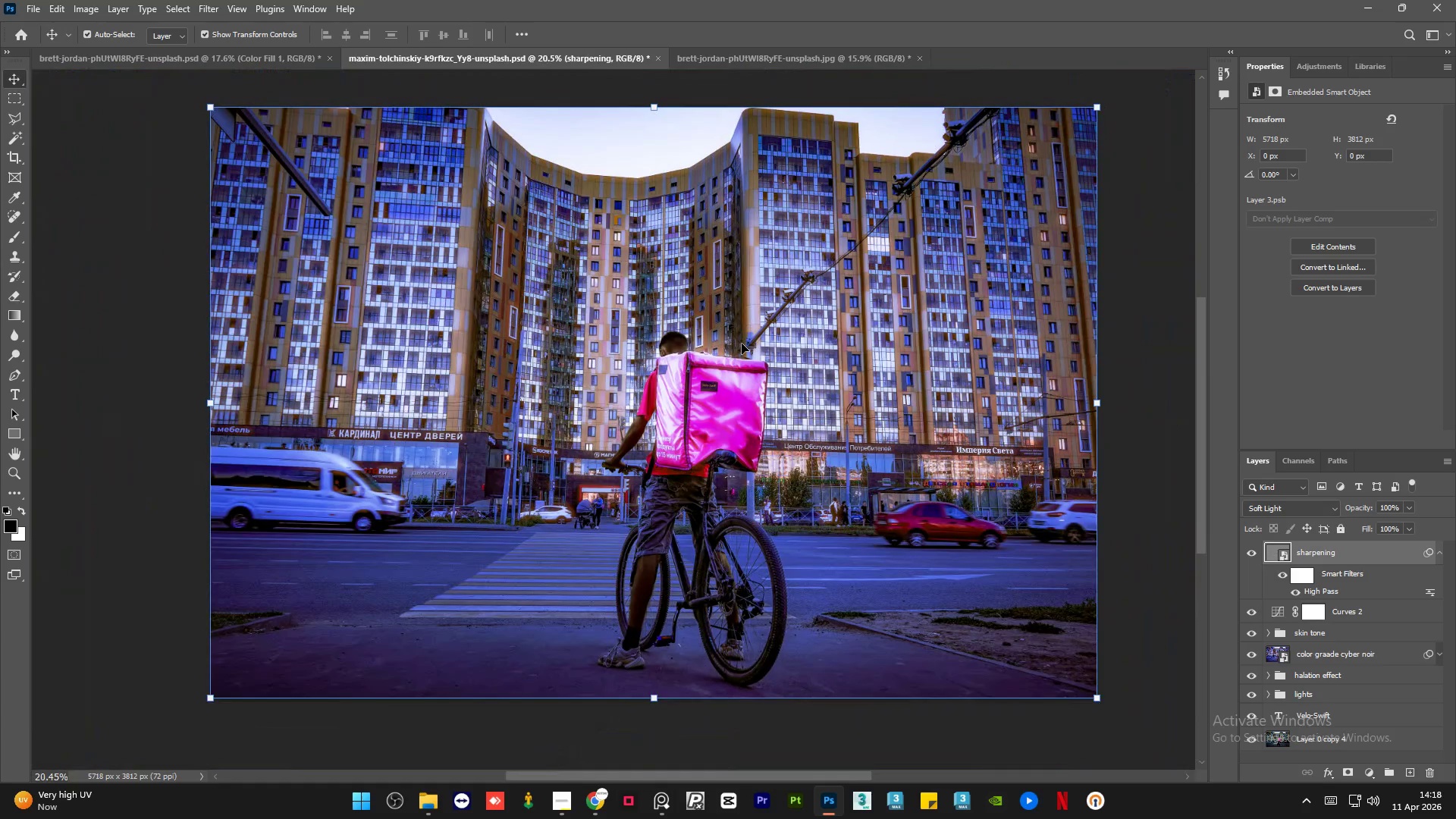 
scroll: coordinate [742, 344], scroll_direction: up, amount: 2.0
 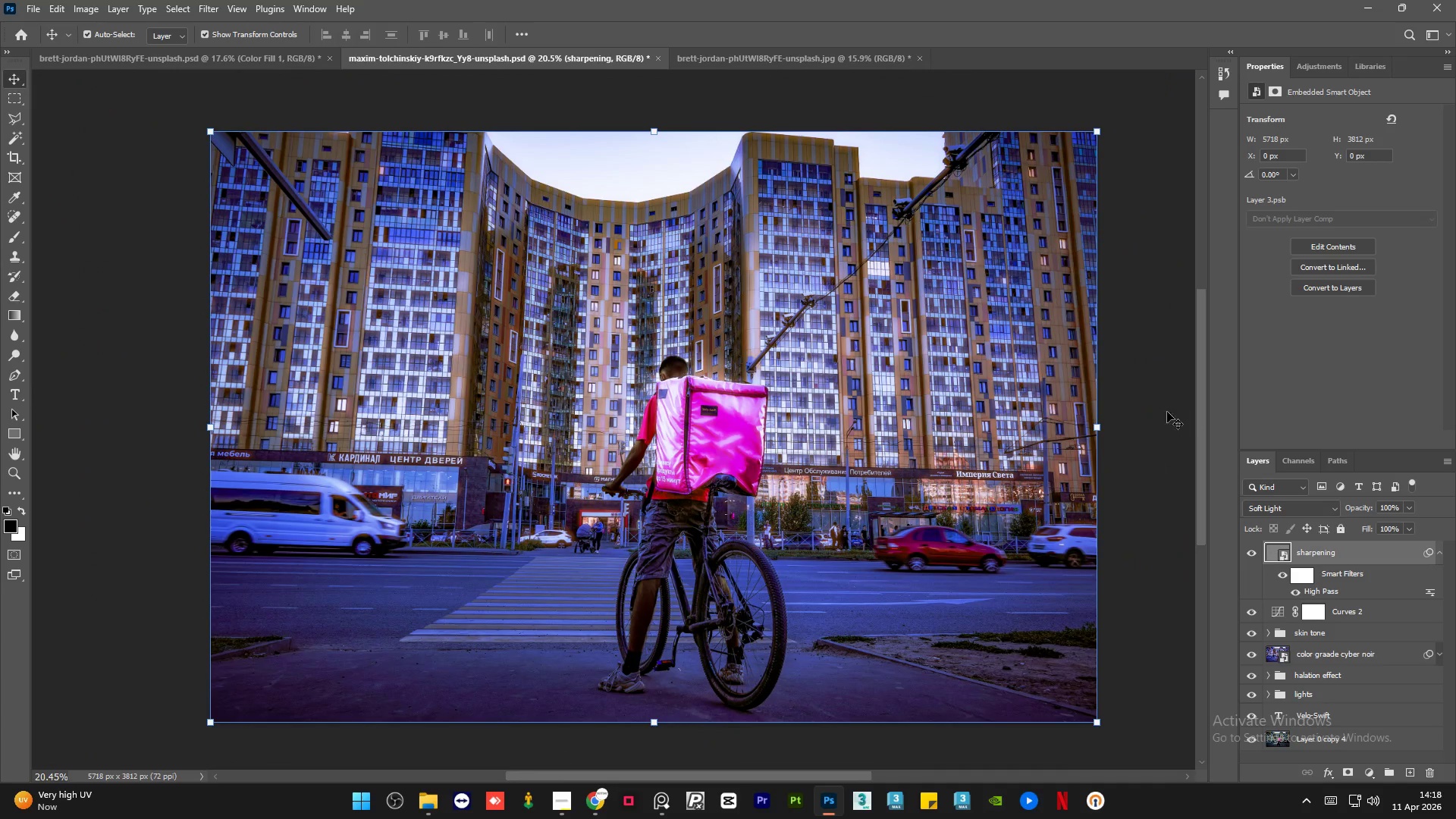 
left_click([1147, 404])
 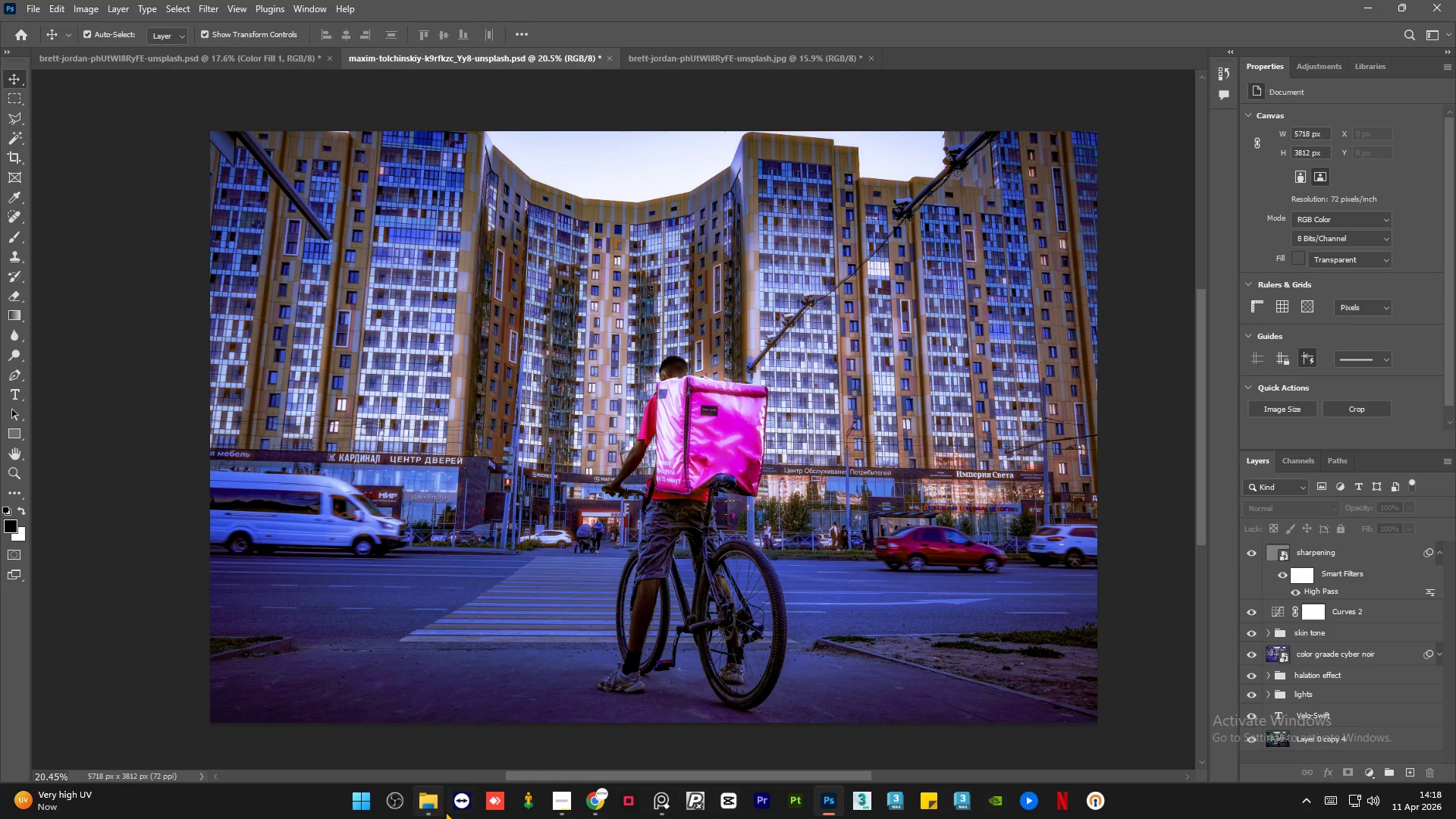 
left_click([437, 811])
 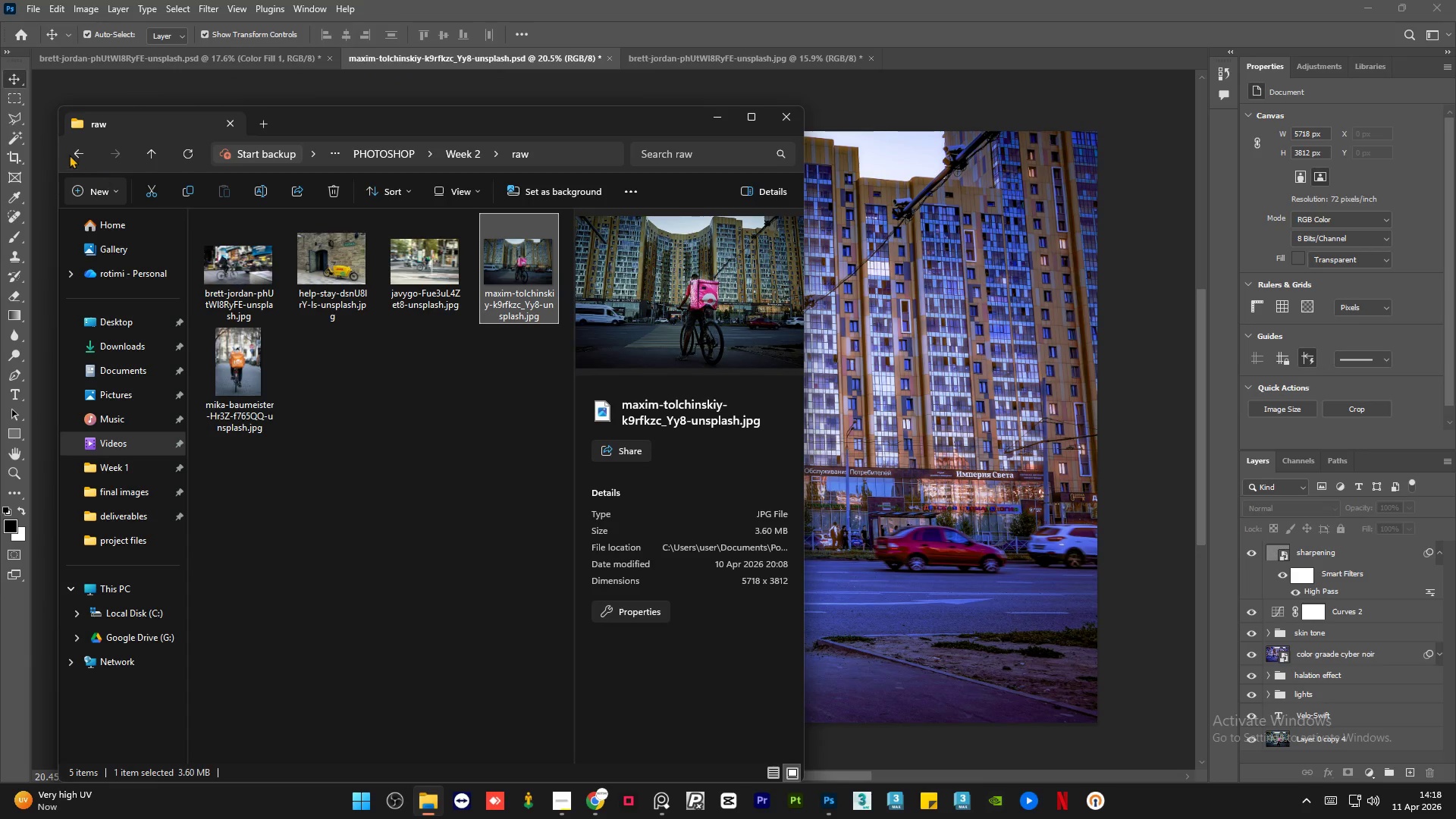 
left_click([75, 152])
 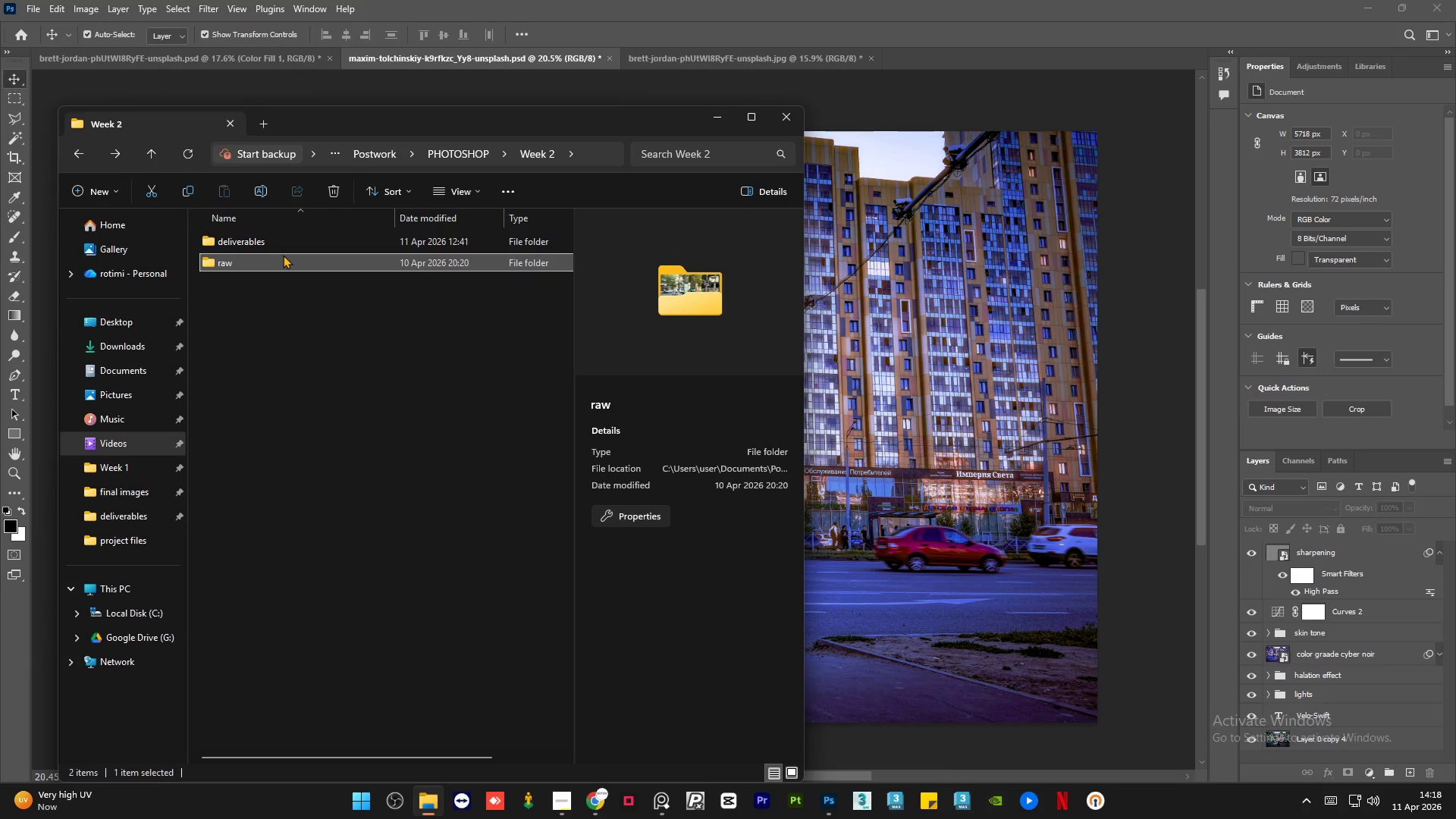 
double_click([283, 254])
 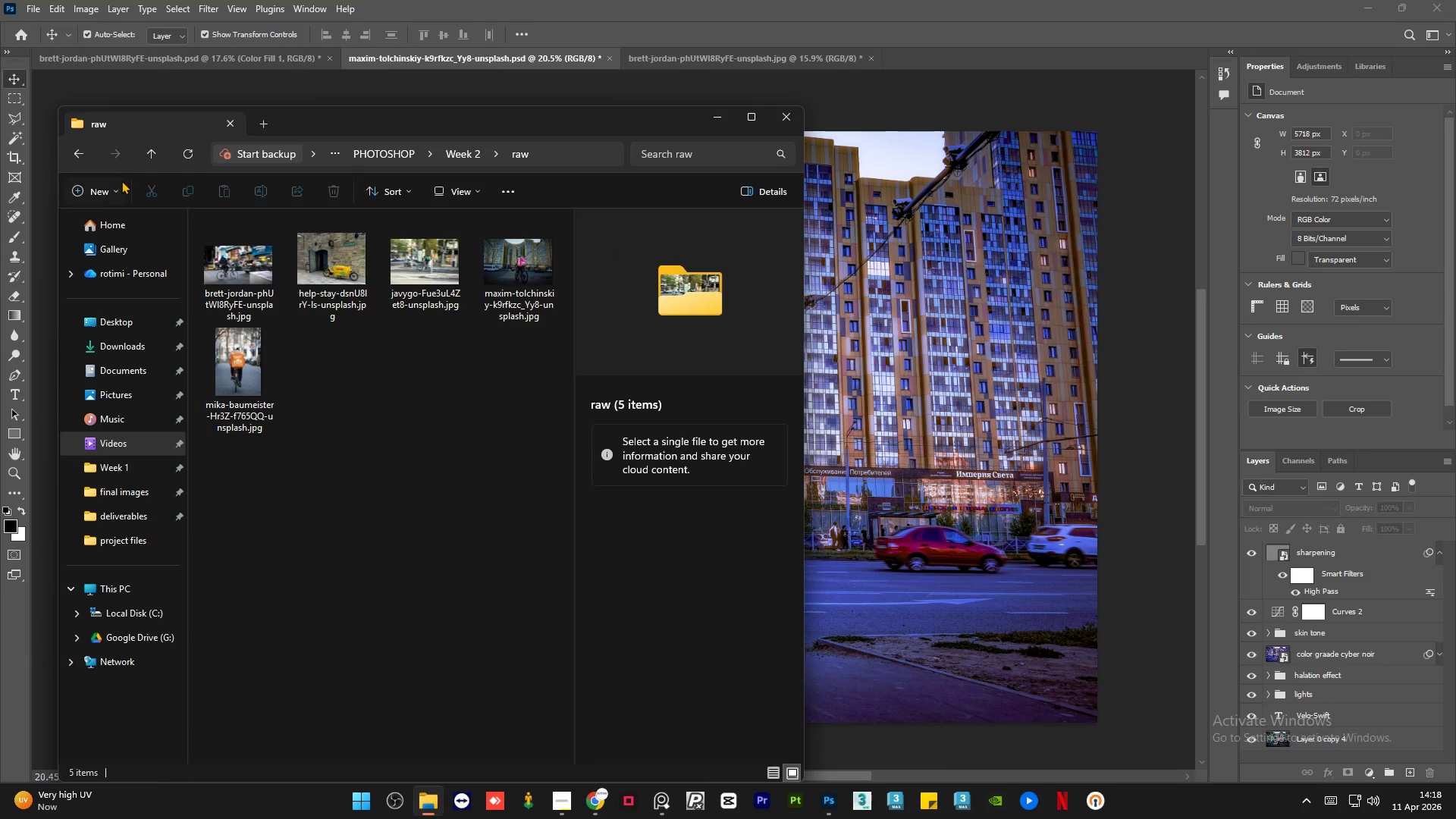 
left_click([78, 155])
 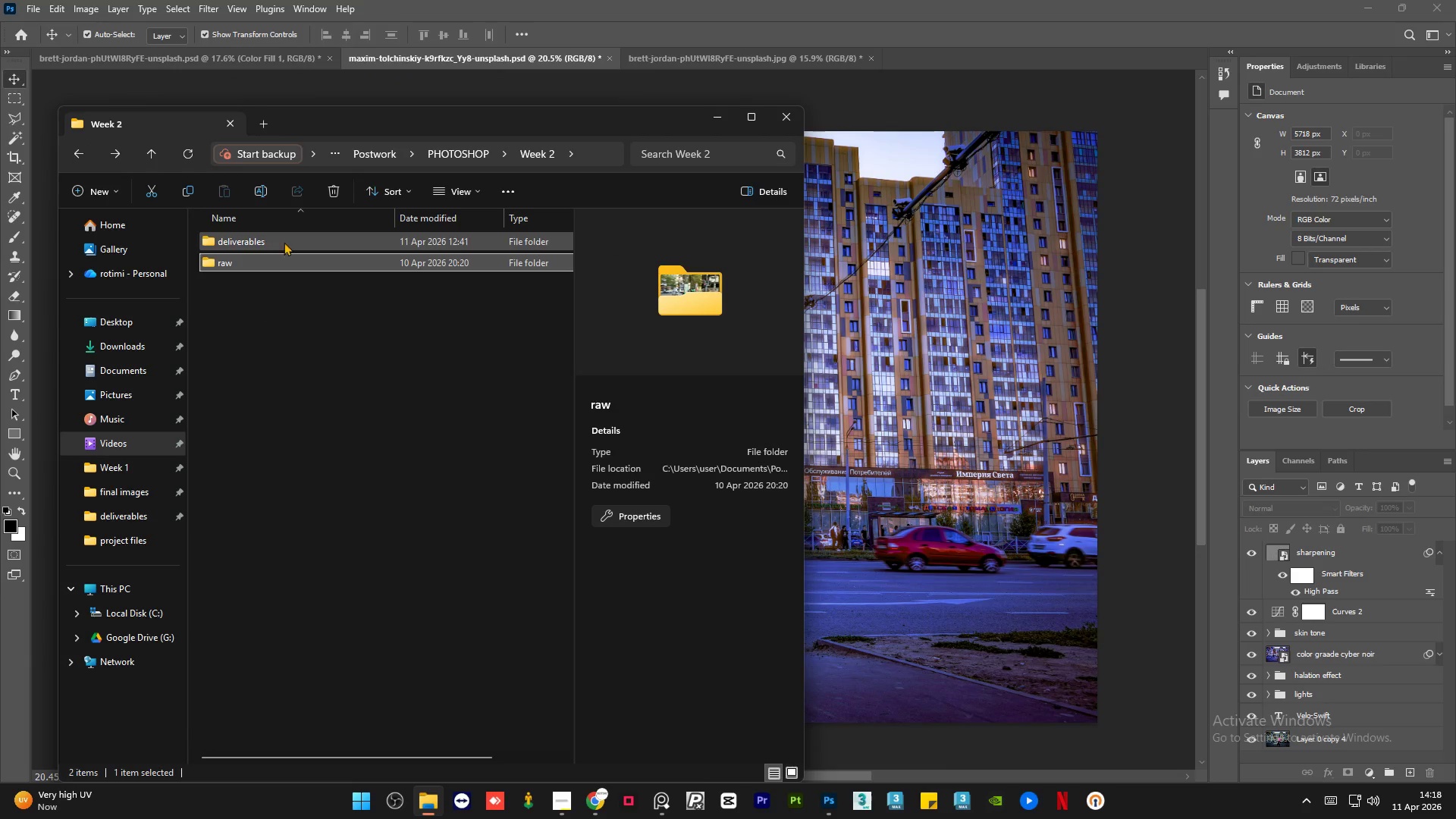 
left_click([289, 240])
 